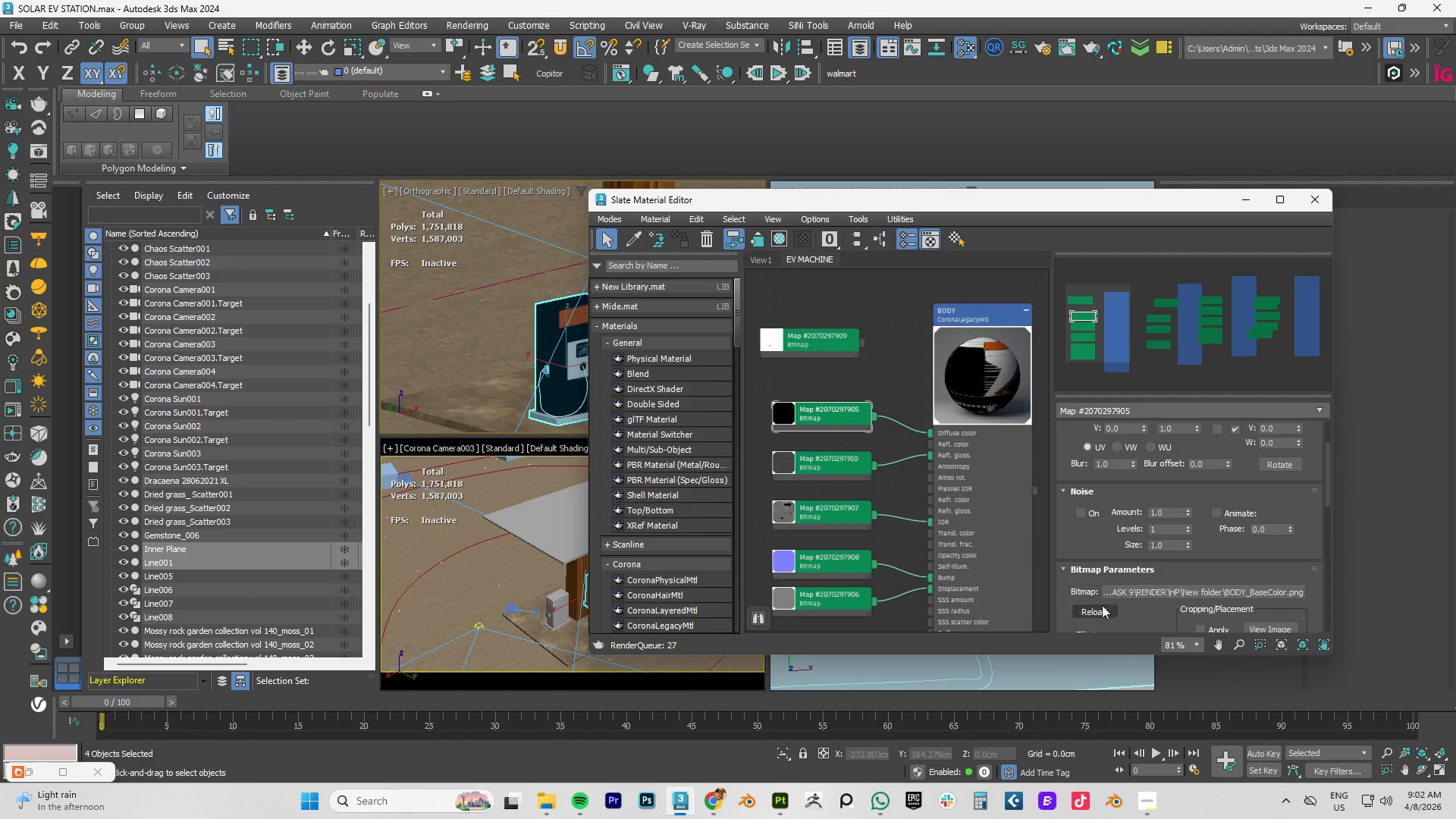 
left_click([1091, 613])
 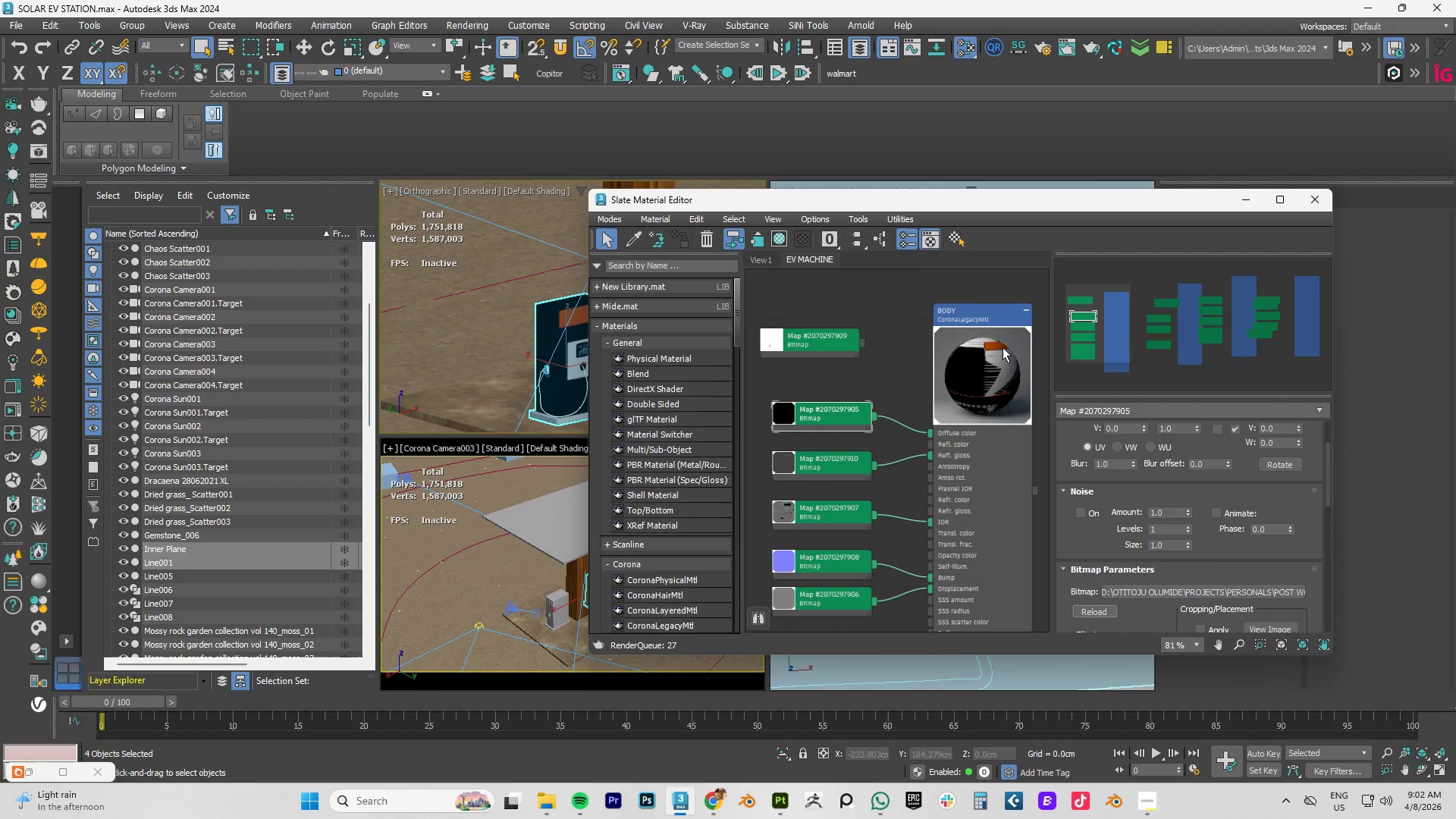 
left_click_drag(start_coordinate=[868, 199], to_coordinate=[963, 166])
 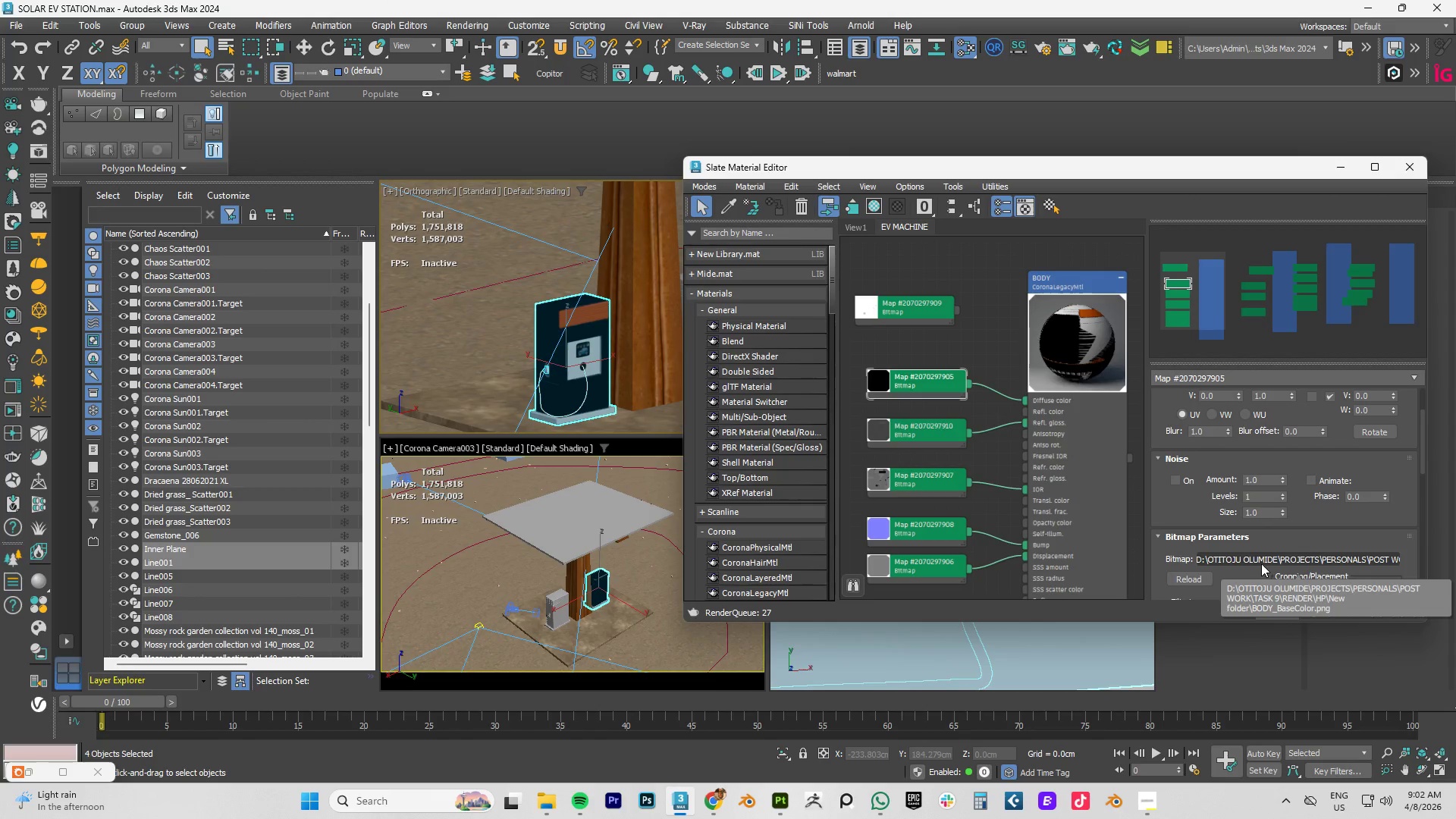 
left_click([1262, 560])
 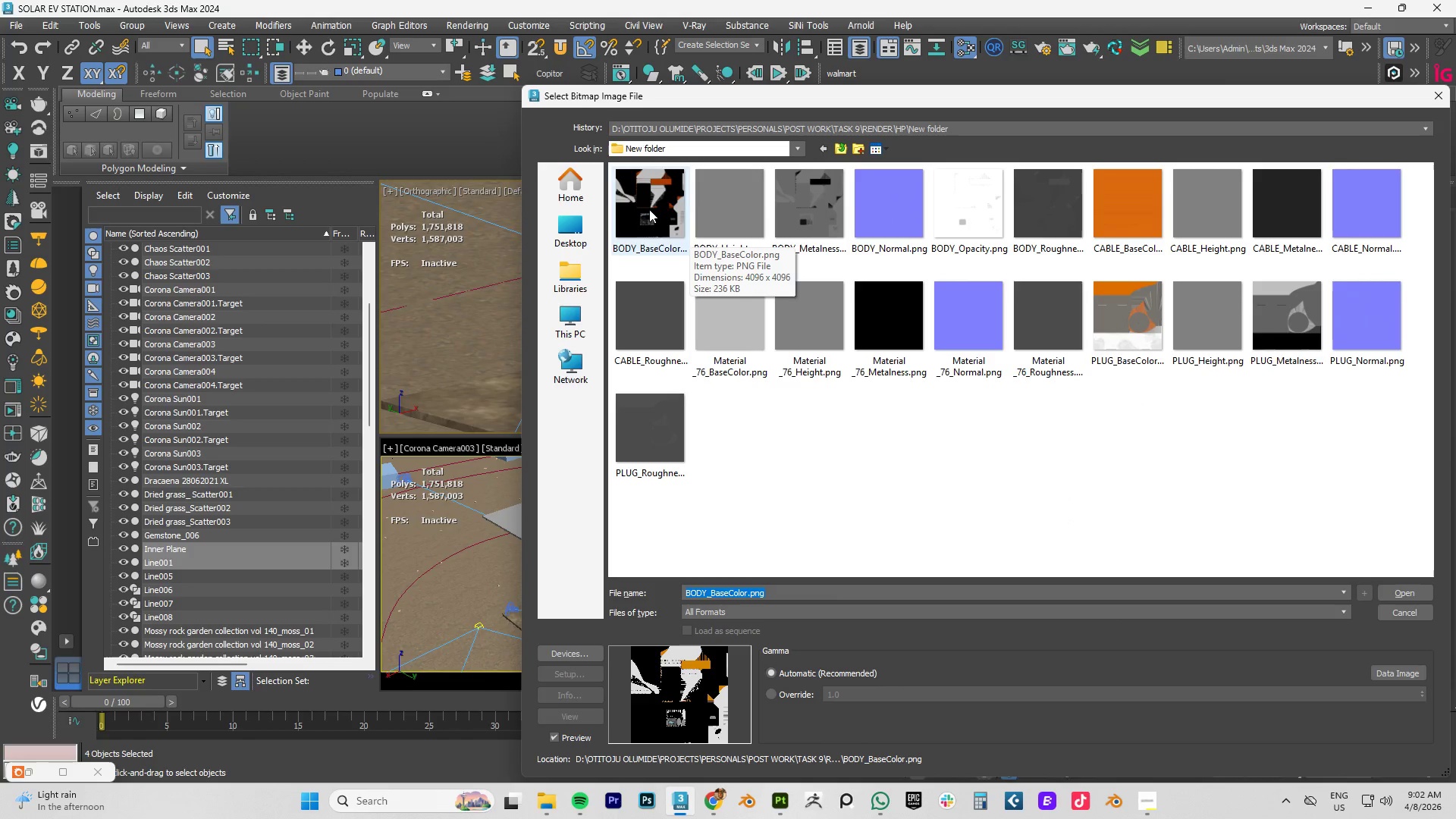 
wait(7.0)
 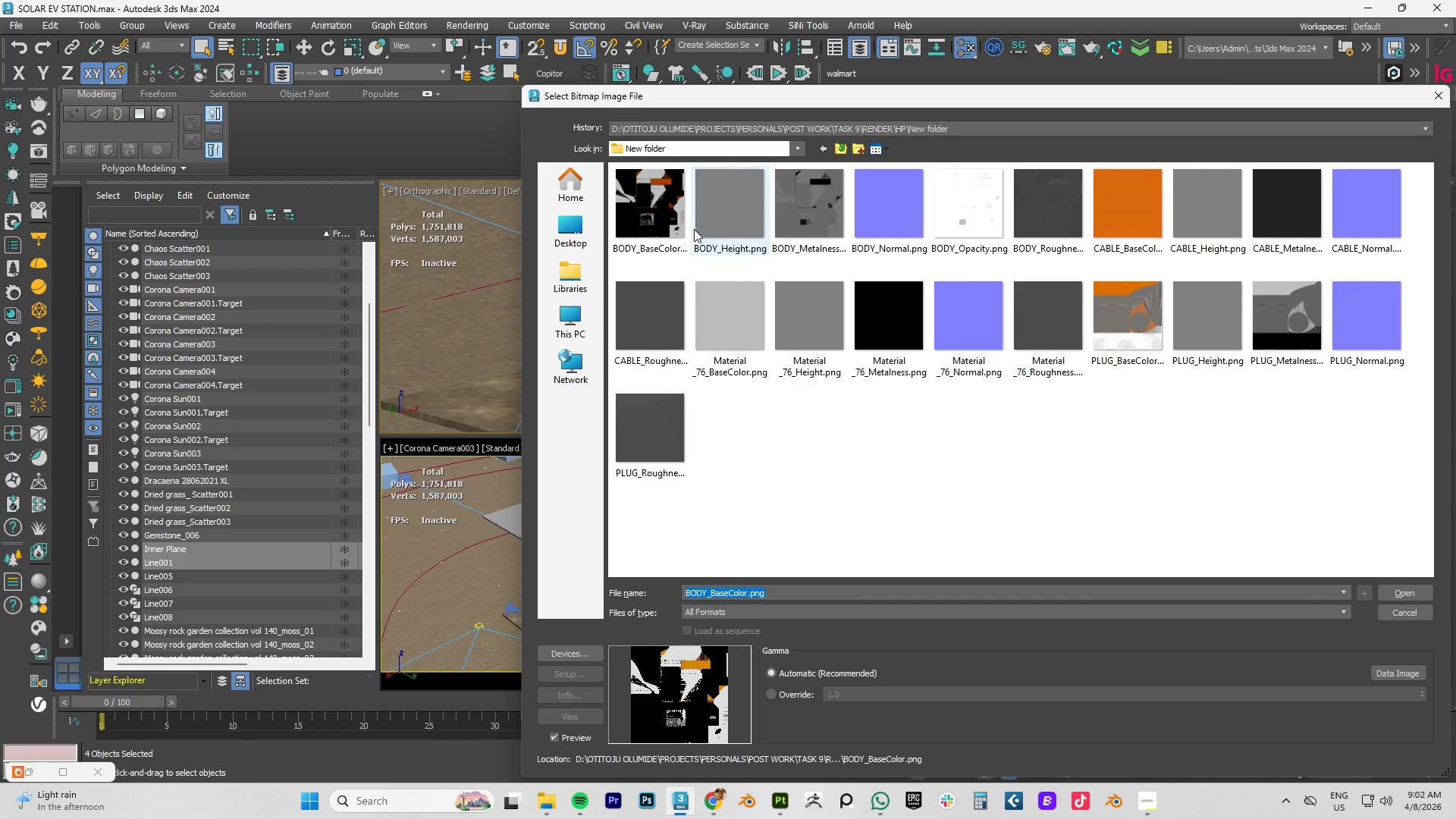 
left_click([845, 149])
 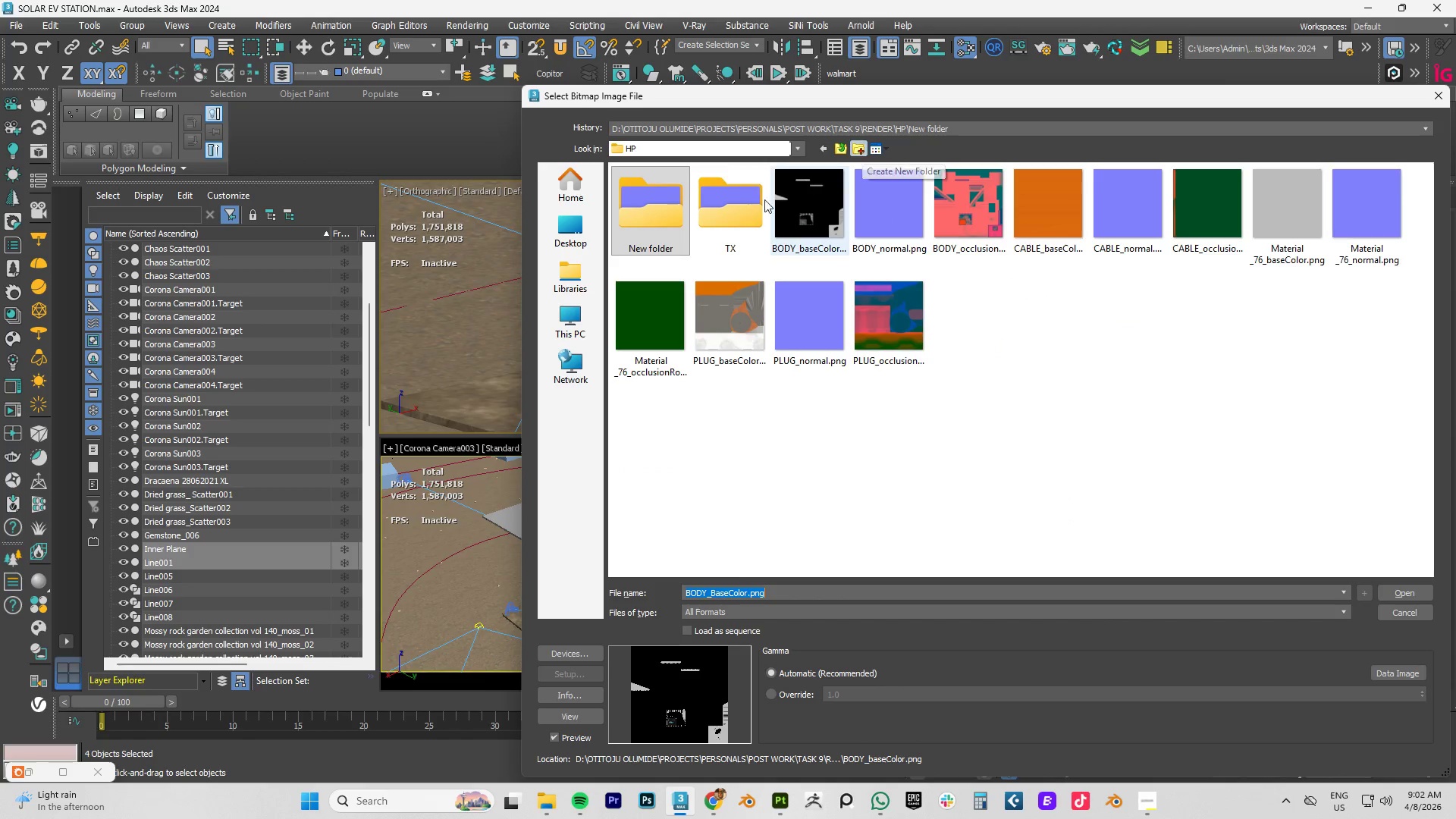 
double_click([727, 221])
 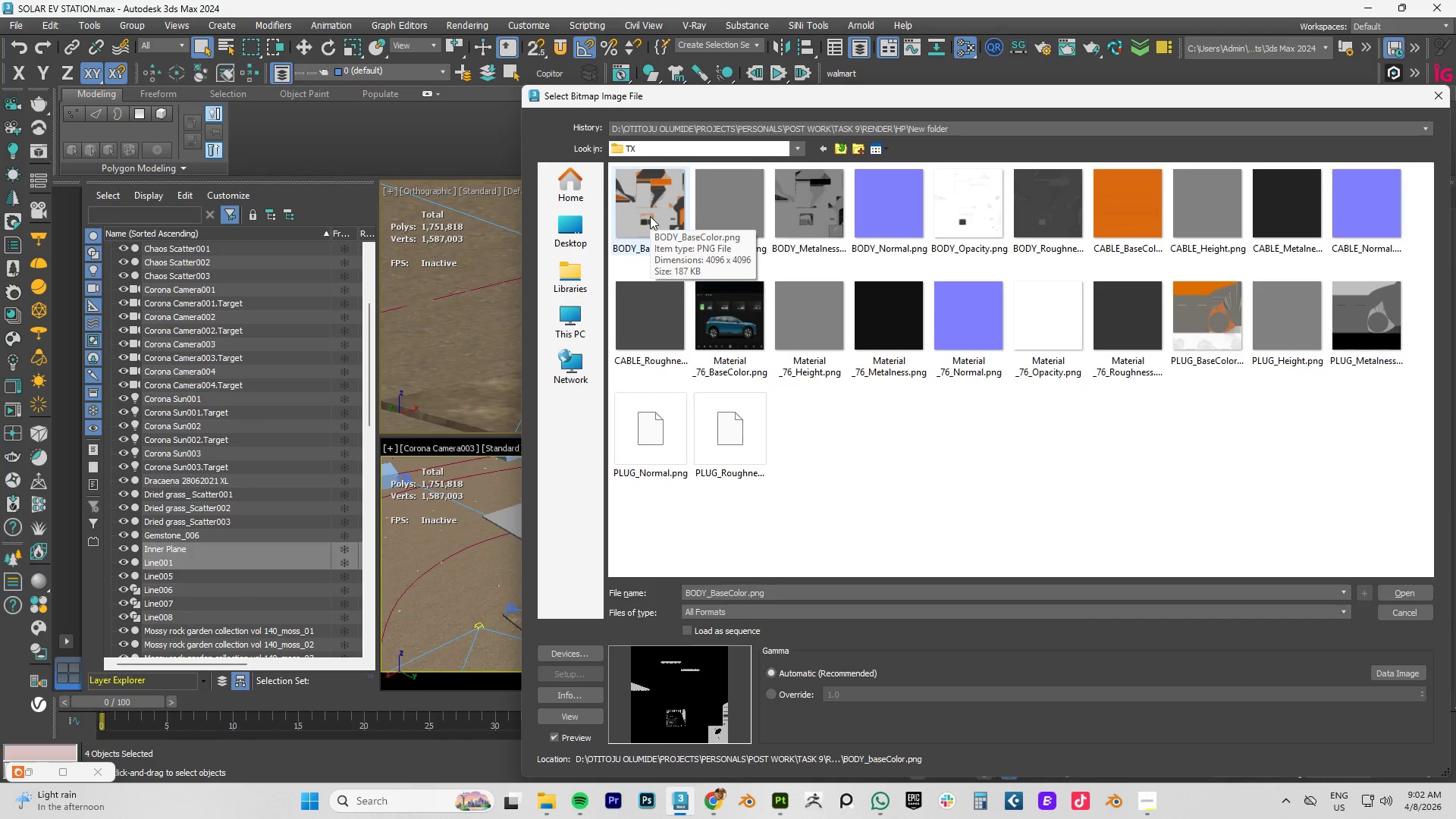 
double_click([650, 216])
 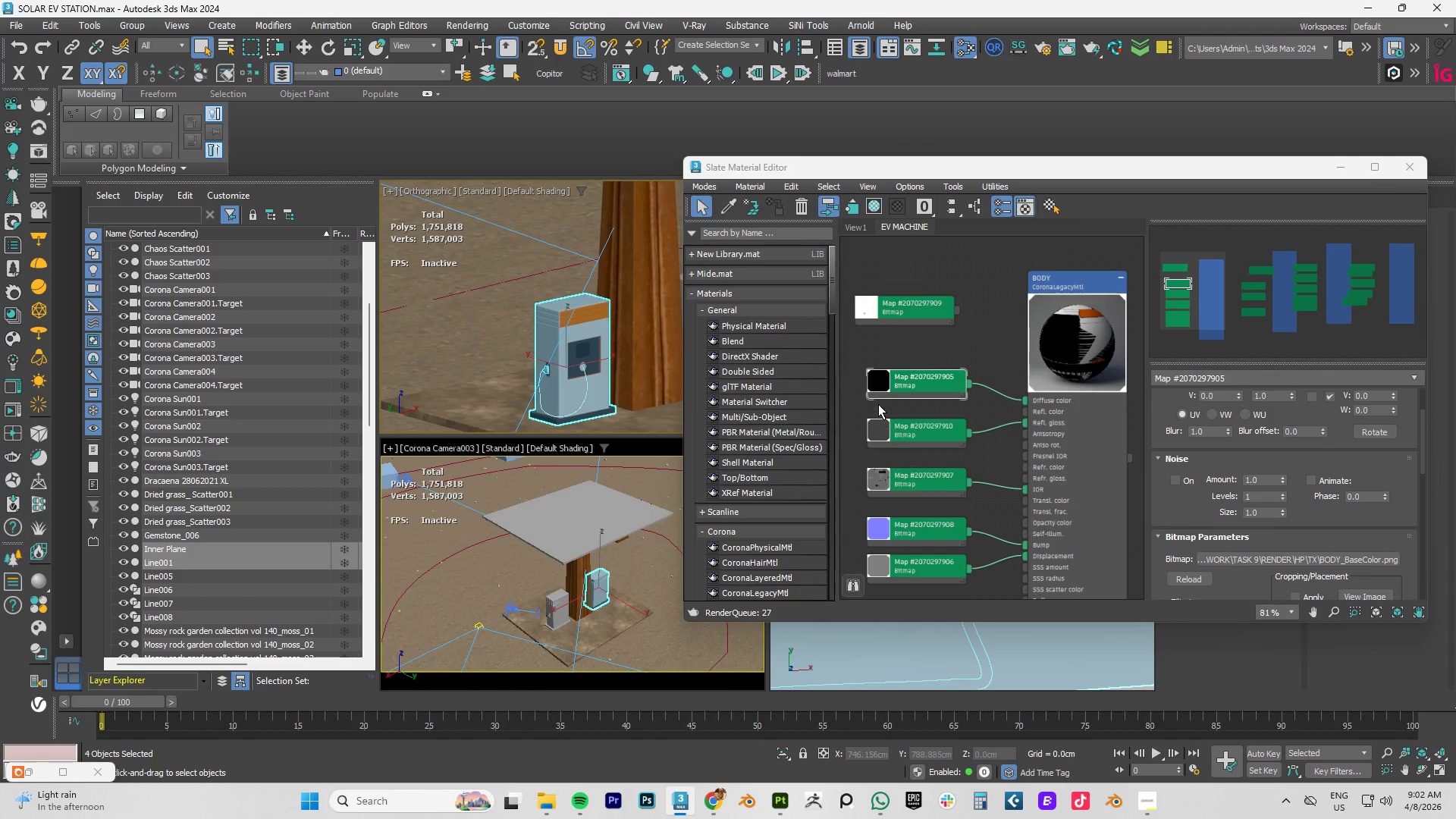 
wait(5.97)
 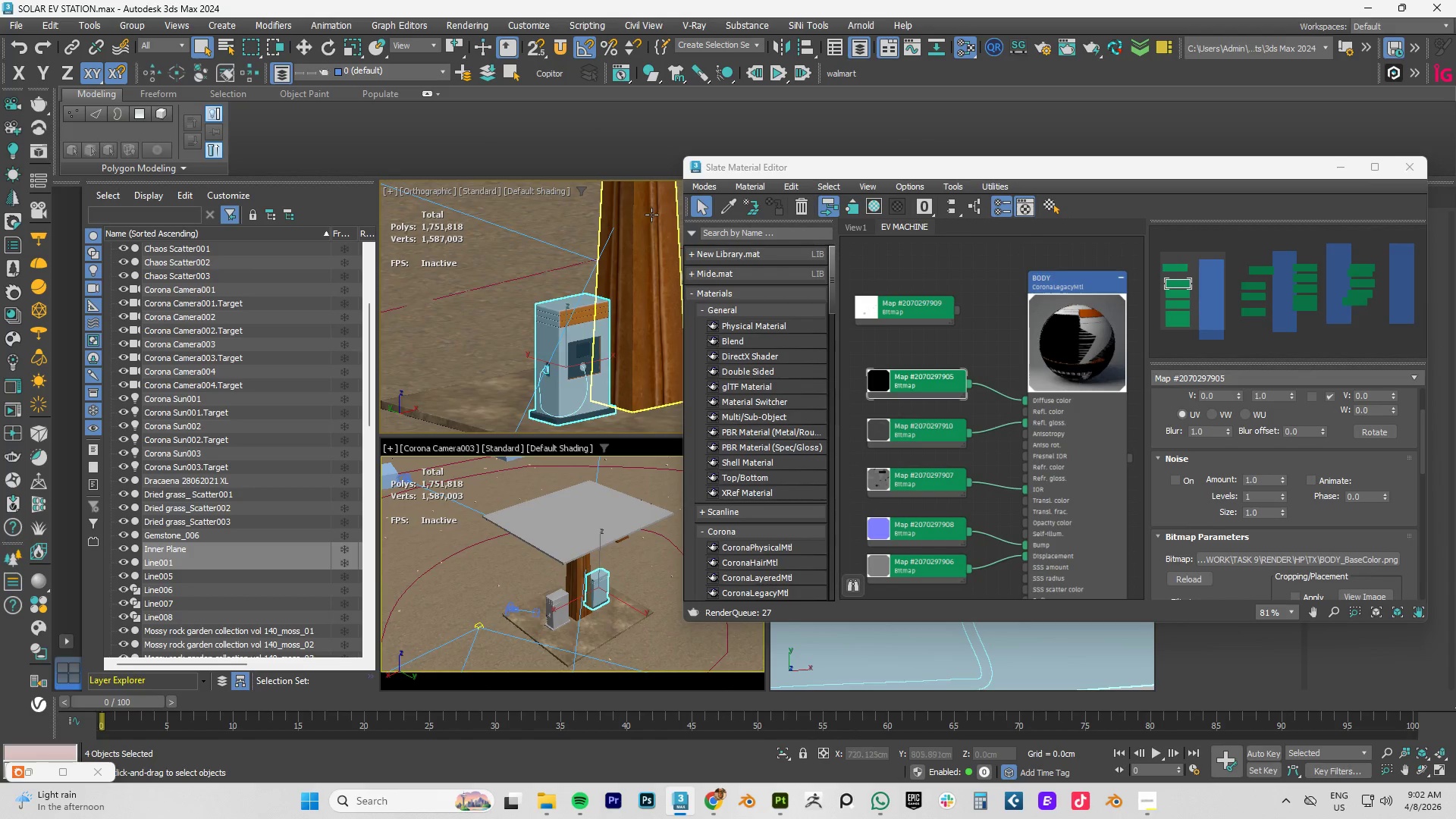 
left_click([912, 429])
 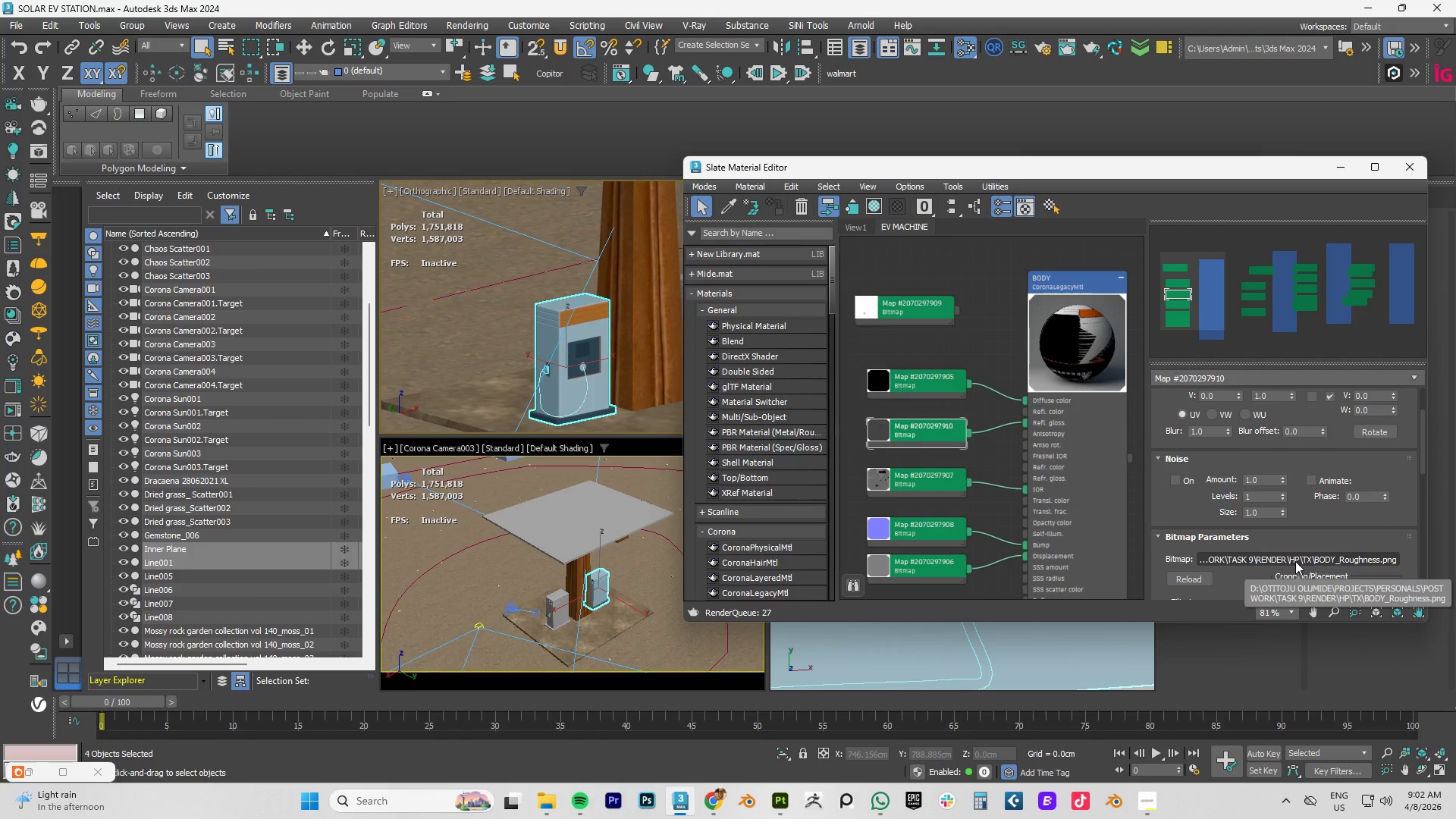 
left_click([1294, 560])
 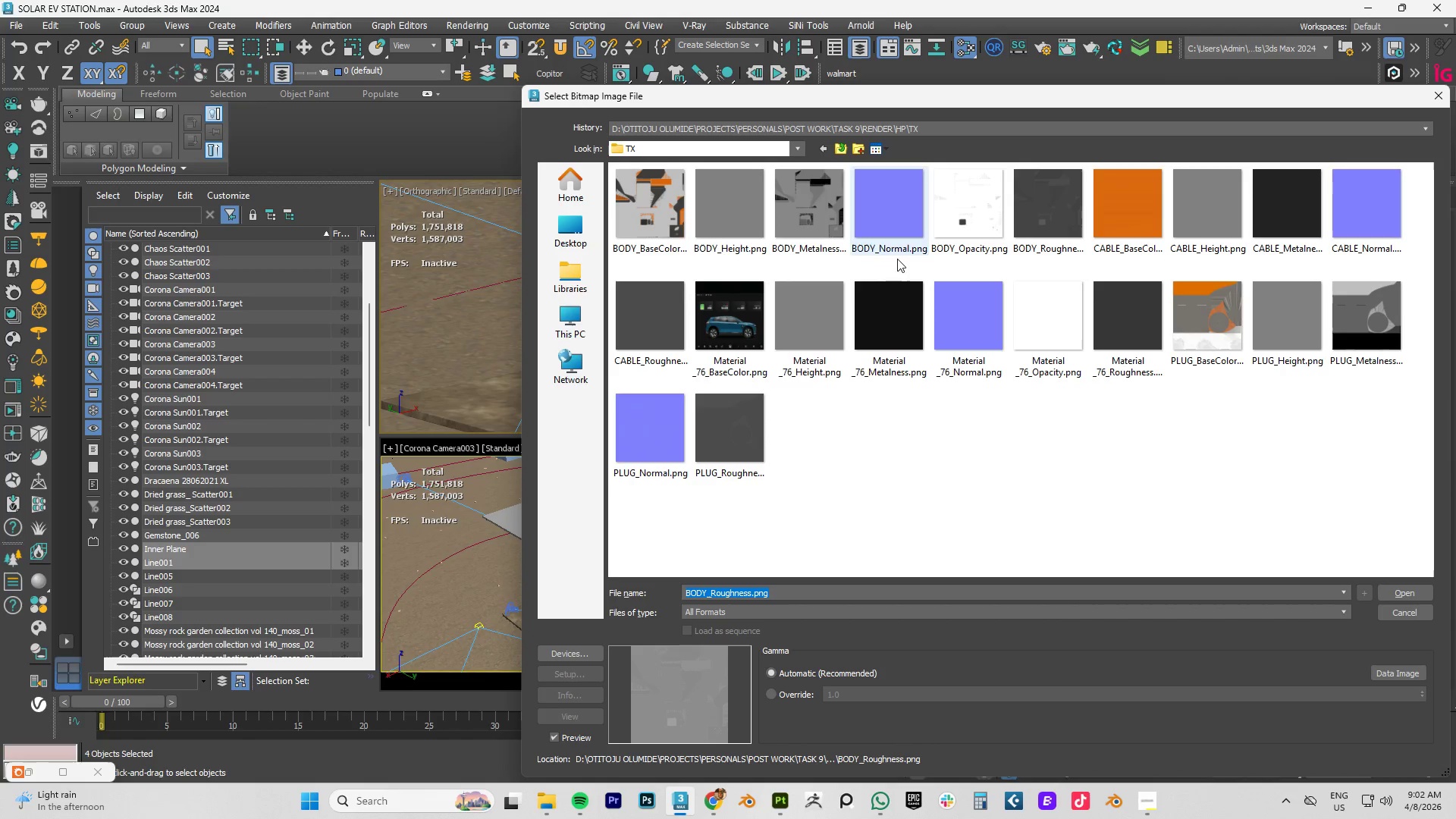 
mouse_move([842, 252])
 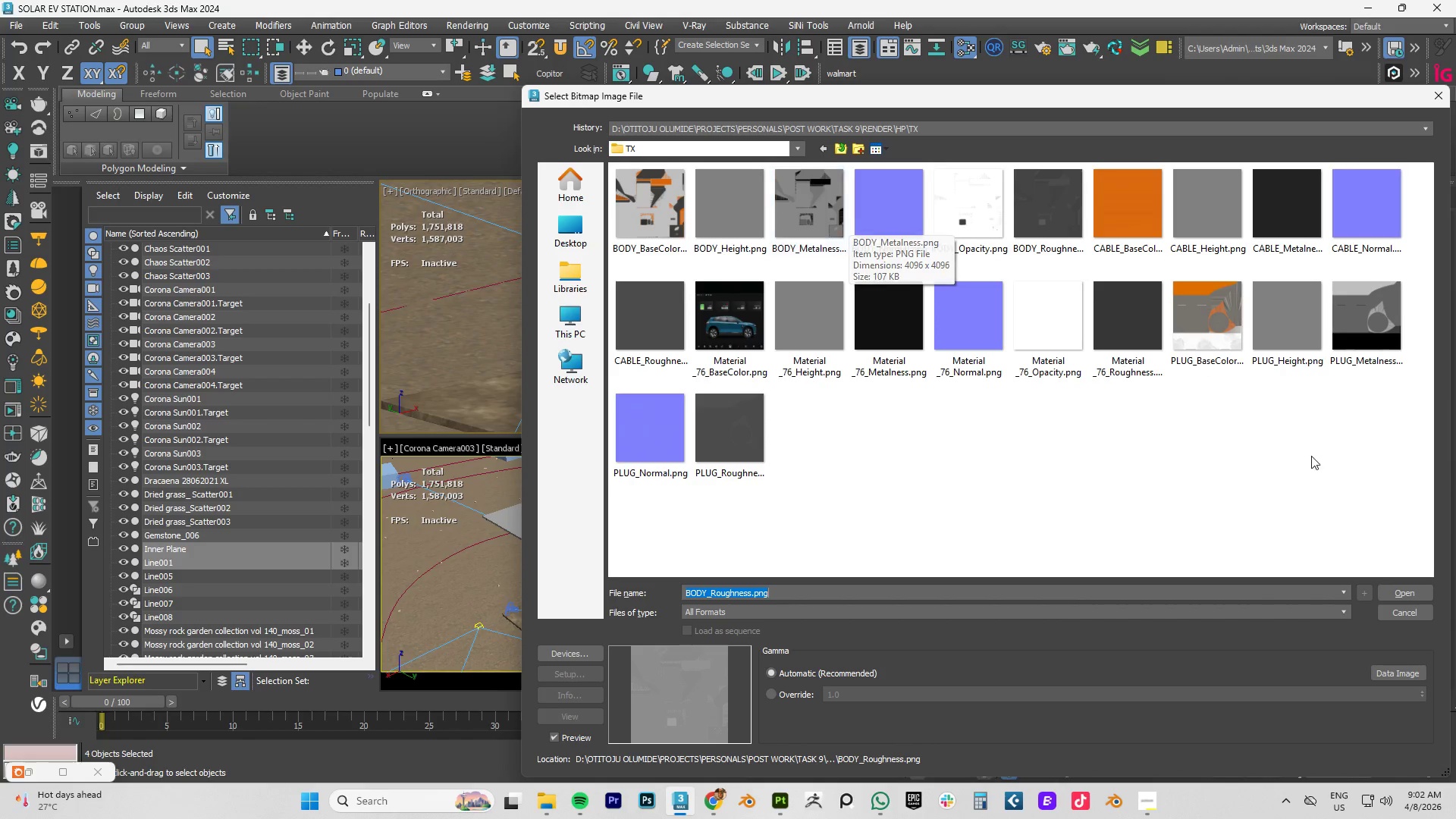 
left_click([1398, 607])
 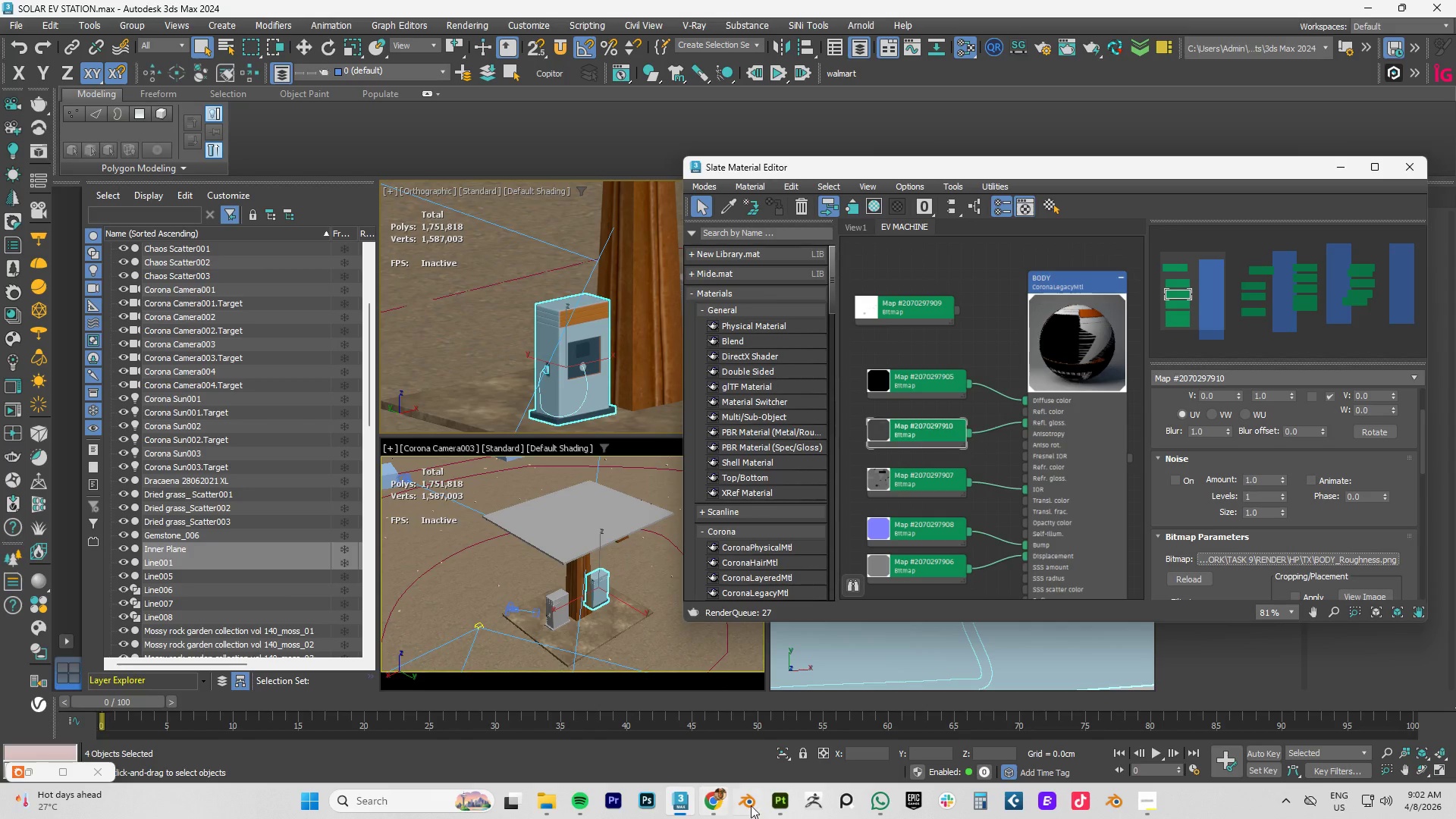 
left_click([780, 804])
 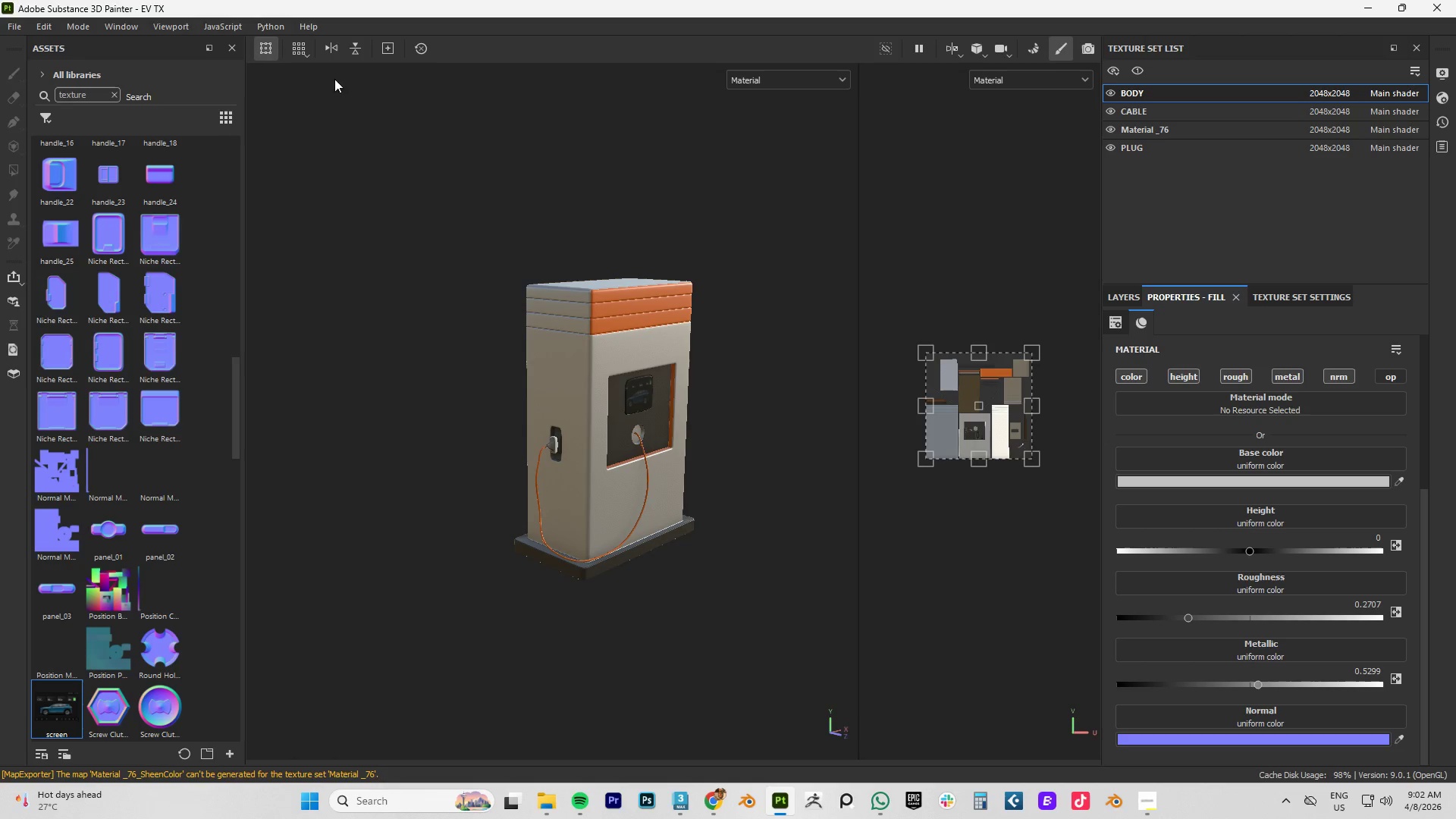 
left_click([17, 27])
 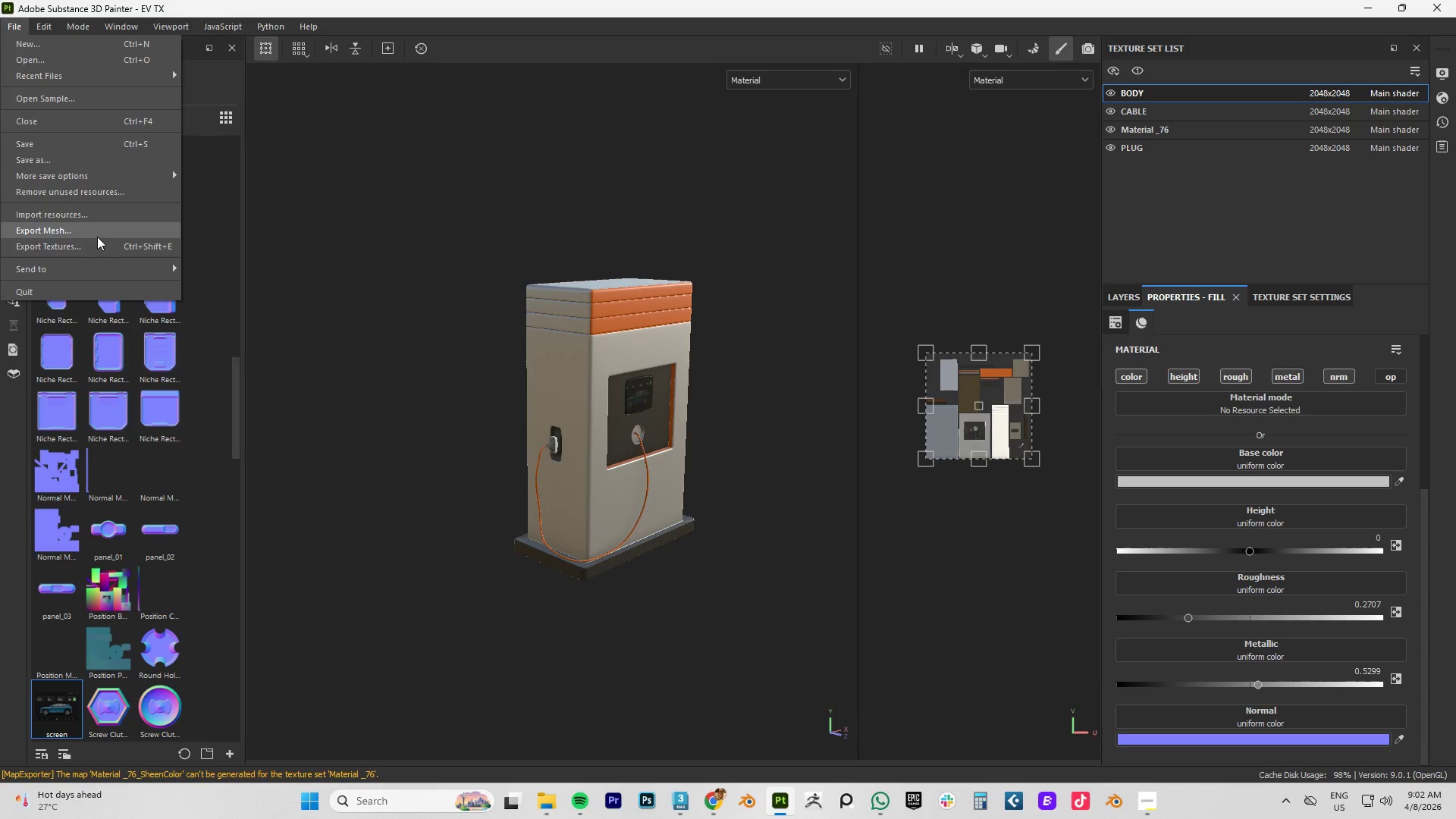 
left_click([97, 244])
 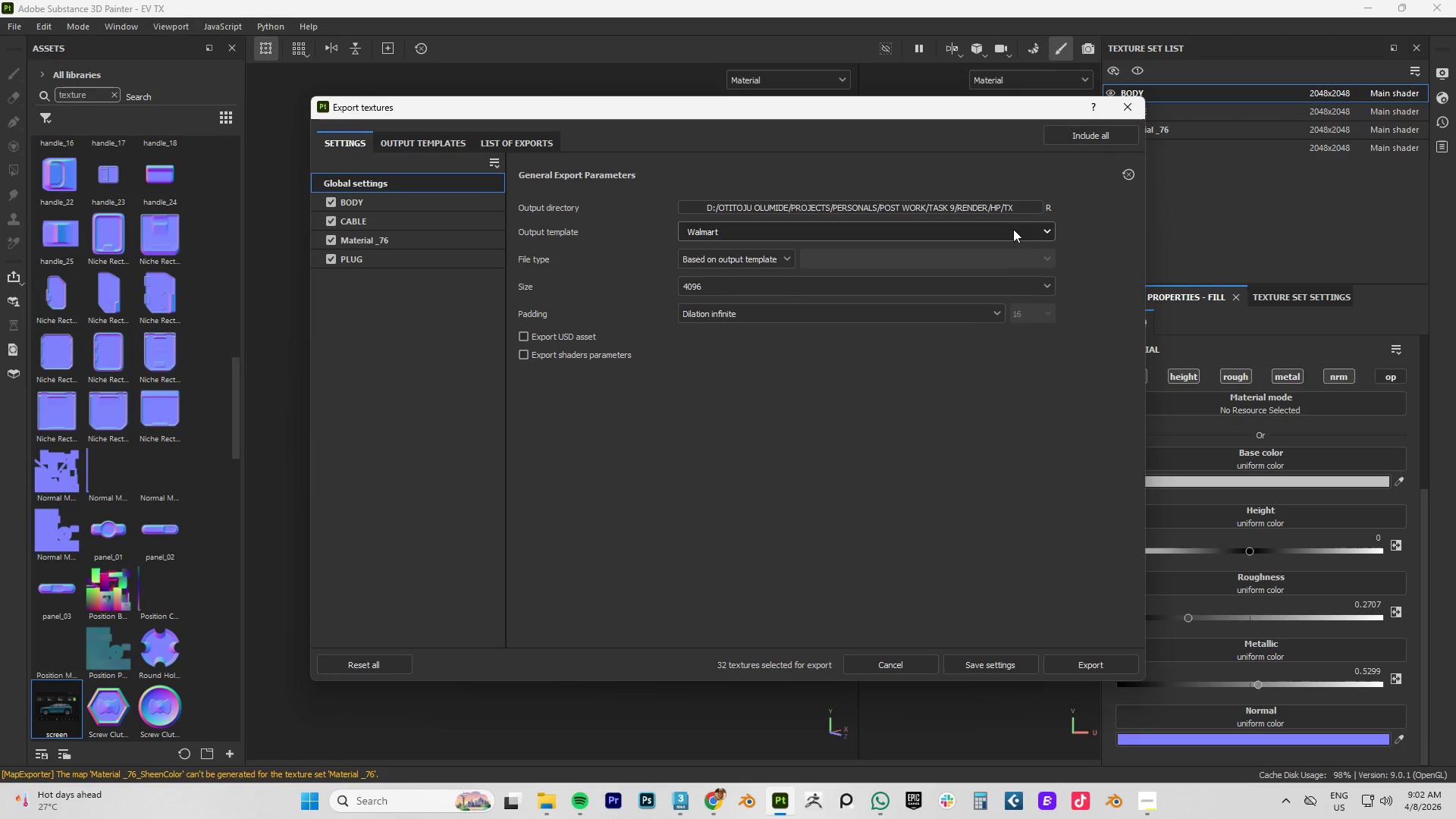 
left_click([1006, 207])
 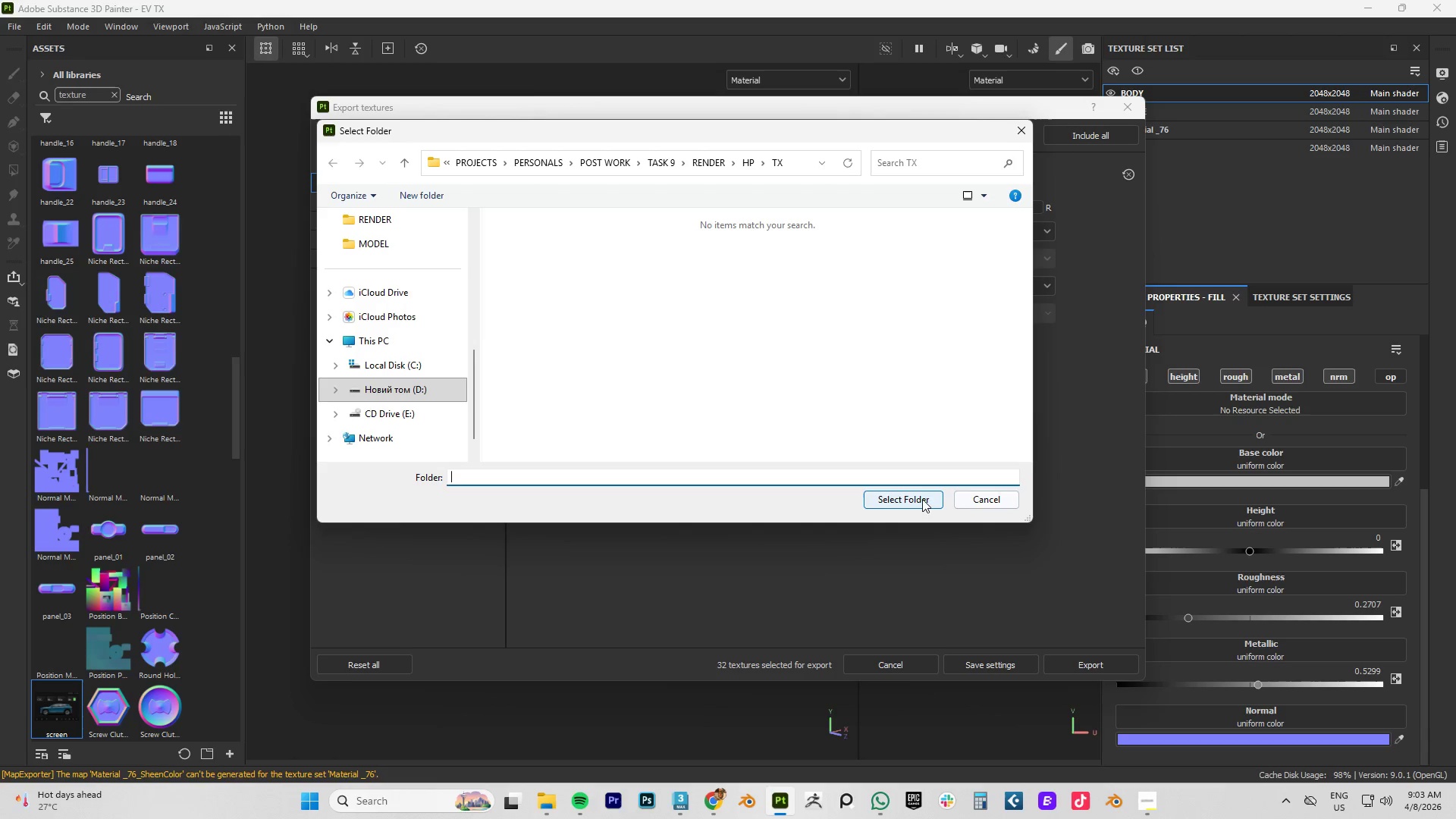 
left_click([918, 499])
 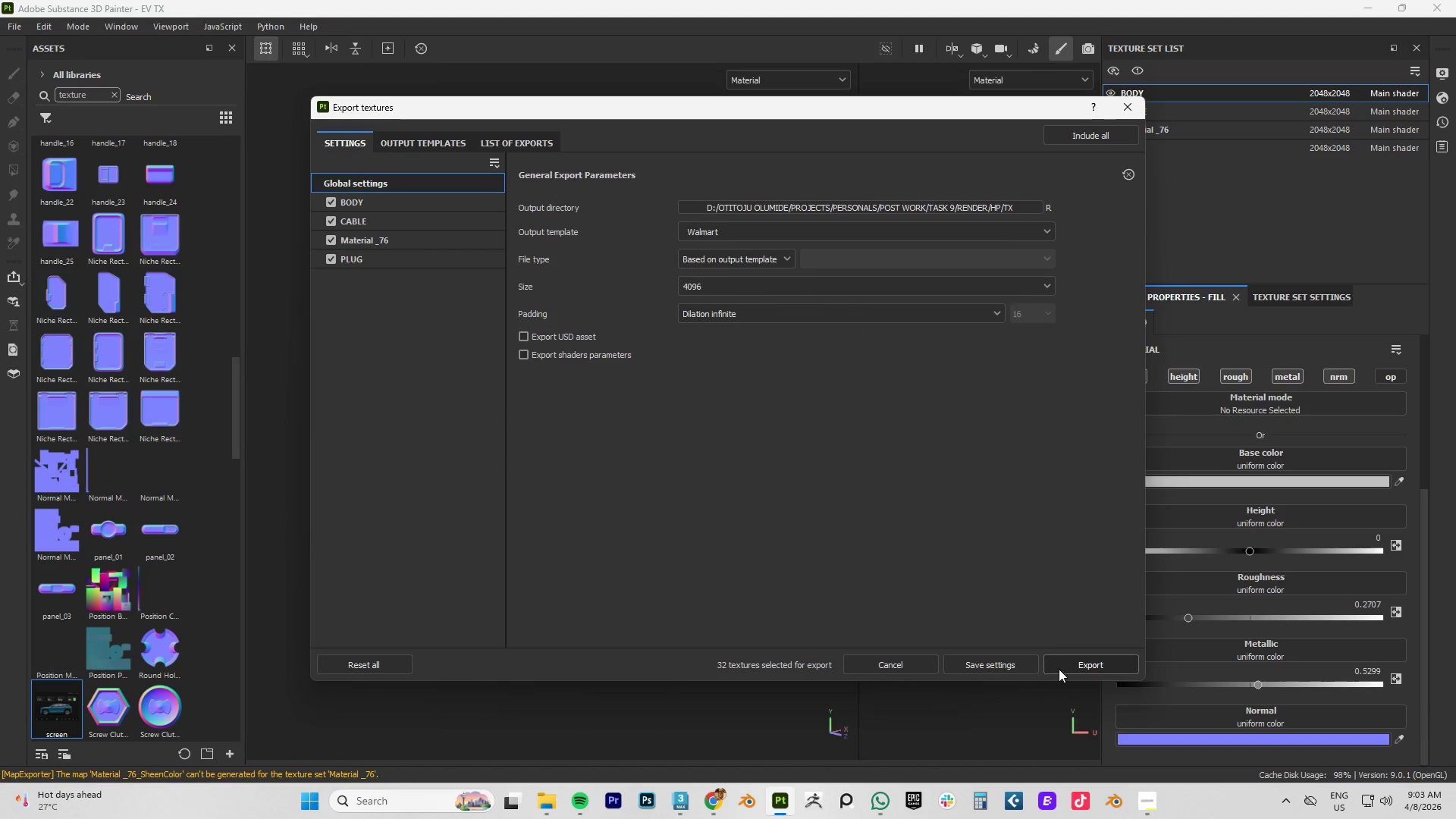 
left_click([1072, 665])
 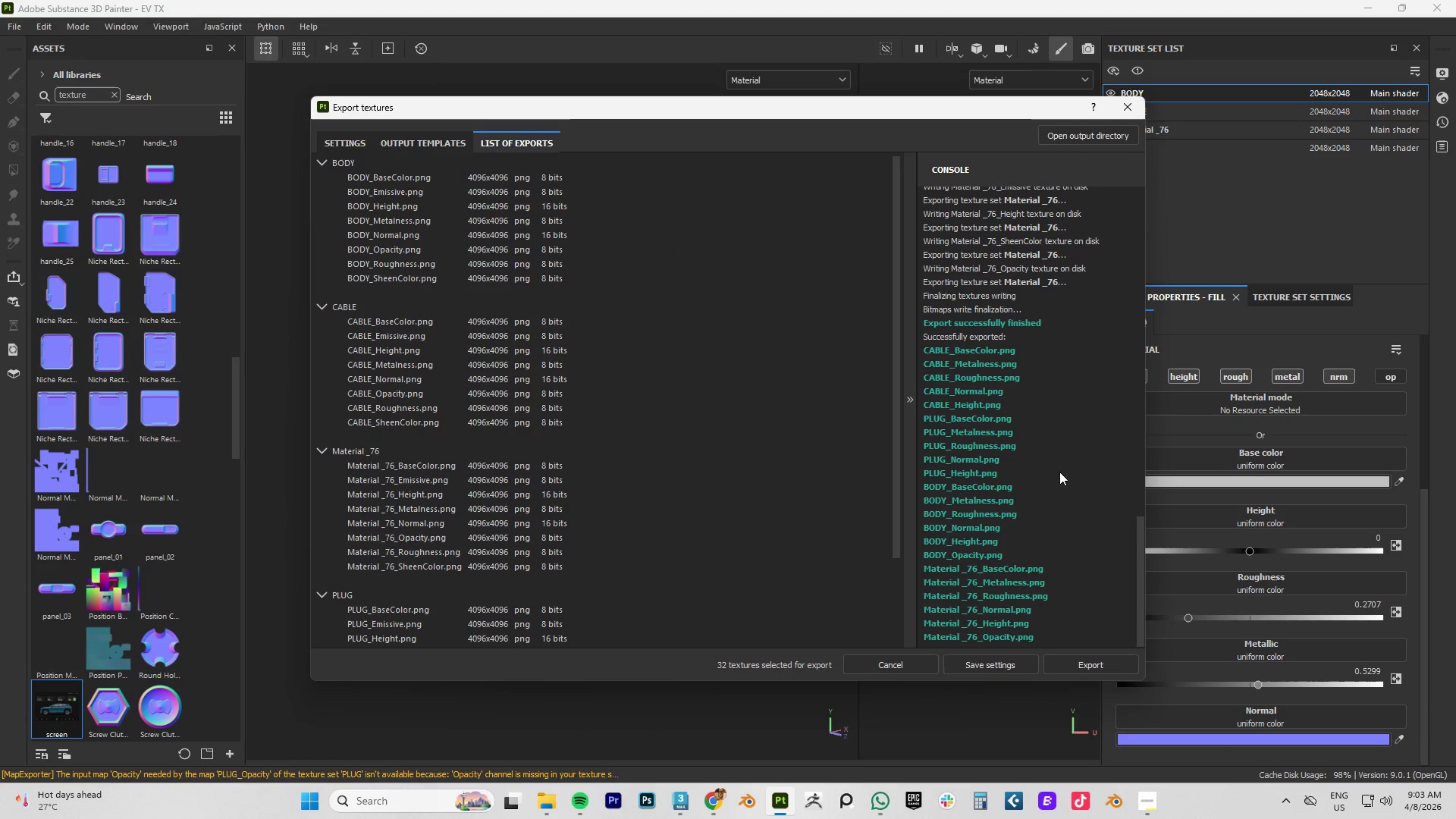 
wait(5.45)
 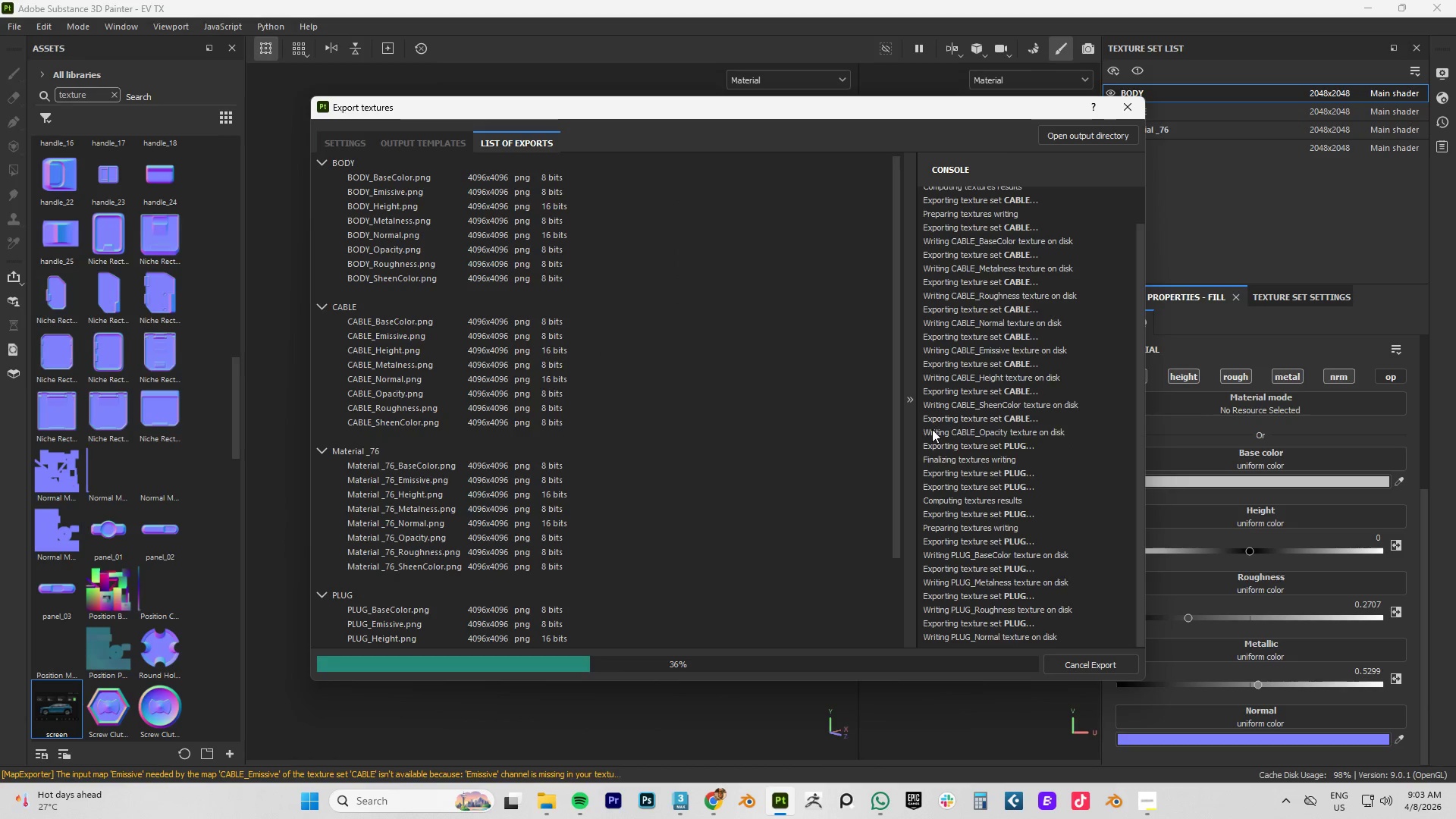 
left_click([913, 661])
 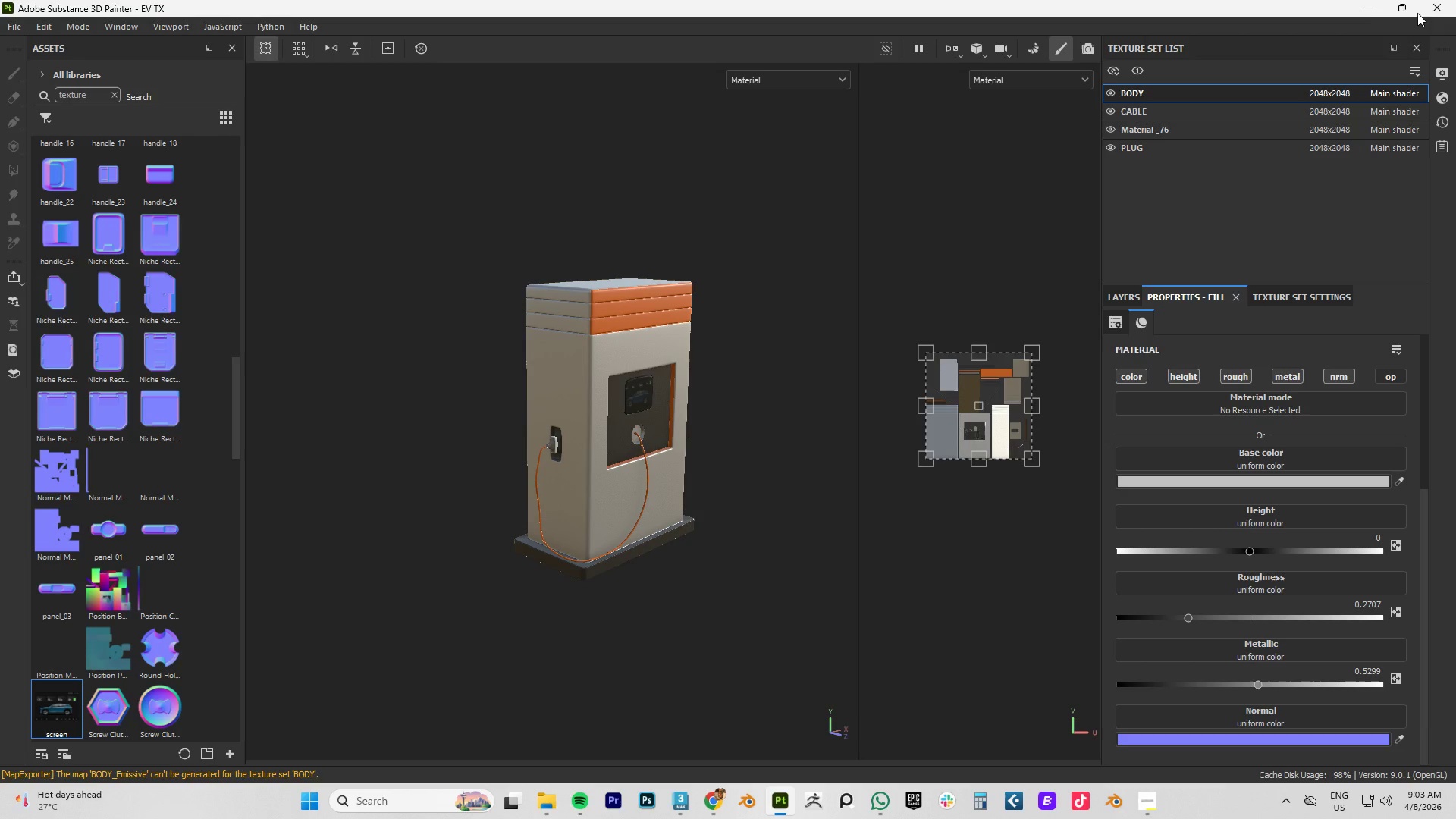 
left_click([1360, 0])
 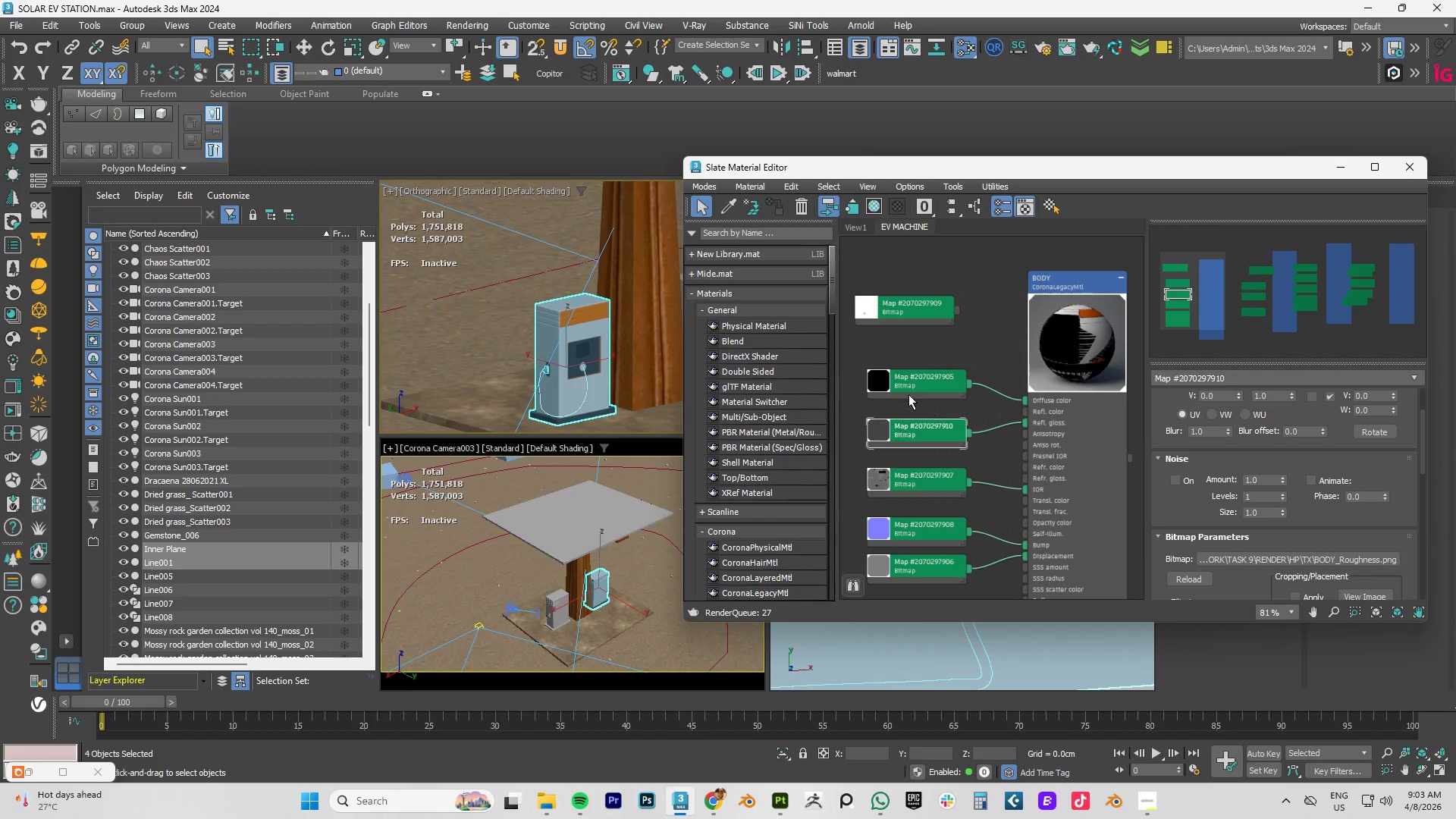 
left_click_drag(start_coordinate=[877, 337], to_coordinate=[940, 576])
 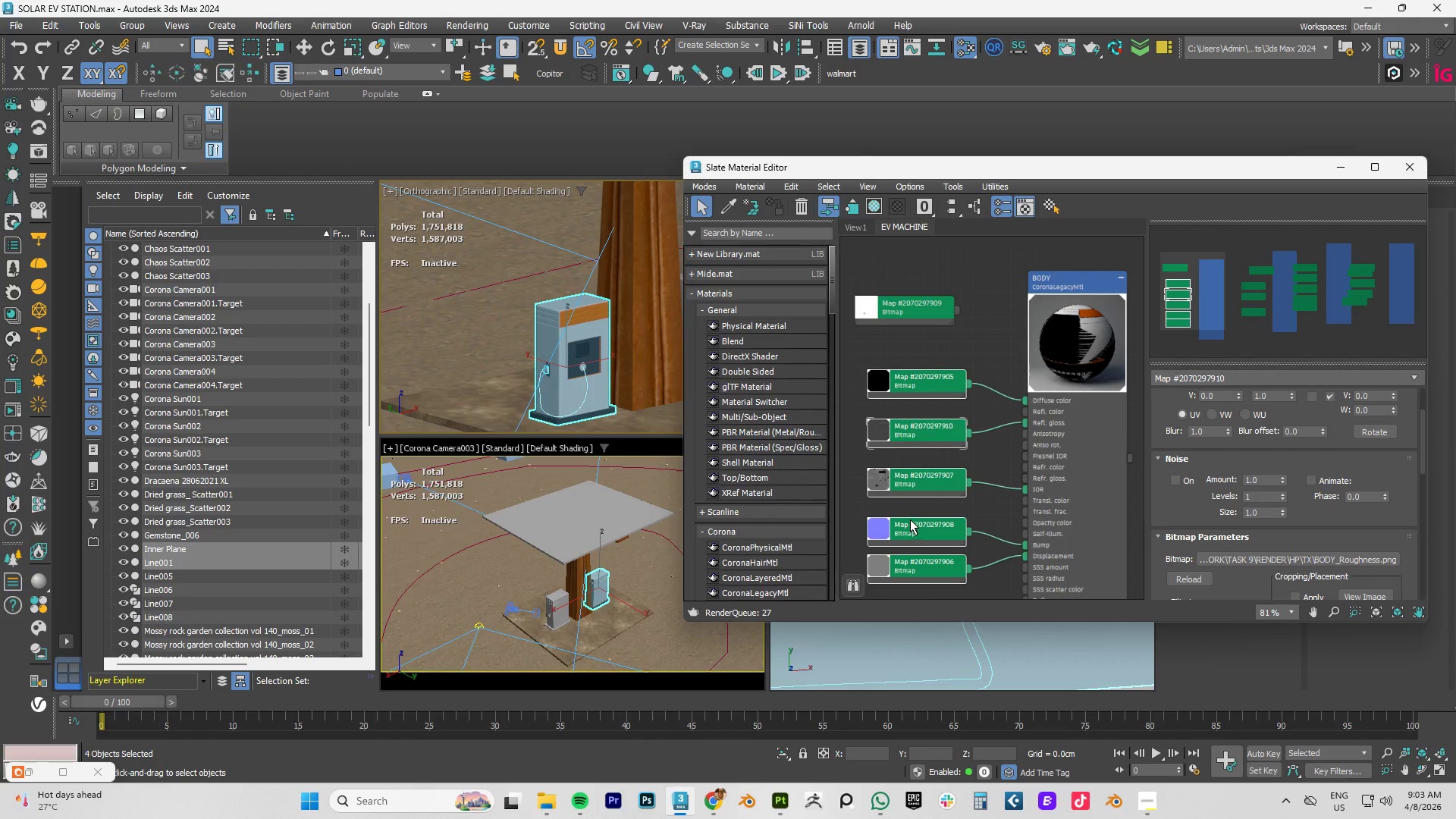 
right_click([910, 519])
 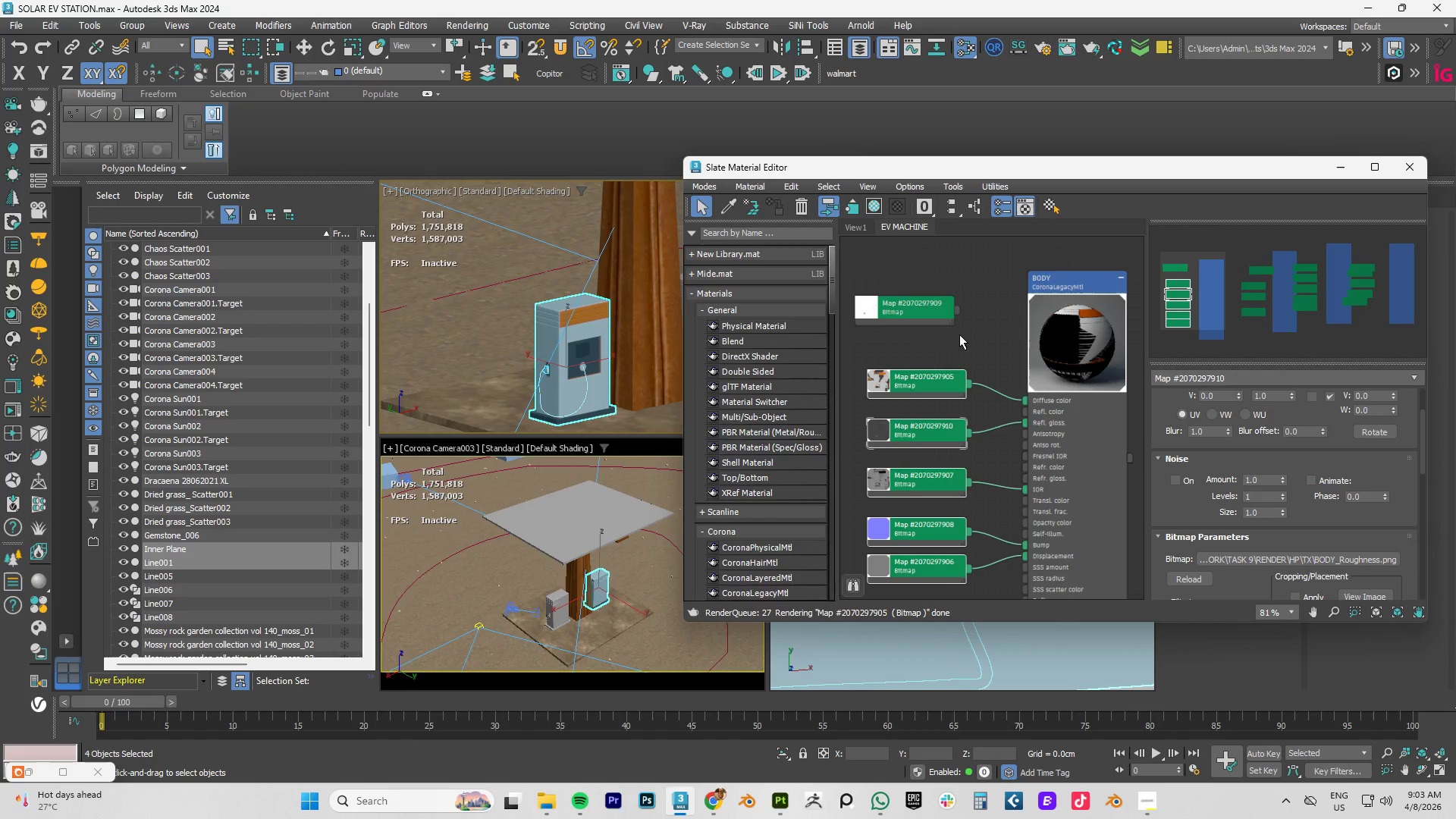 
left_click([919, 342])
 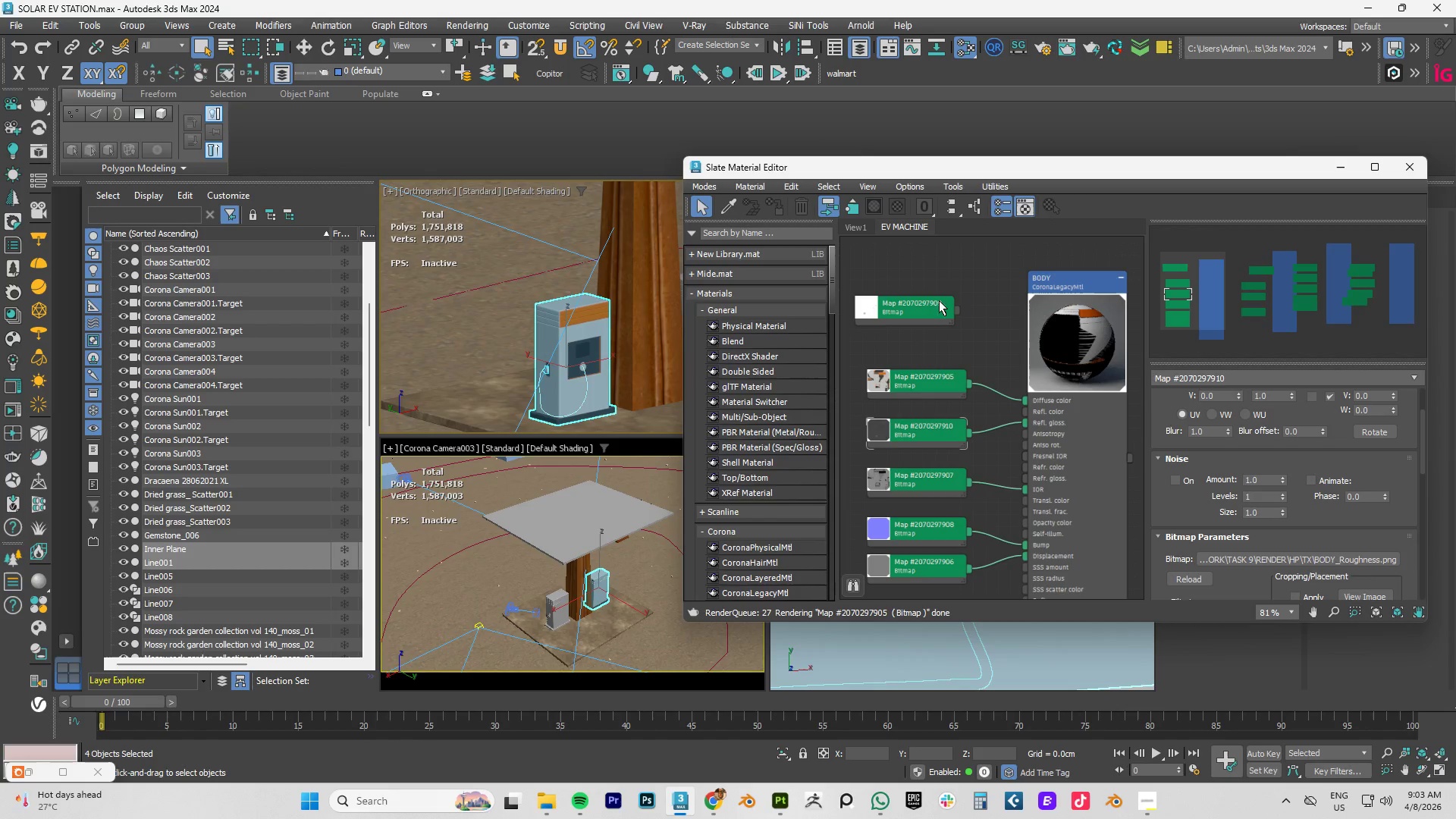 
left_click([950, 265])
 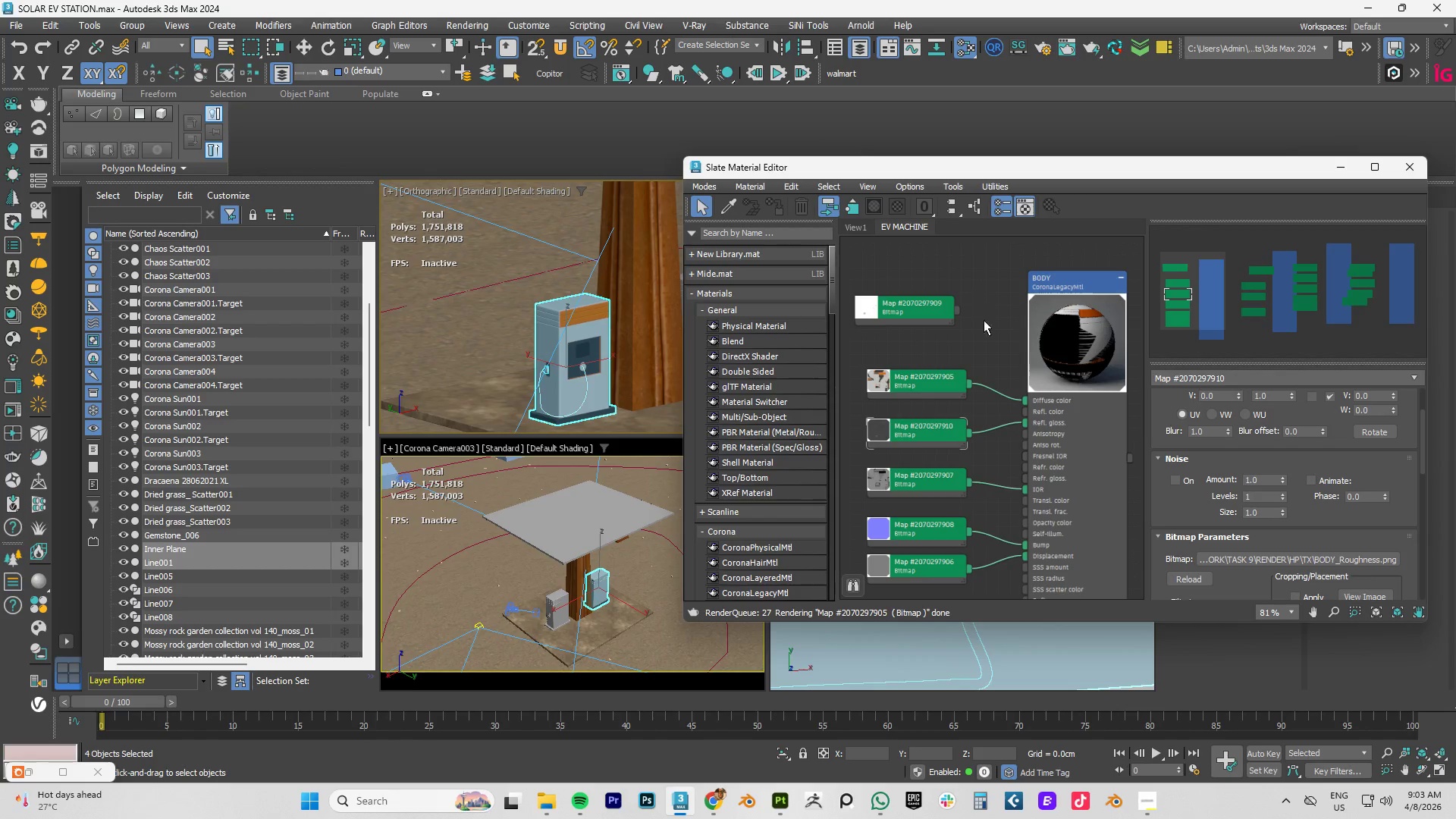 
left_click([984, 328])
 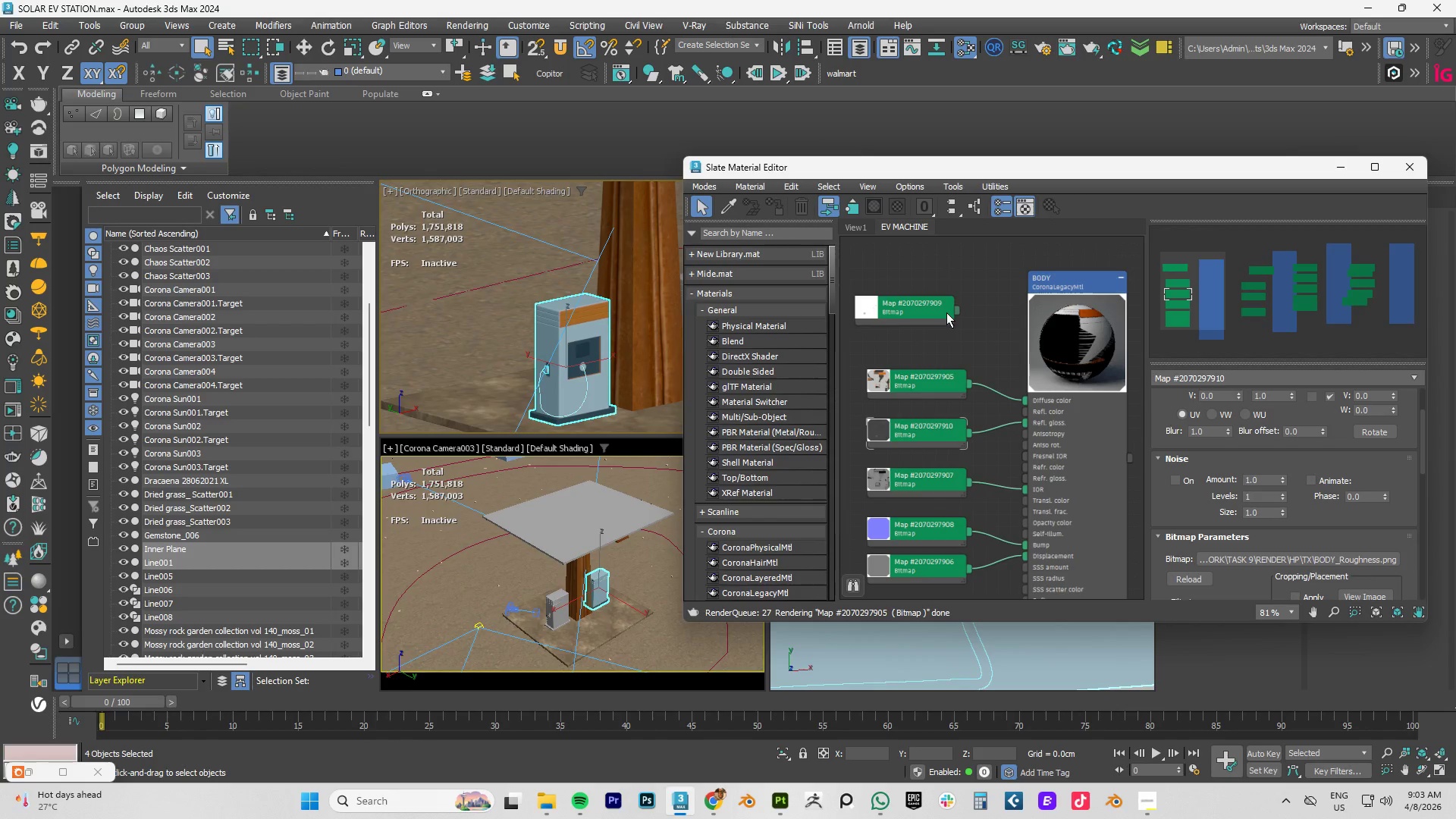 
left_click([936, 306])
 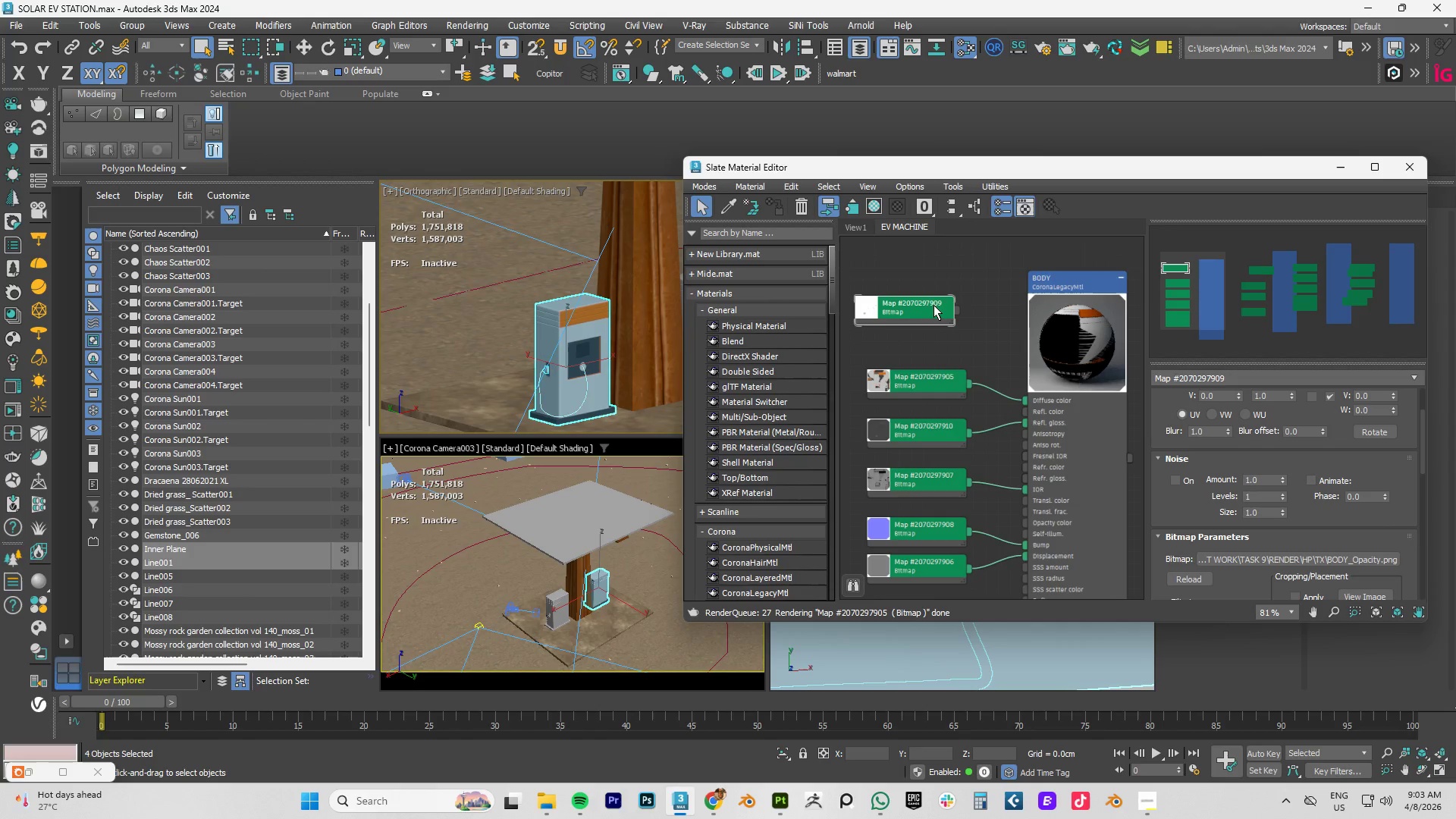 
key(Delete)
 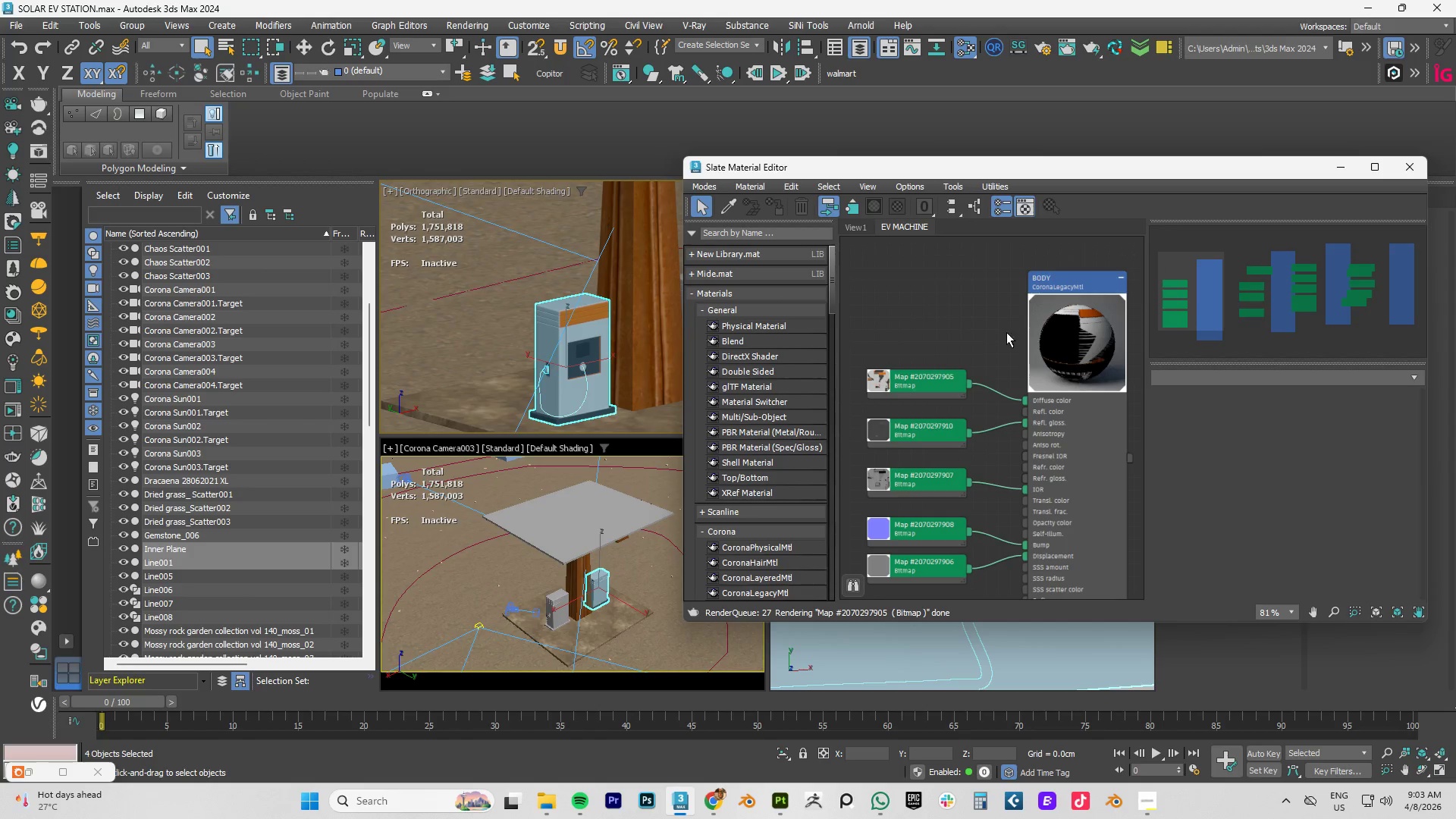 
left_click([937, 329])
 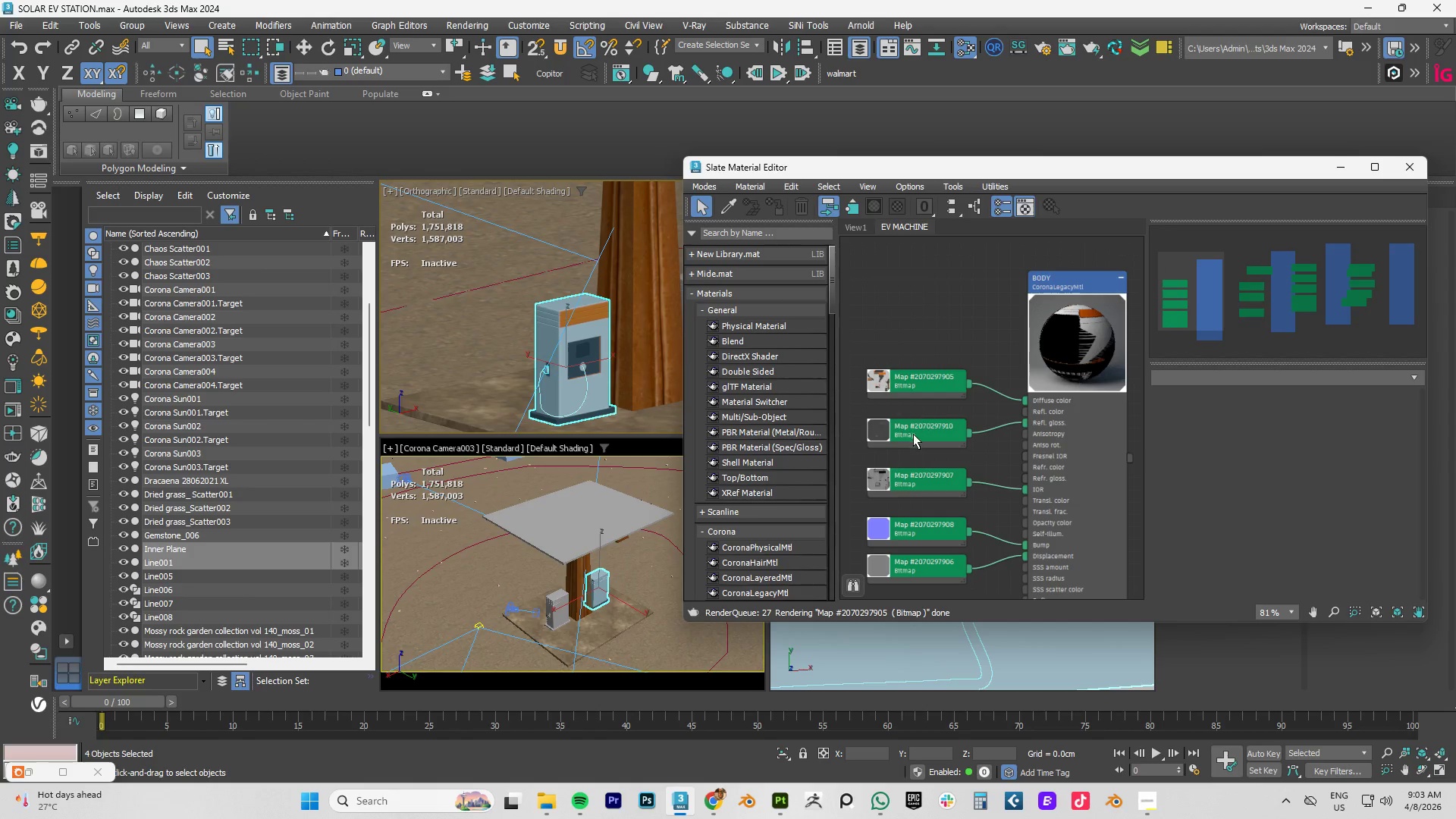 
left_click([913, 434])
 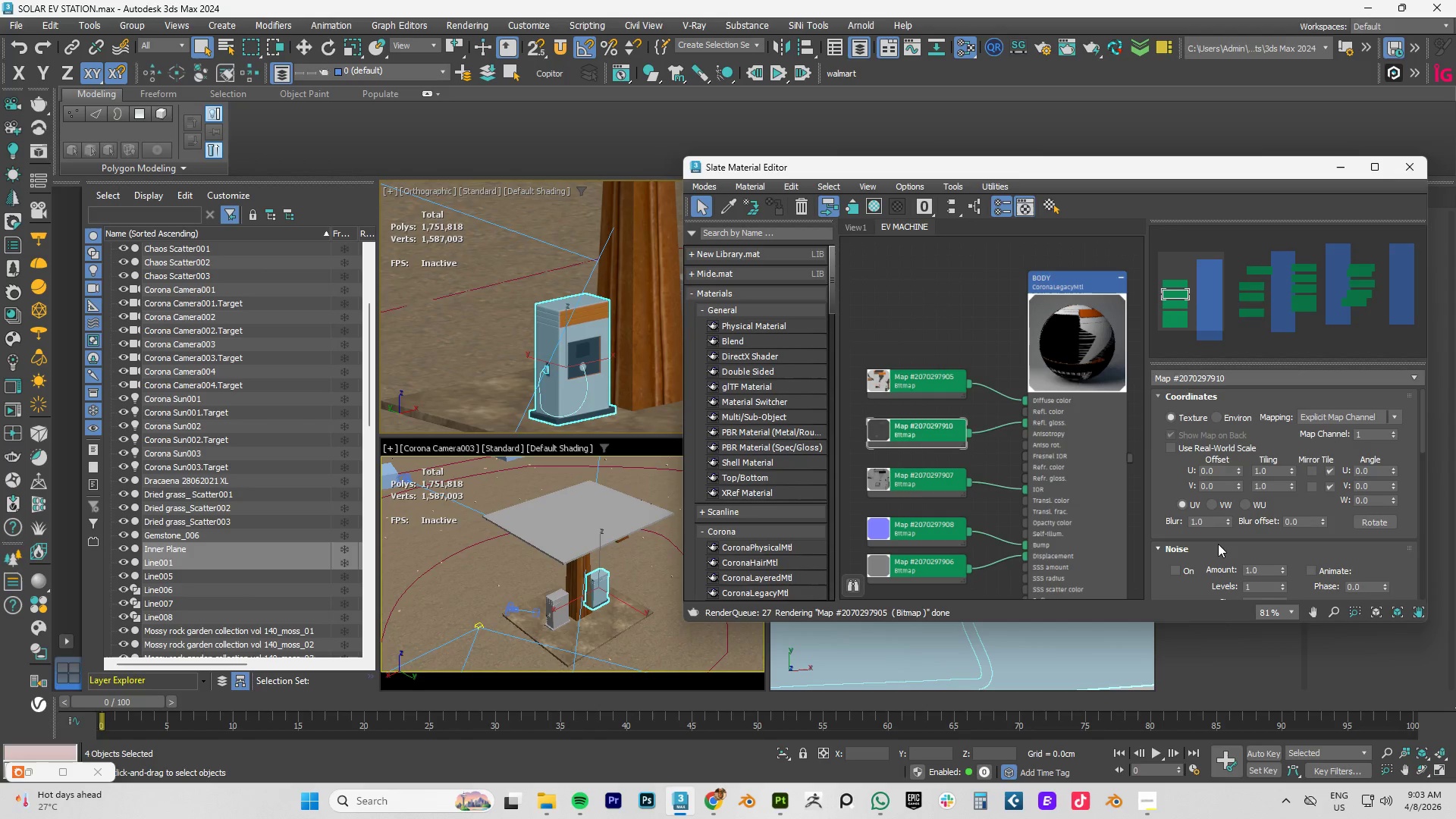 
scroll: coordinate [1287, 567], scroll_direction: down, amount: 4.0
 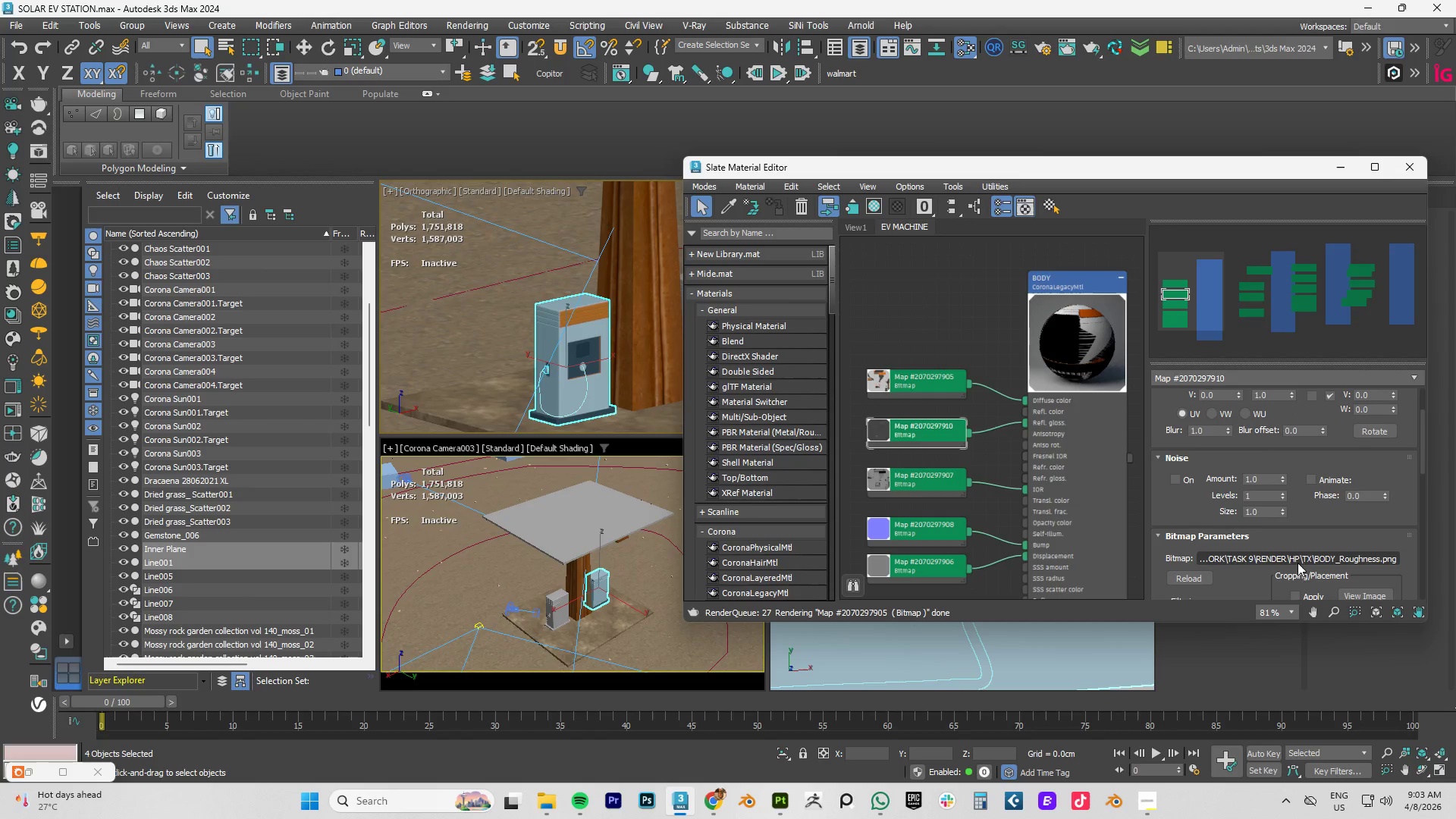 
left_click([1298, 560])
 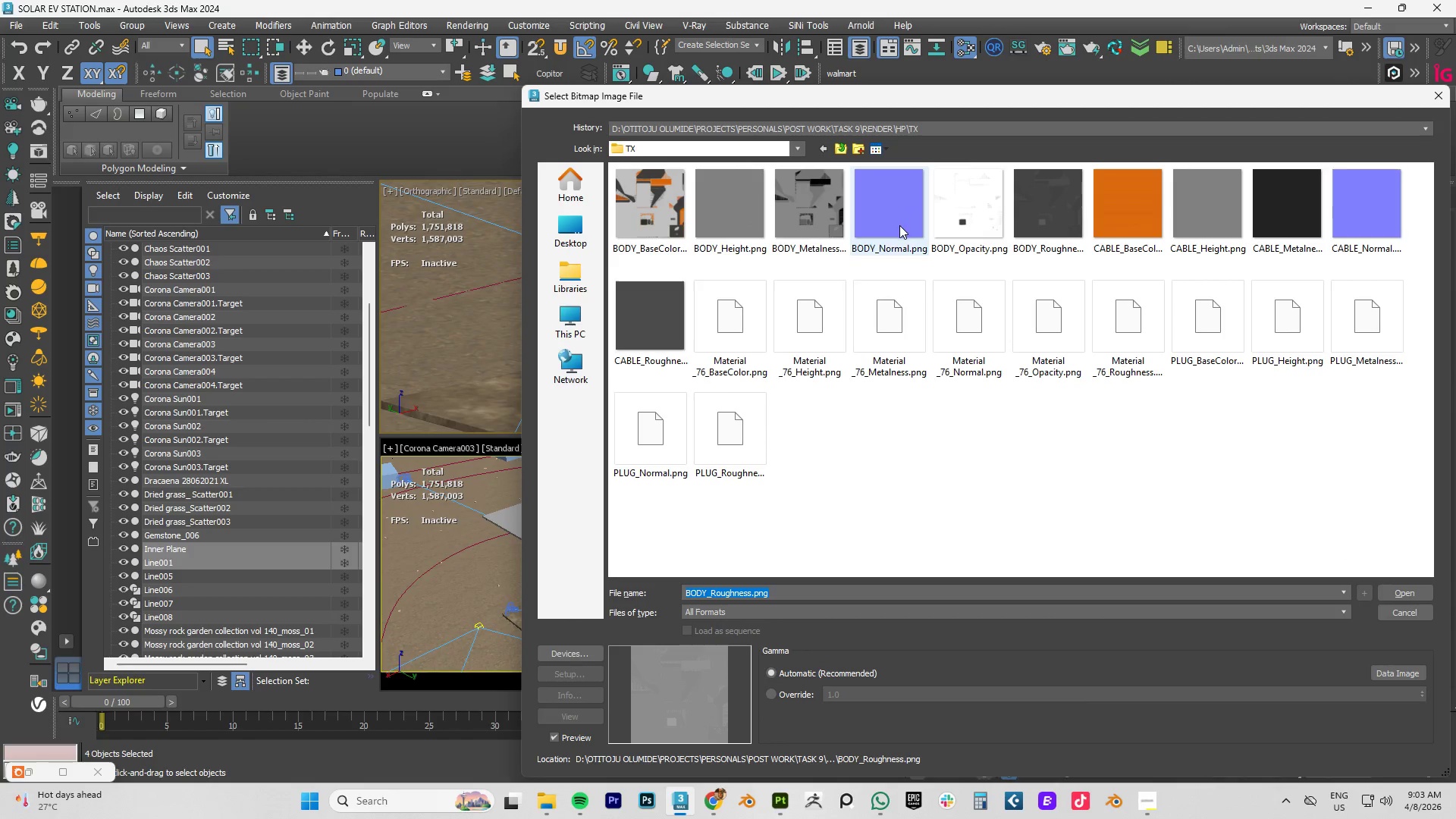 
double_click([1047, 212])
 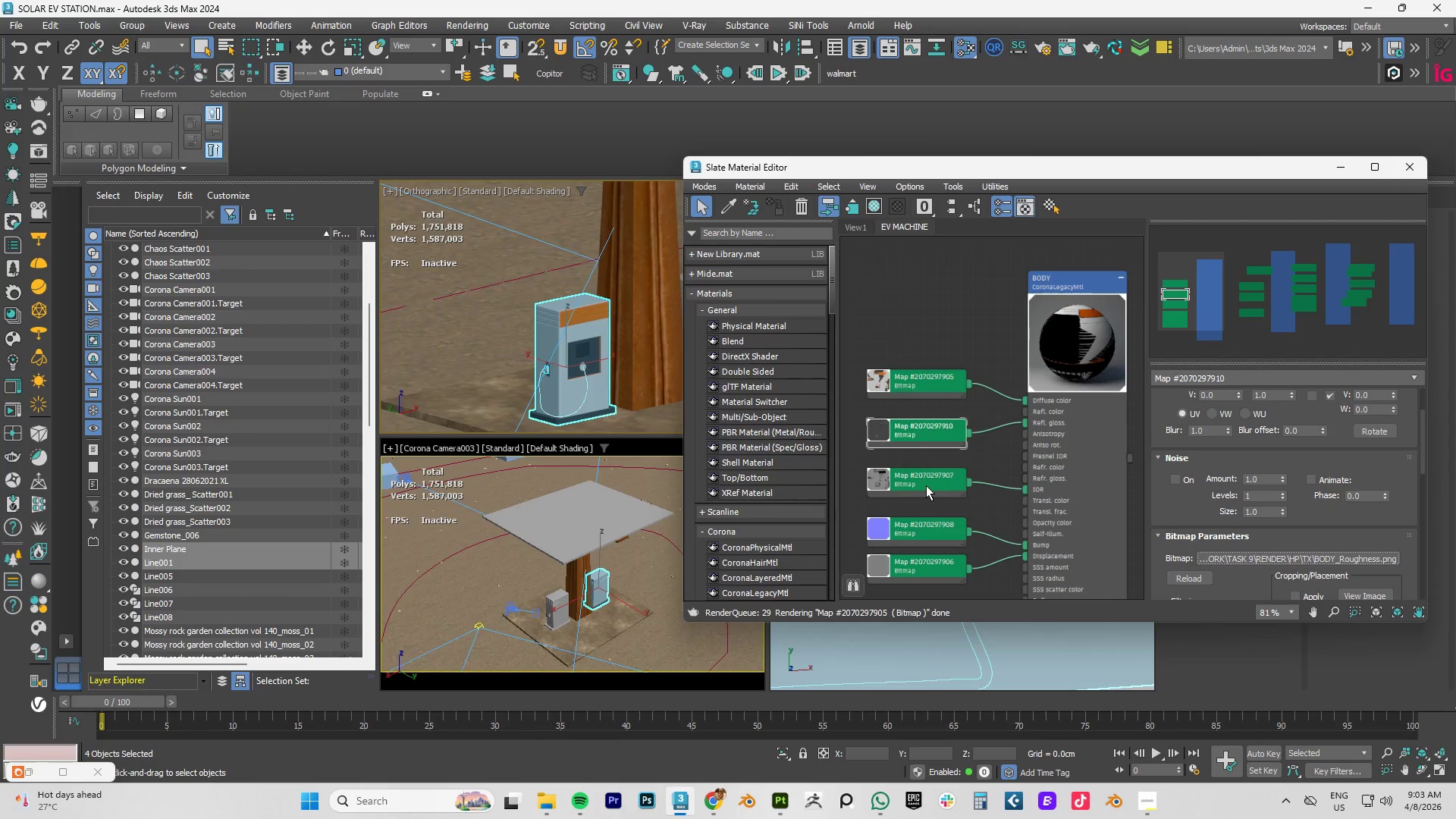 
left_click([915, 479])
 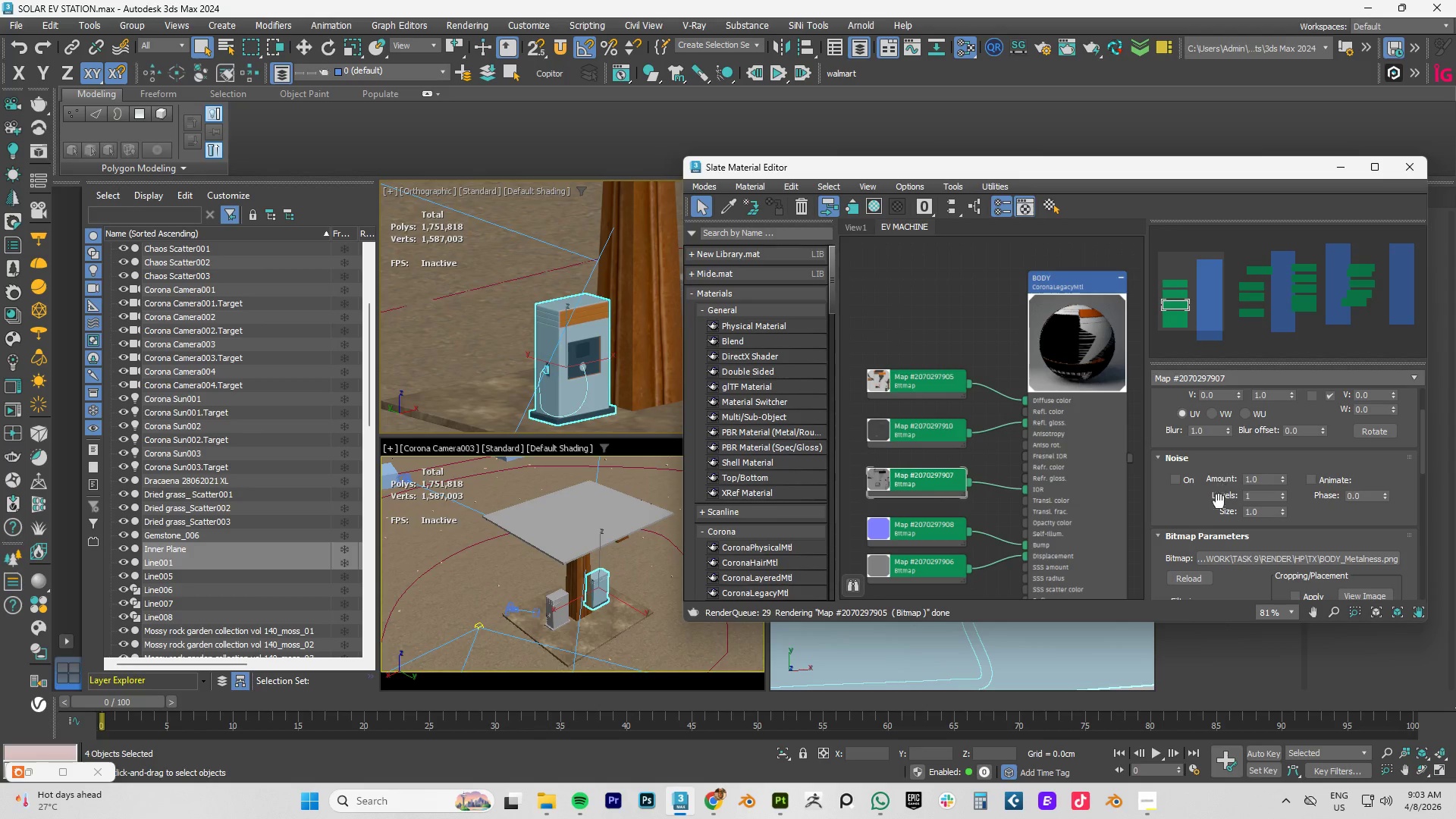 
left_click([1260, 560])
 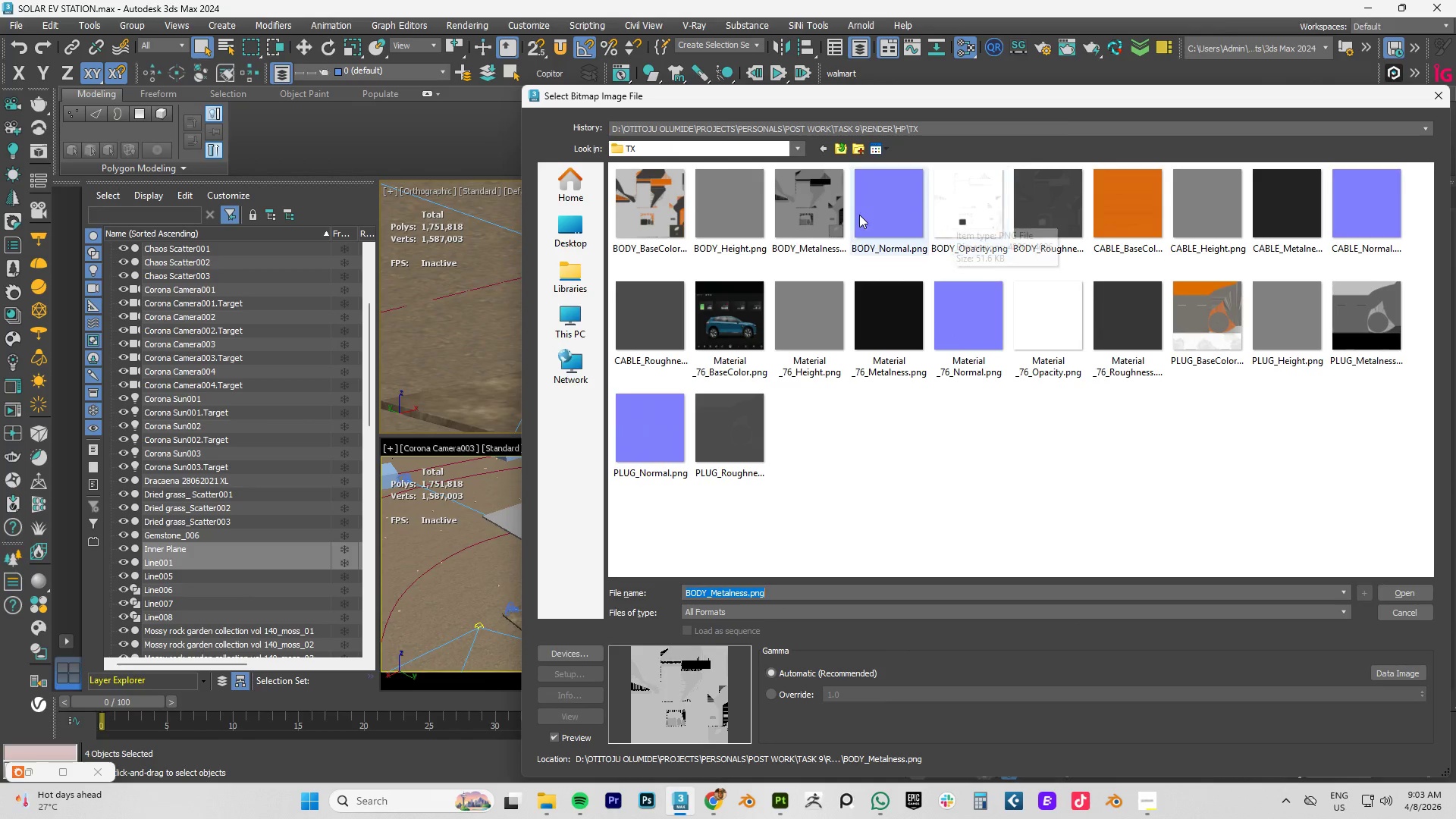 
double_click([791, 216])
 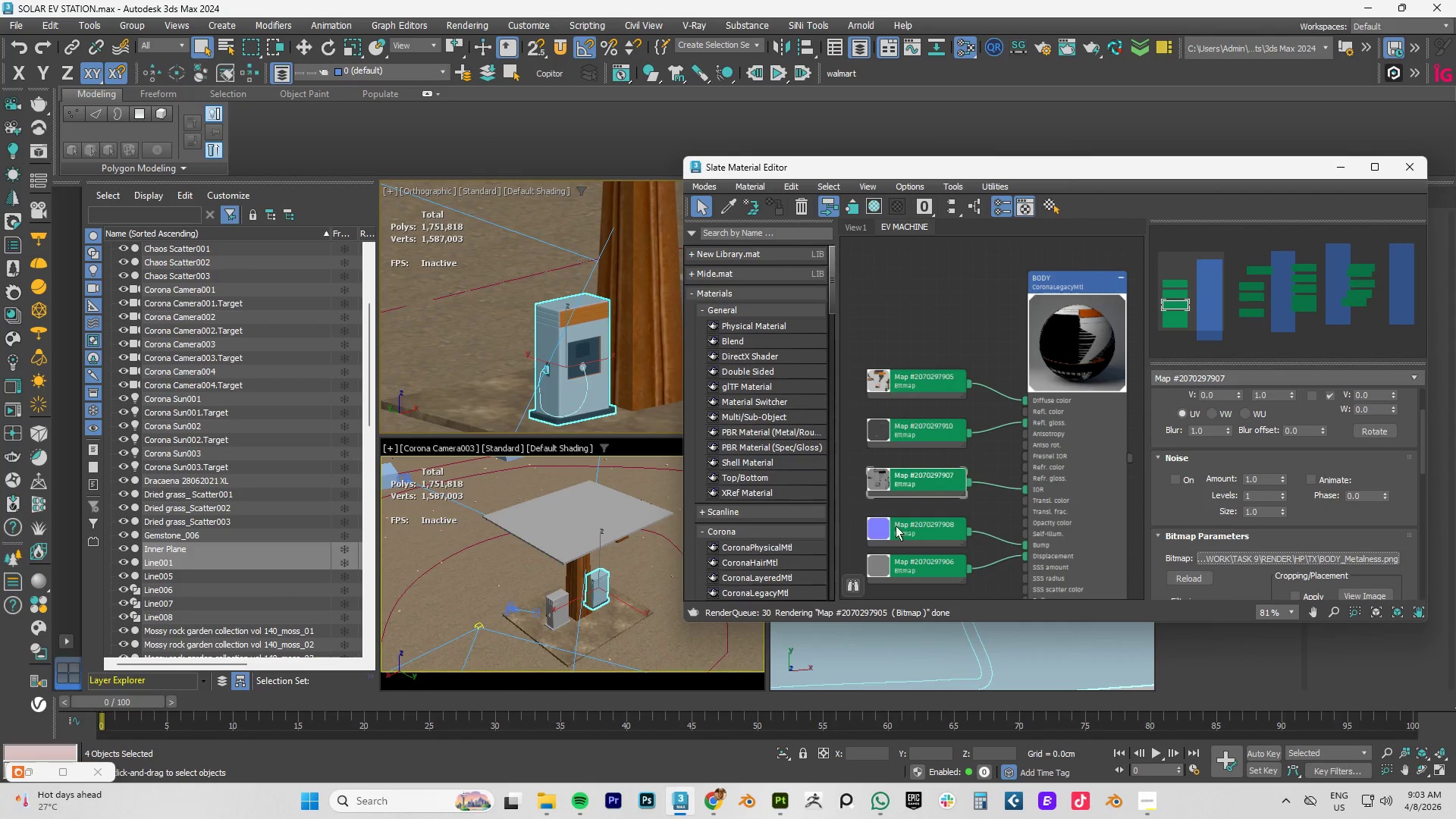 
left_click([915, 529])
 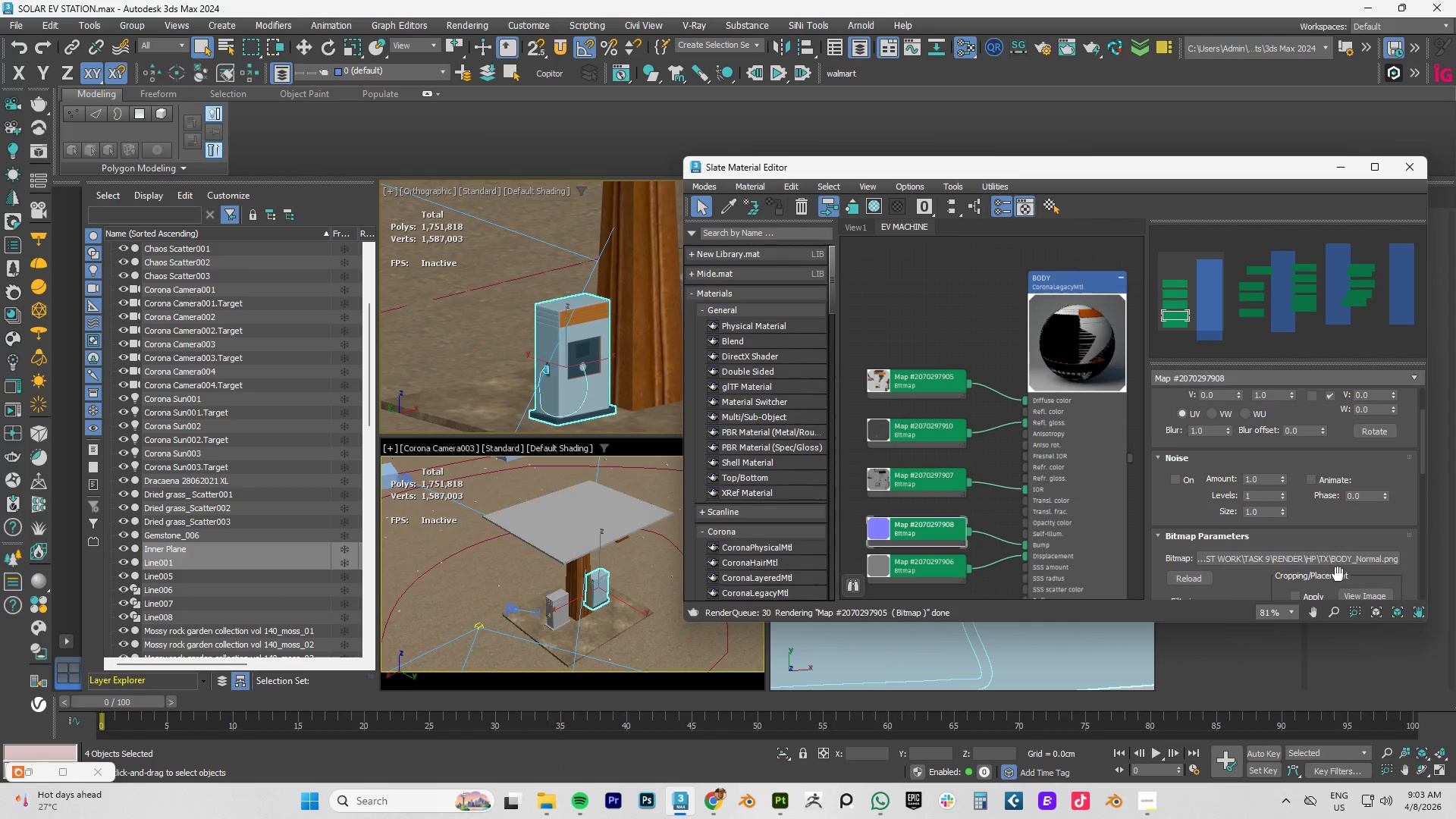 
left_click([1298, 565])
 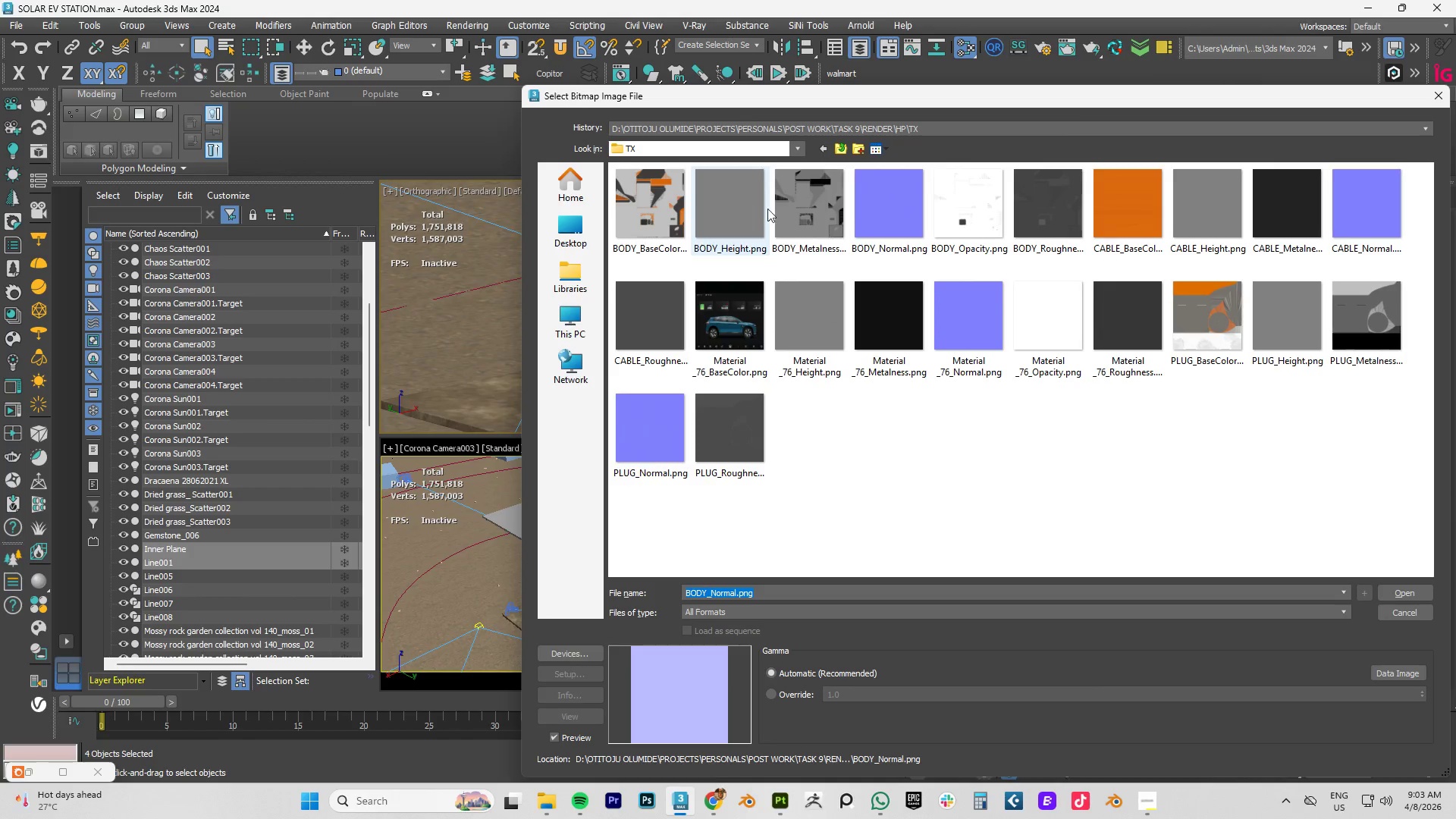 
double_click([888, 209])
 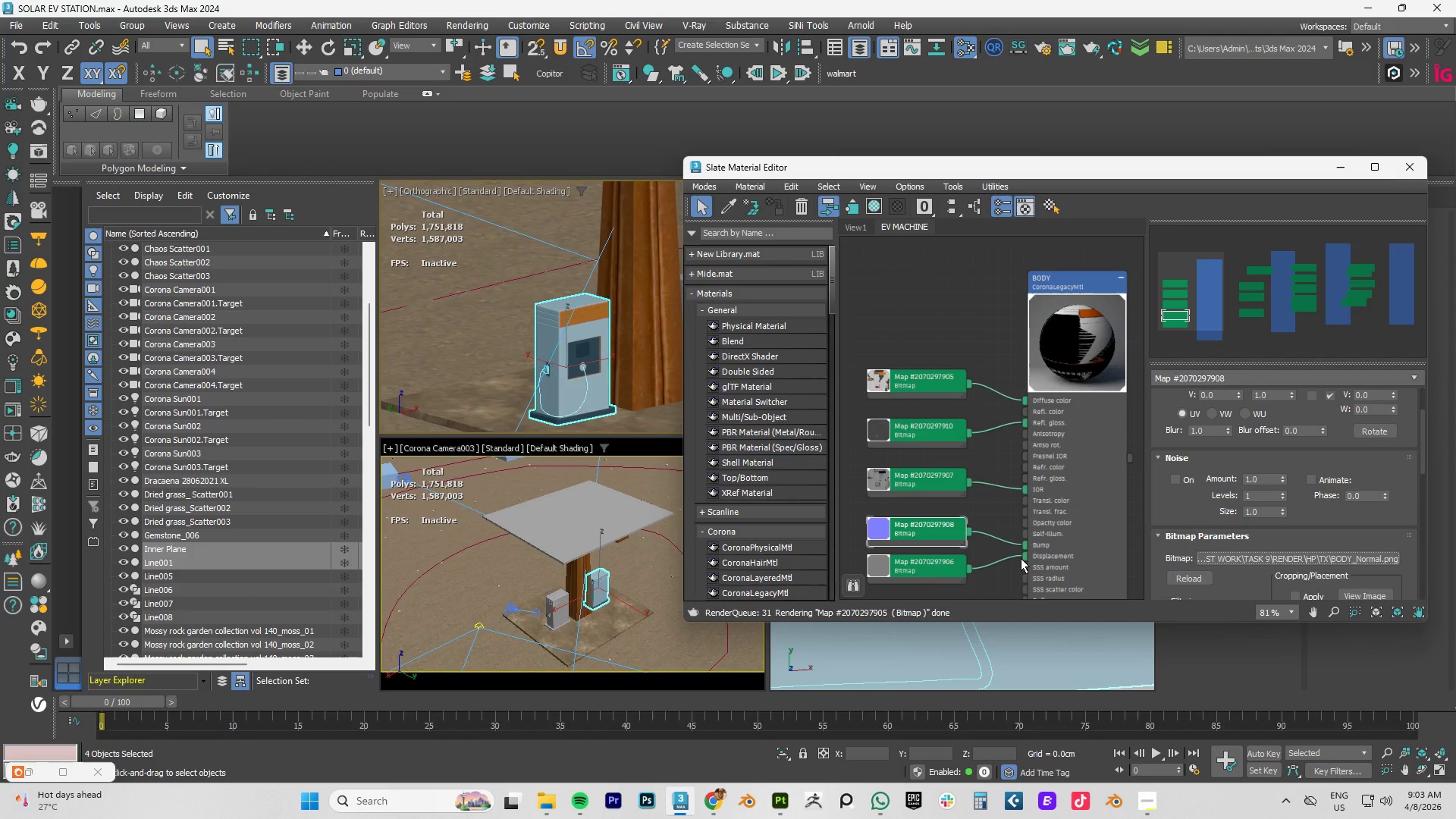 
left_click([918, 573])
 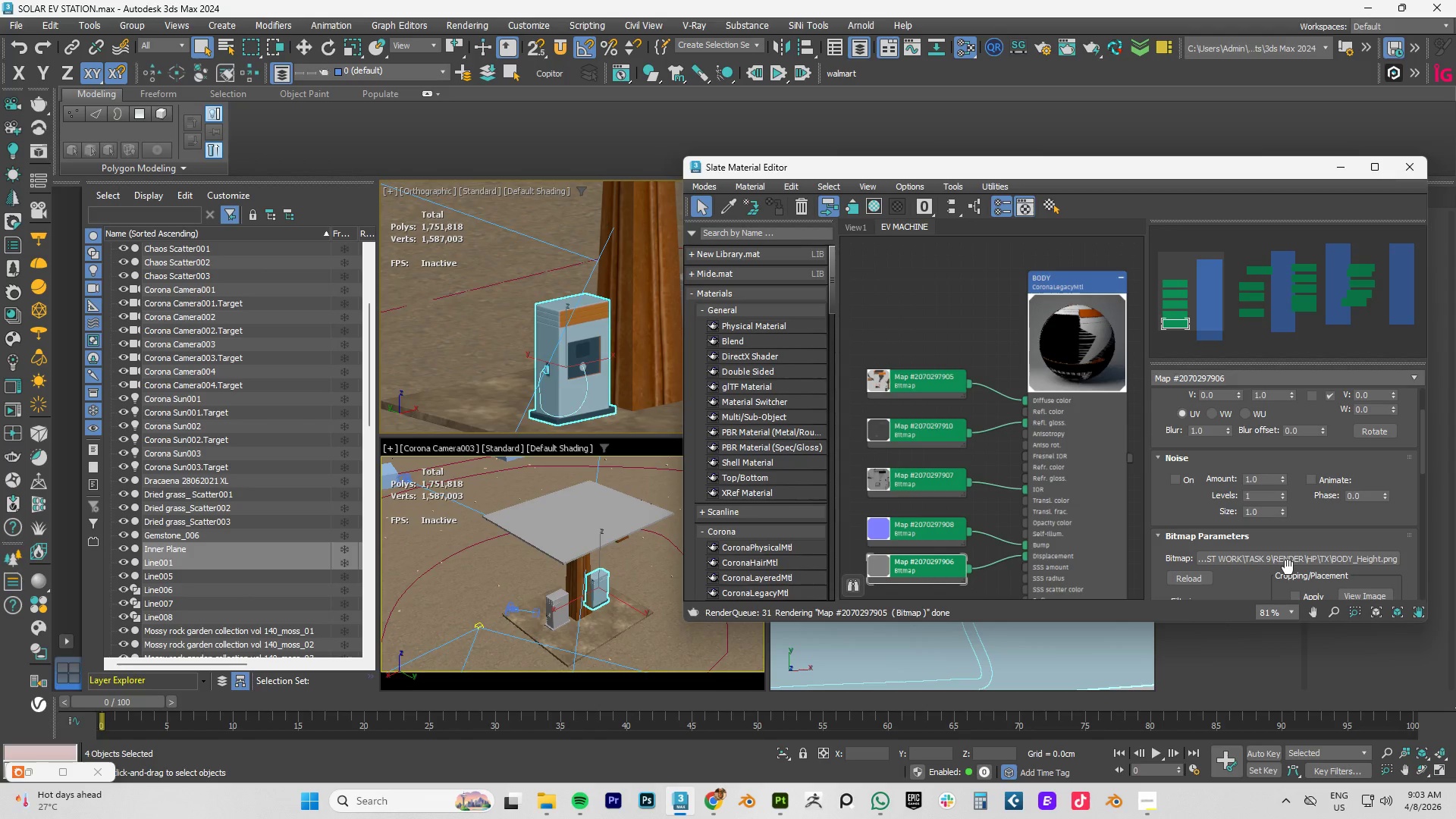 
left_click([1282, 560])
 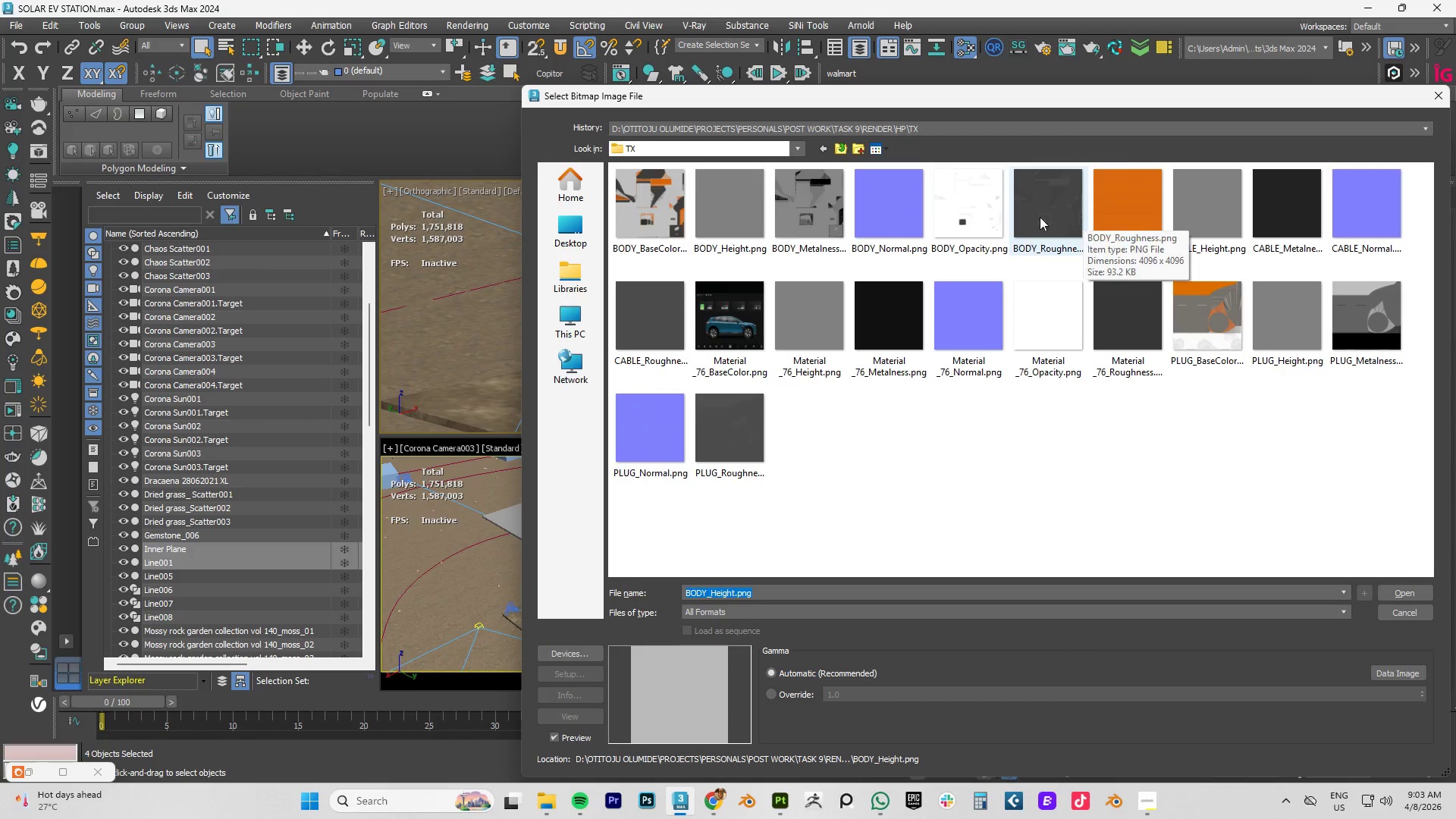 
wait(6.28)
 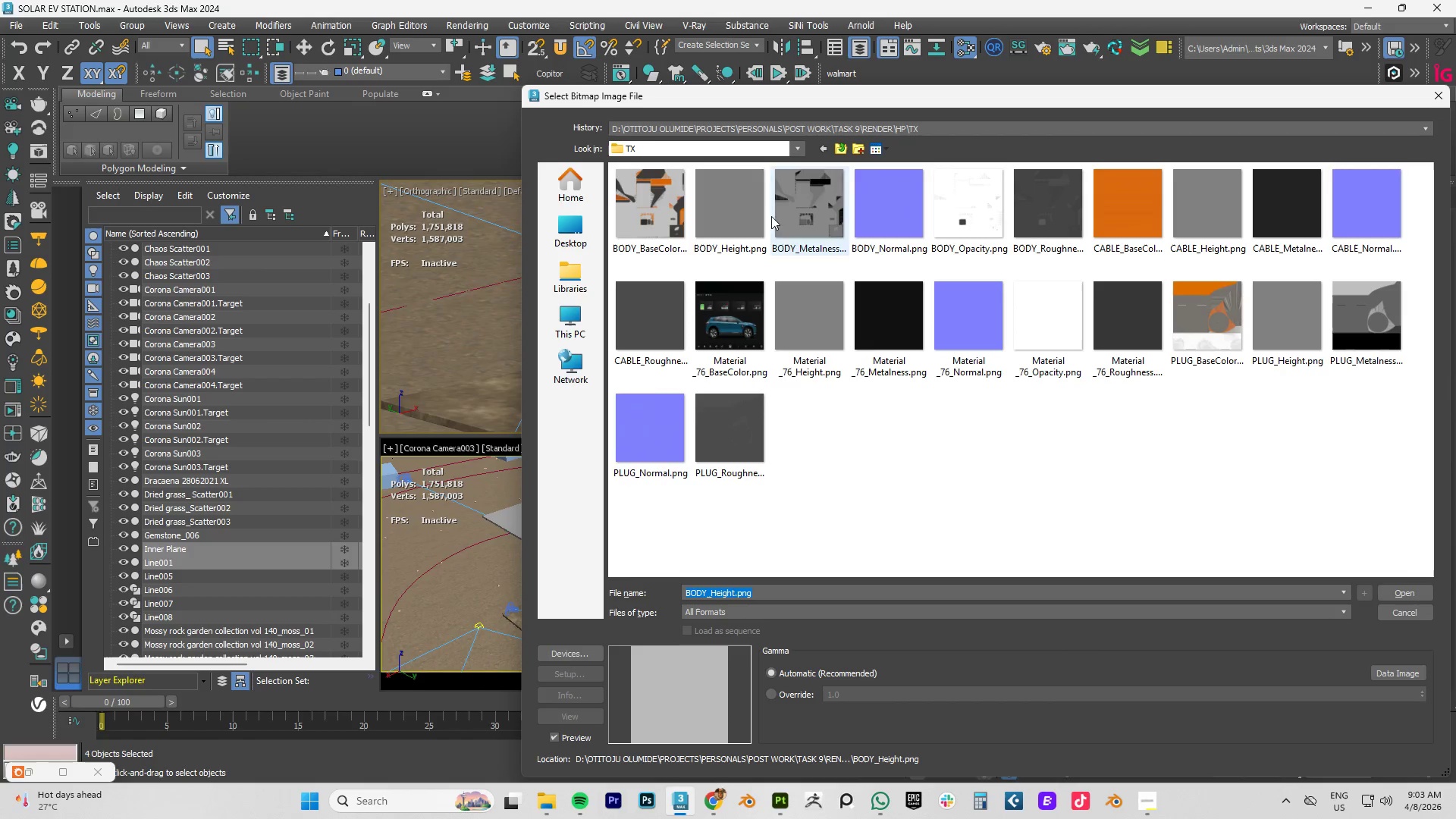 
double_click([714, 217])
 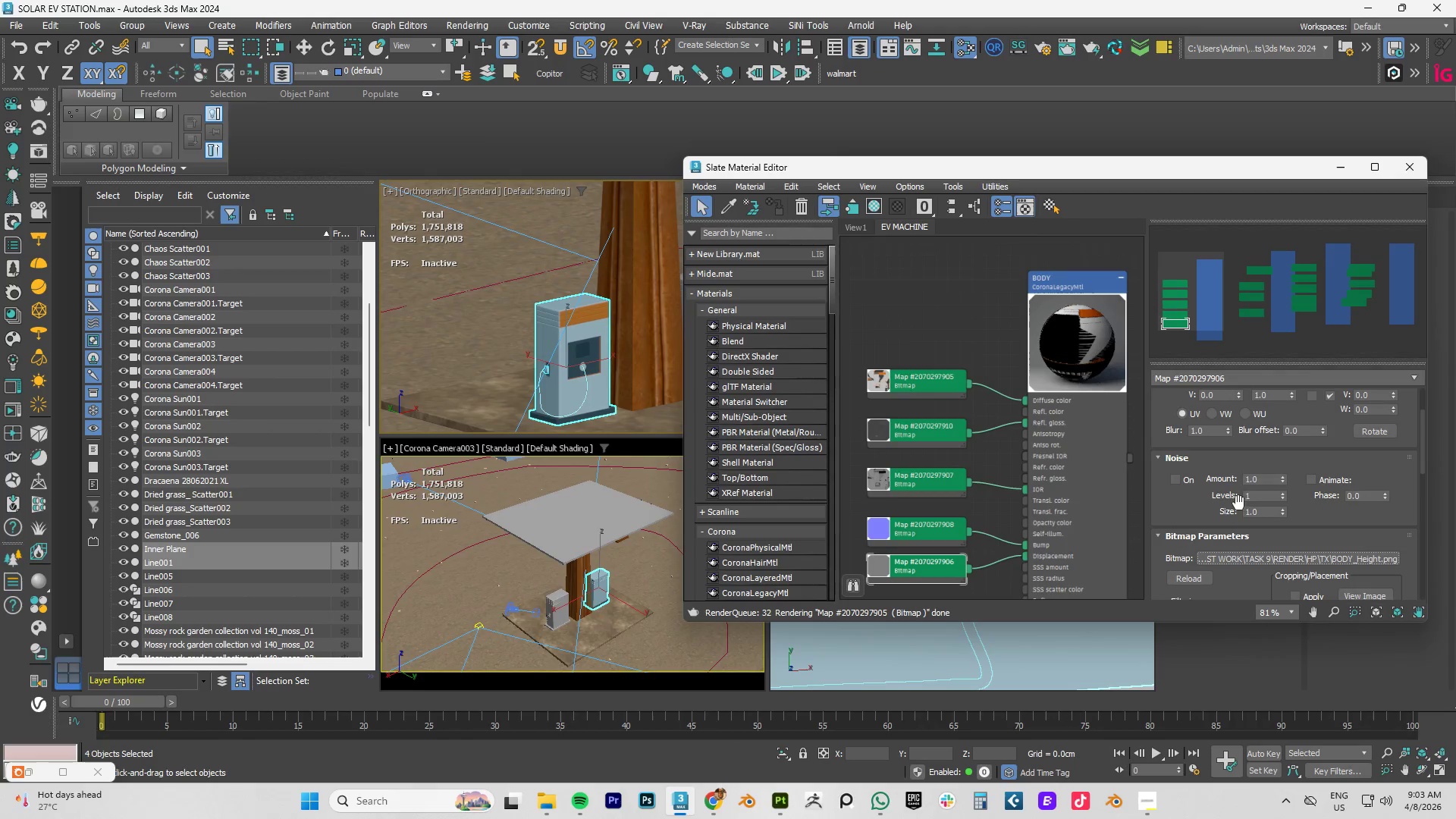 
scroll: coordinate [1050, 407], scroll_direction: down, amount: 4.0
 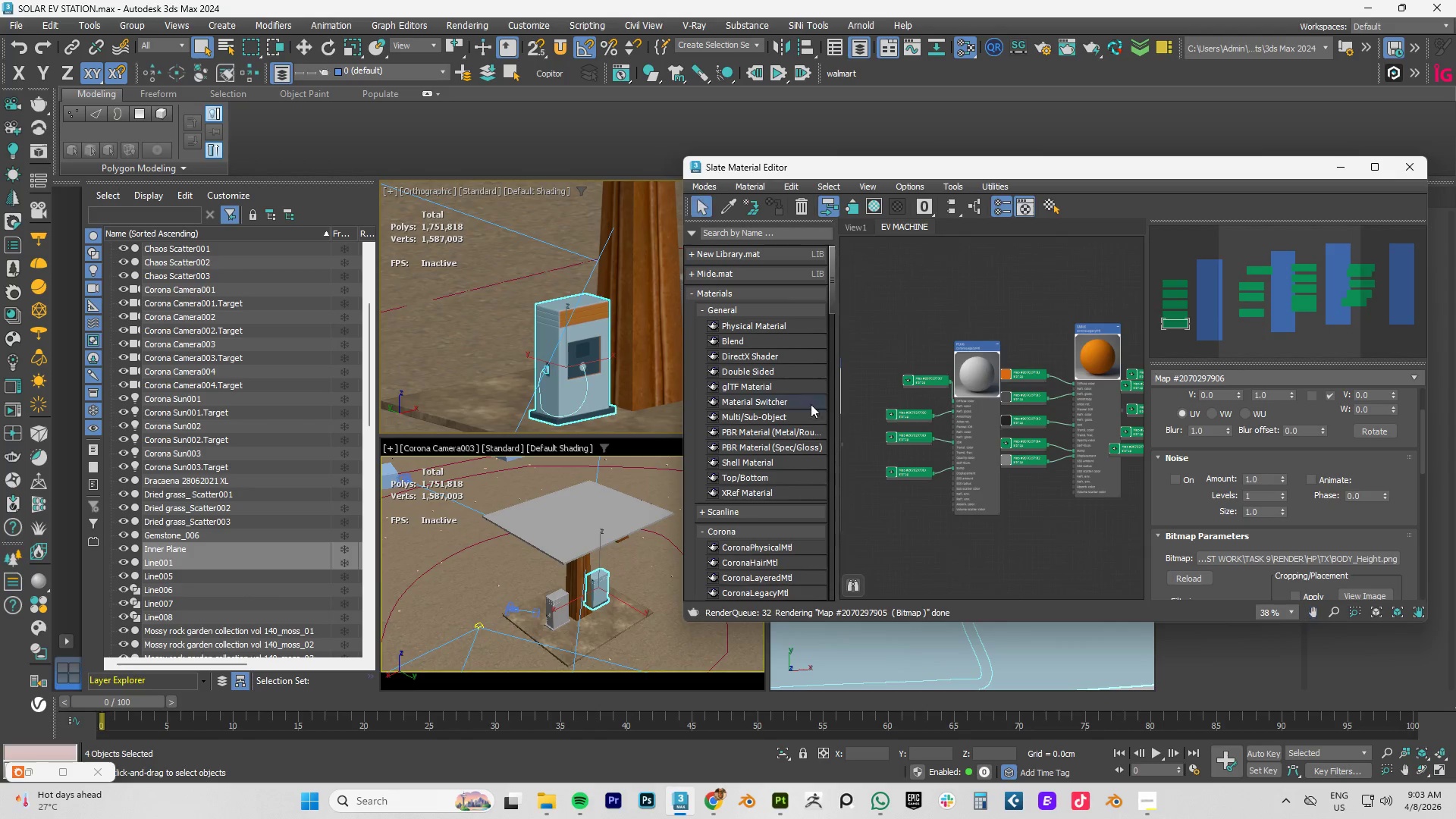 
left_click_drag(start_coordinate=[978, 366], to_coordinate=[967, 370])
 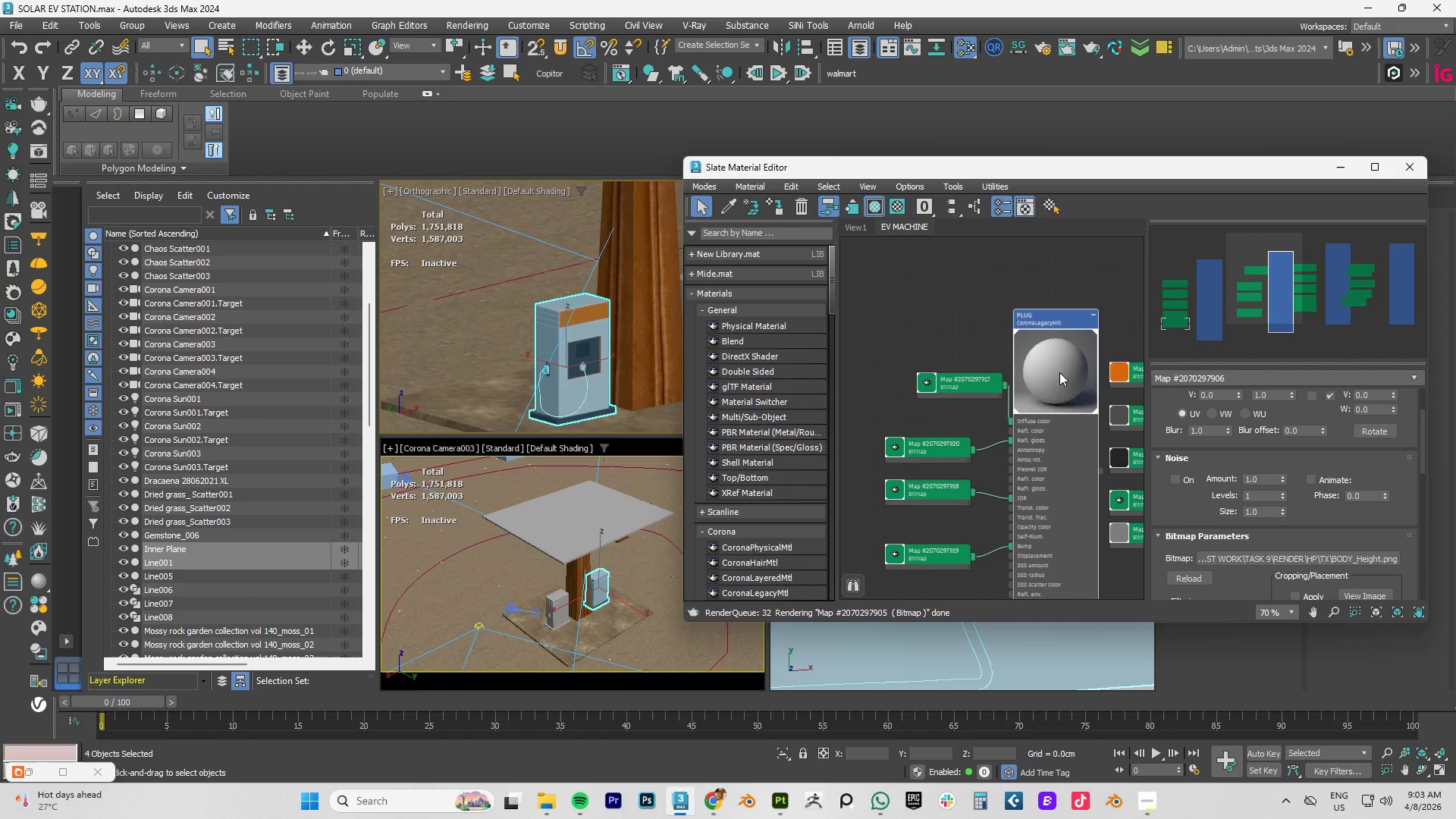 
scroll: coordinate [984, 378], scroll_direction: up, amount: 3.0
 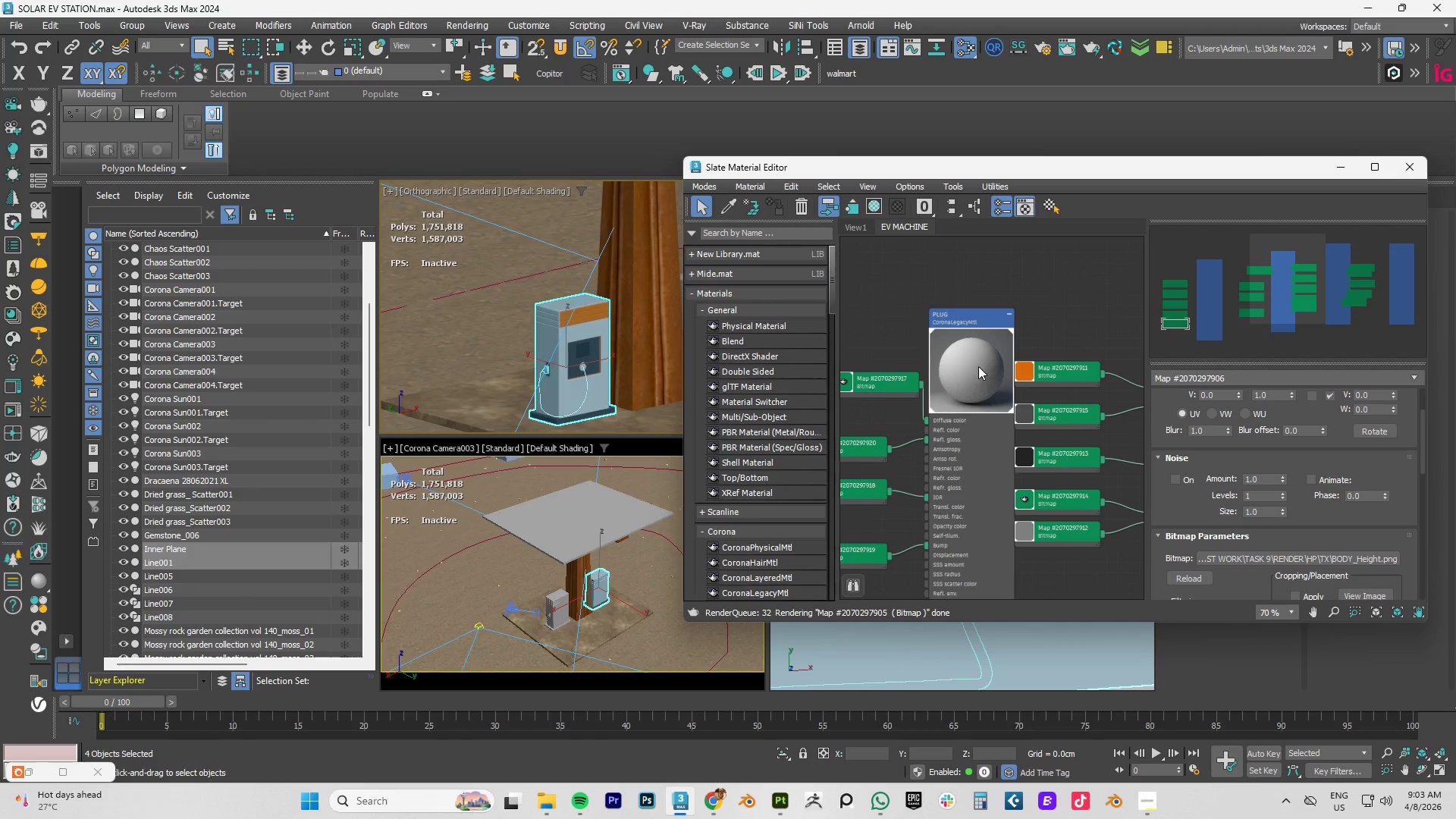 
double_click([930, 321])
 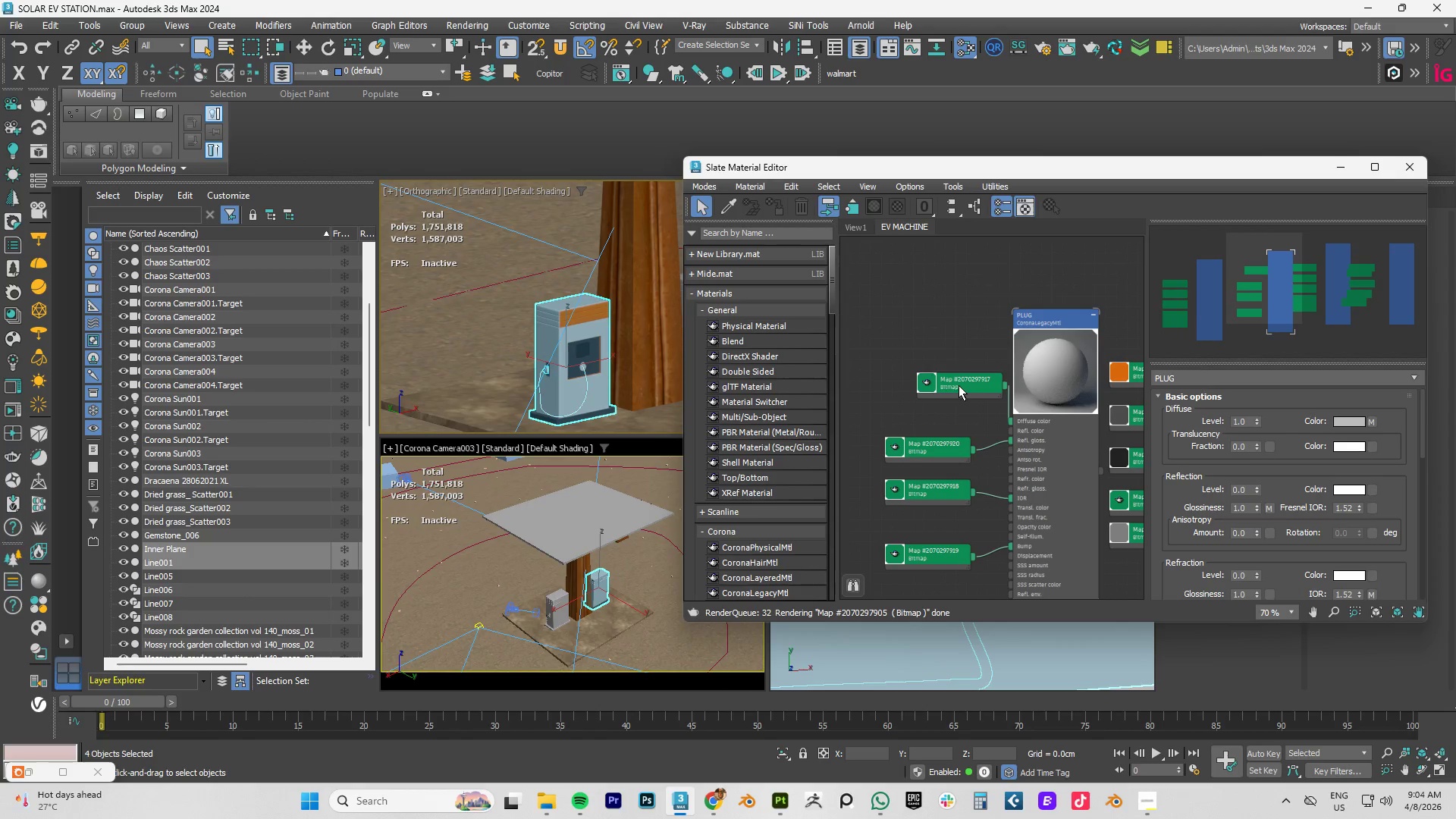 
left_click_drag(start_coordinate=[959, 385], to_coordinate=[927, 397])
 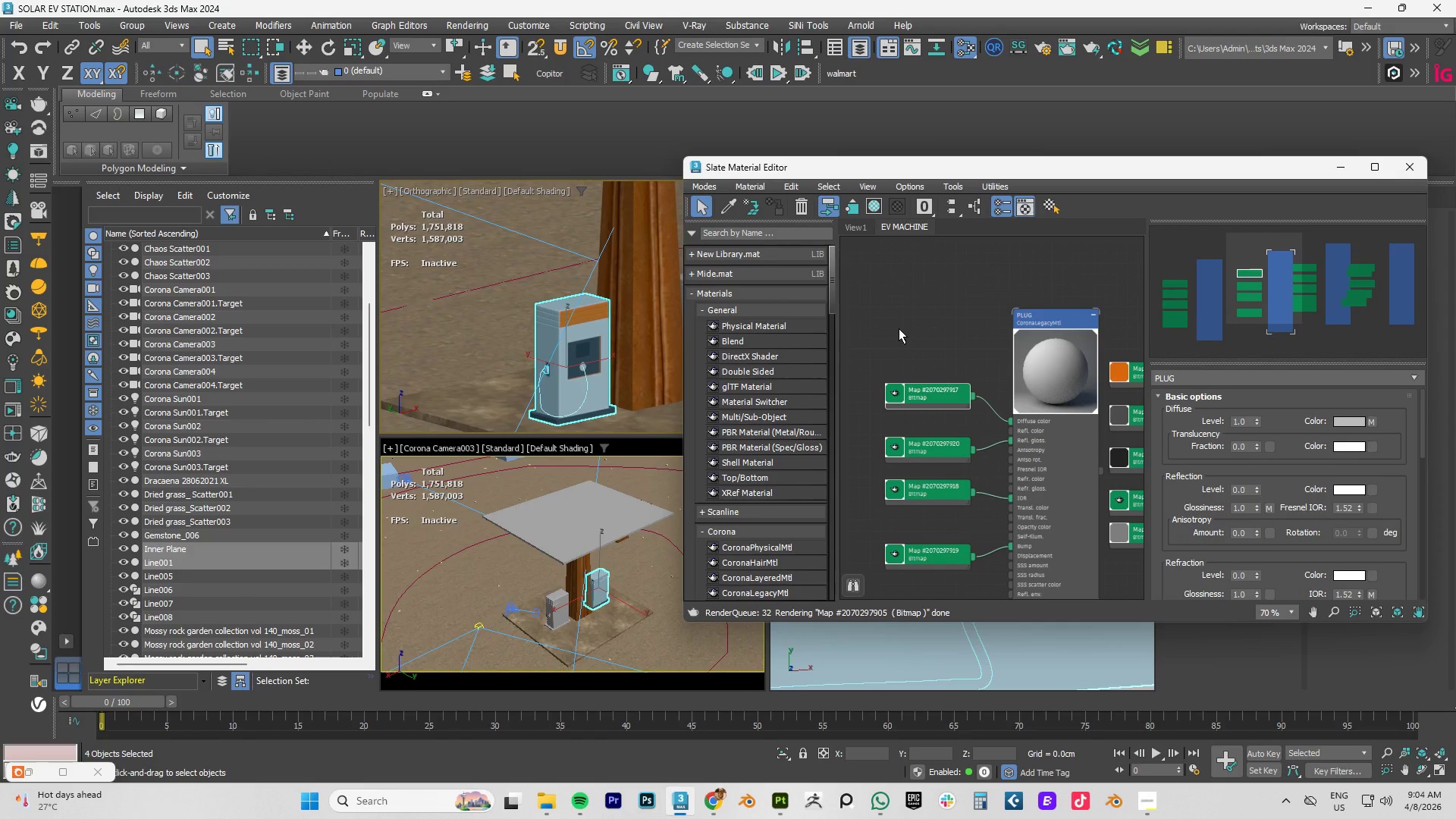 
left_click_drag(start_coordinate=[899, 328], to_coordinate=[1051, 578])
 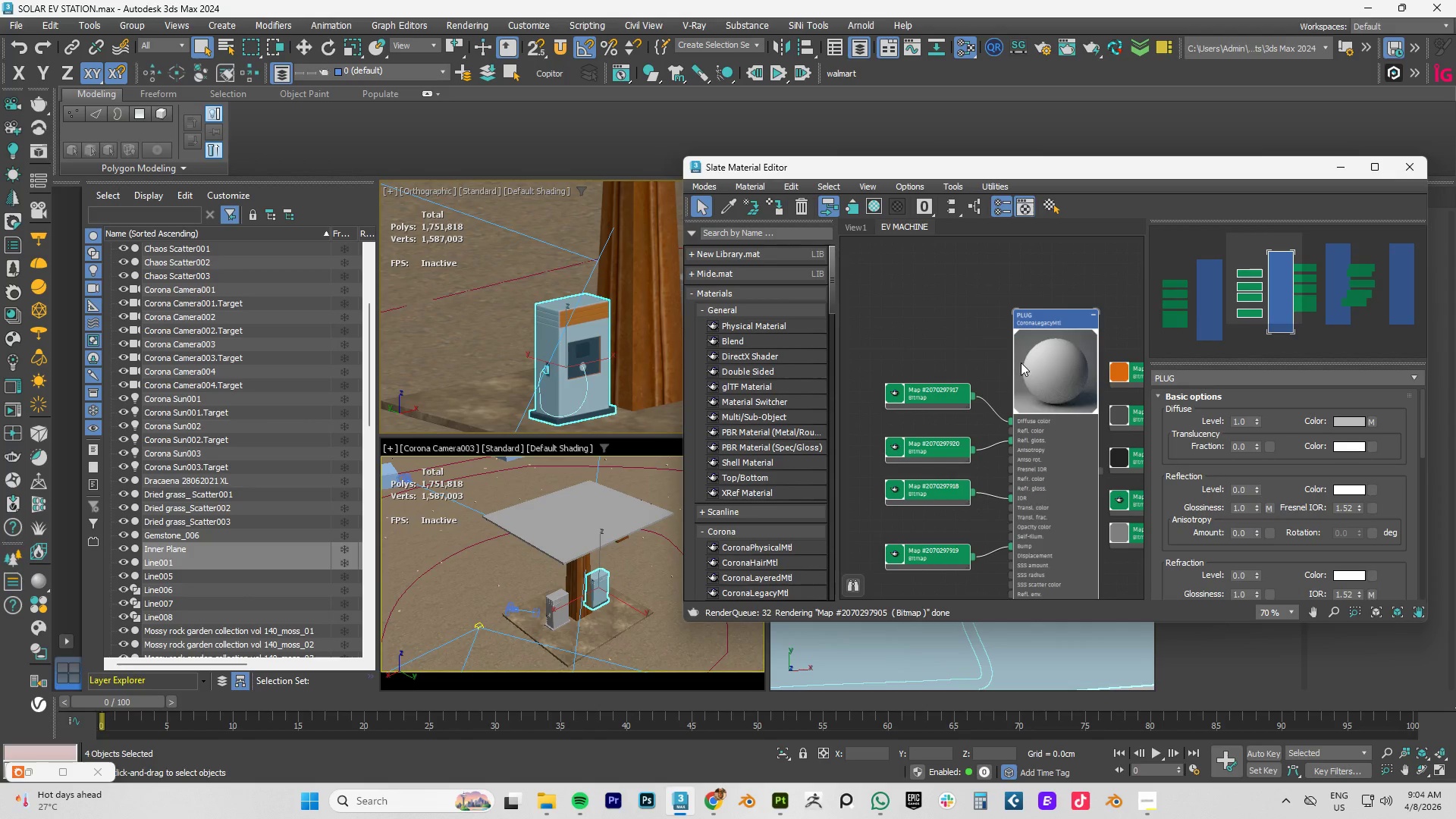 
right_click([1021, 362])
 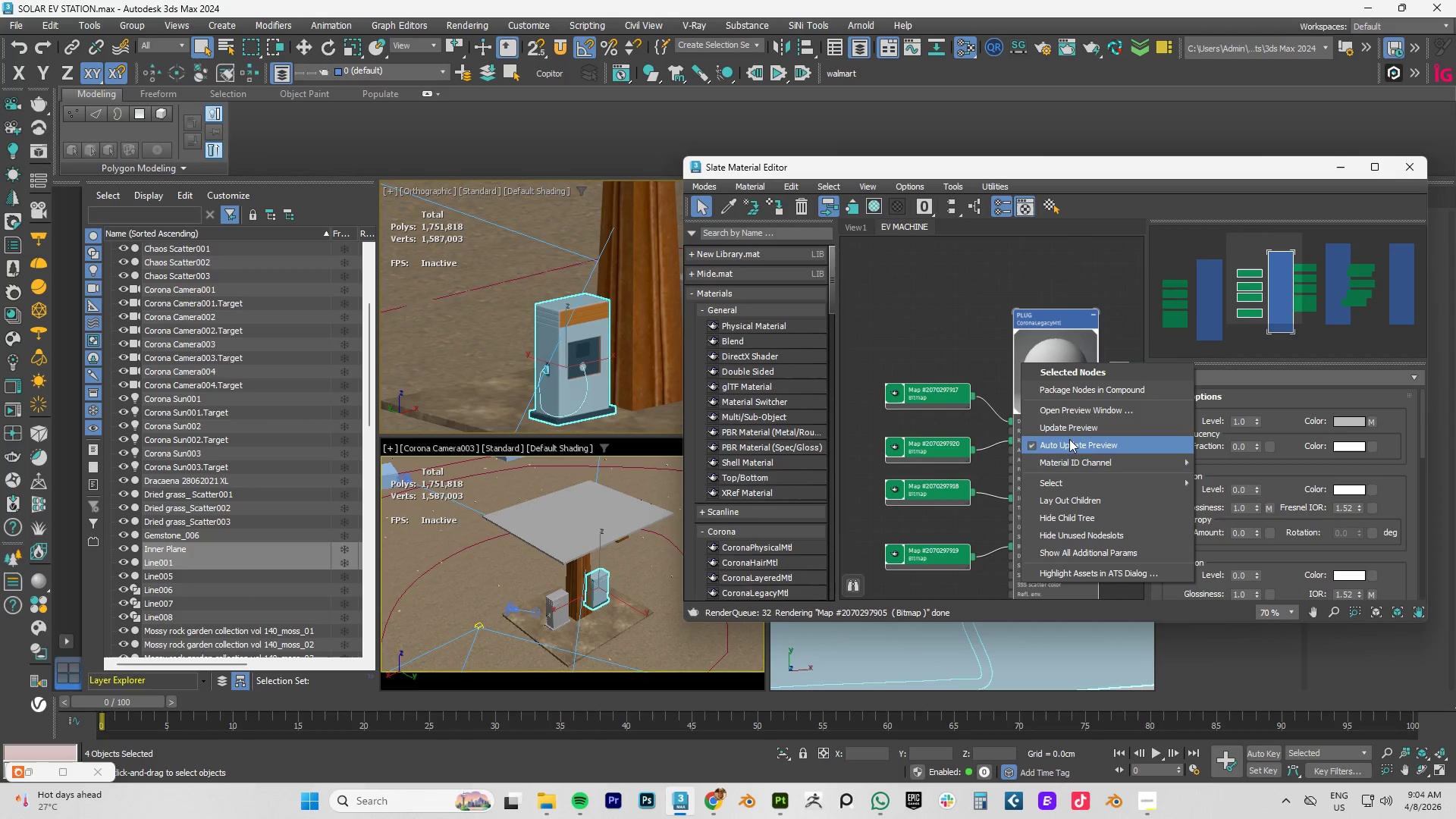 
left_click([1064, 428])
 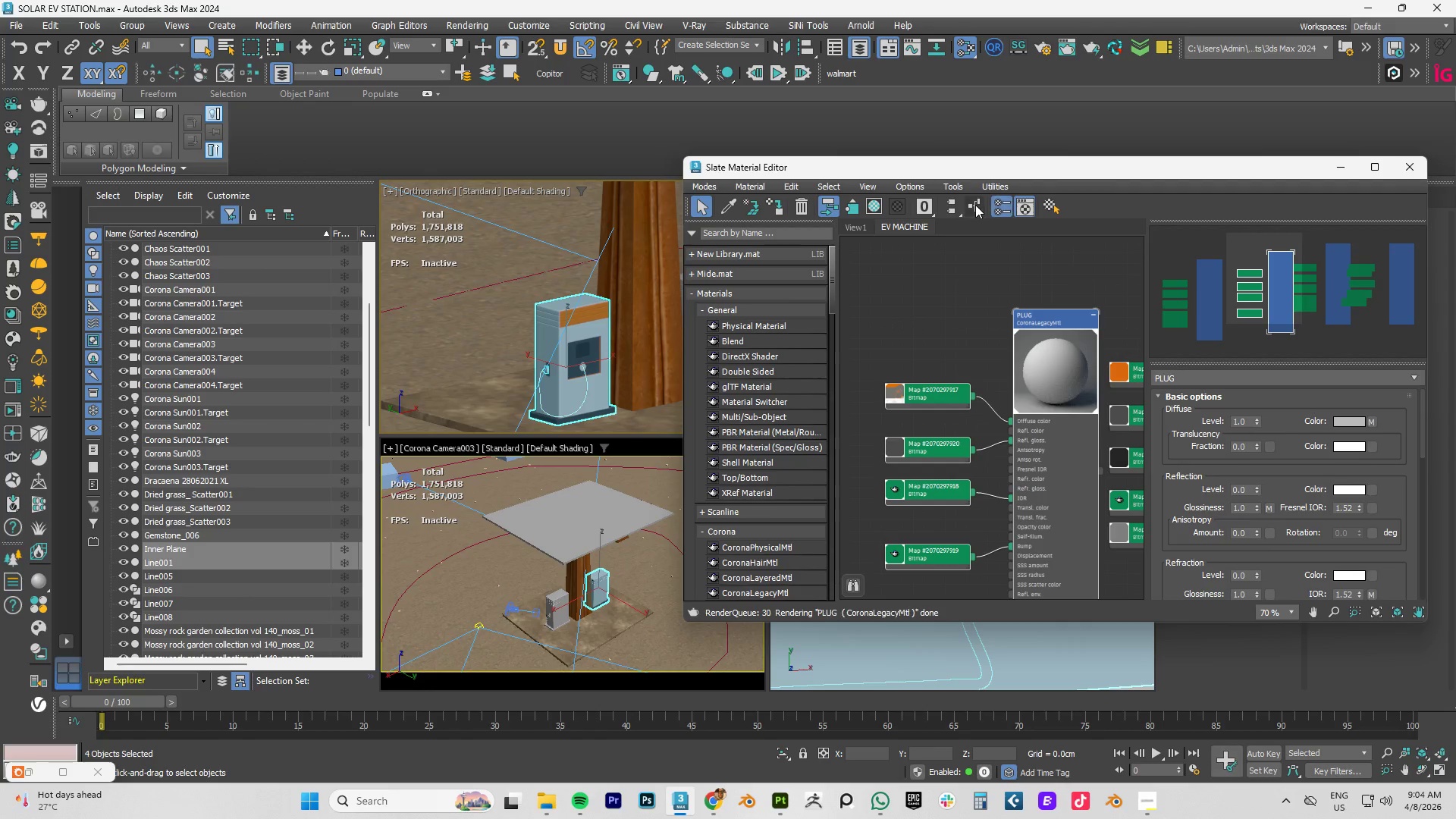 
left_click([975, 205])
 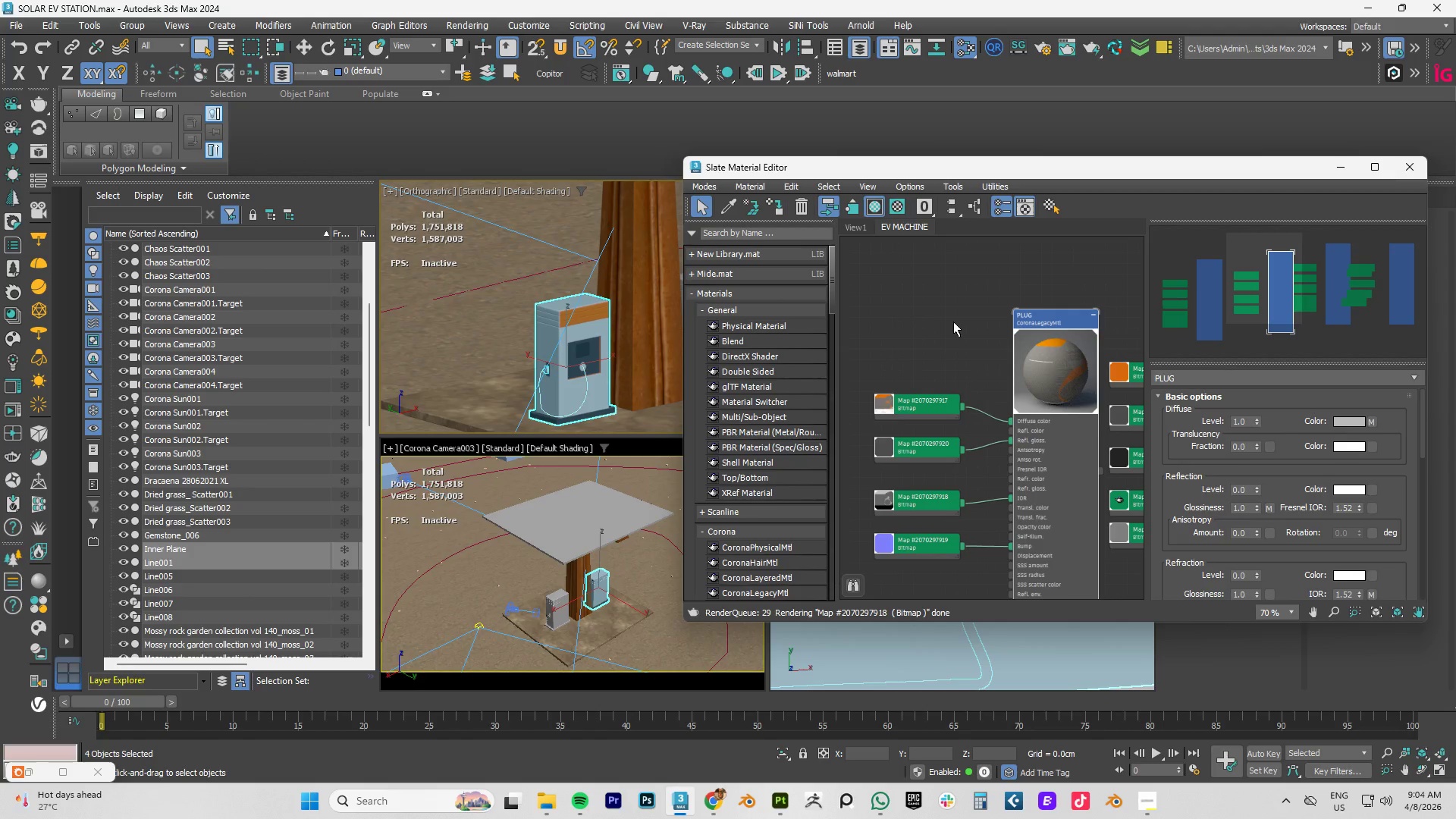 
left_click([938, 335])
 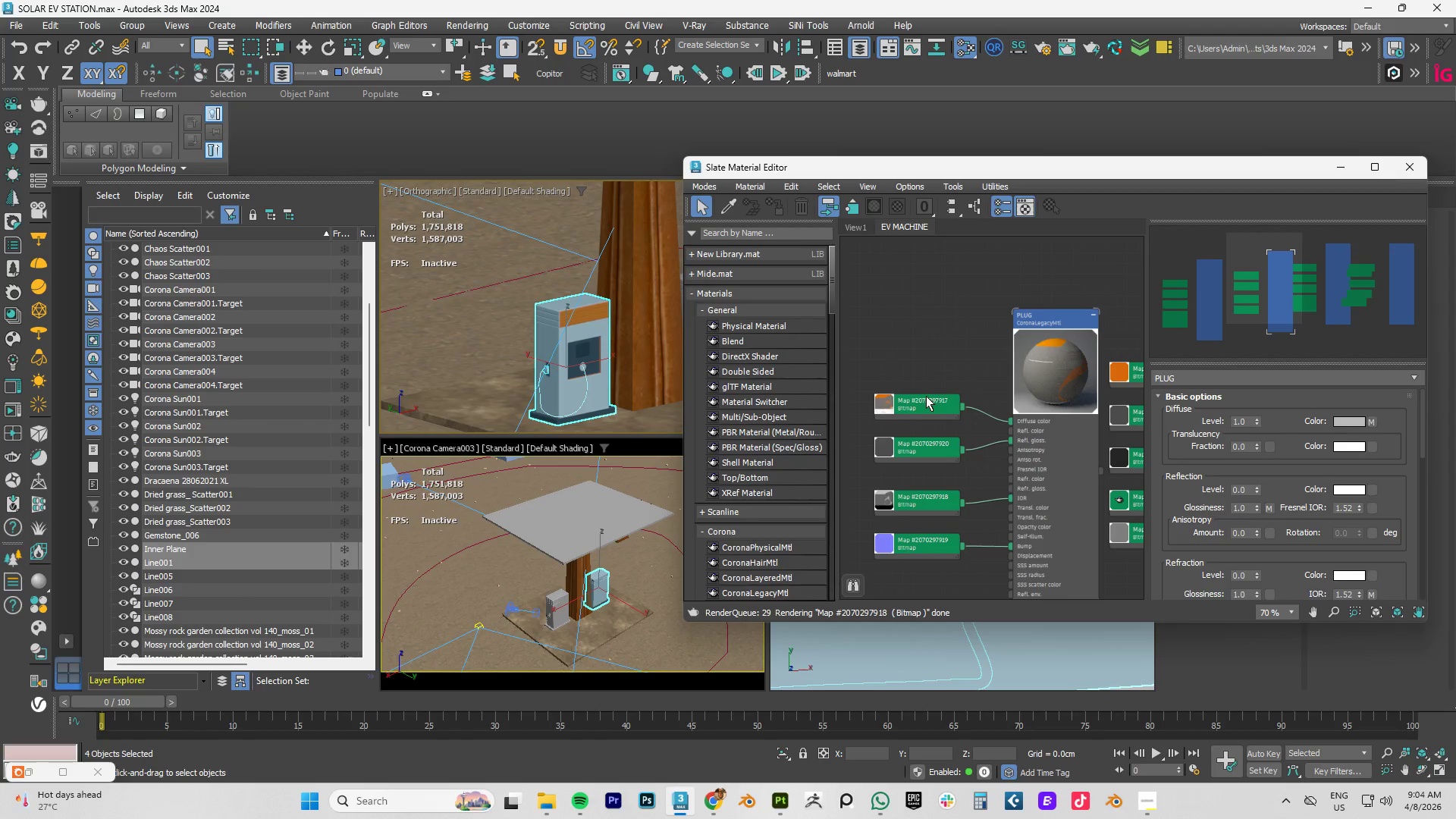 
left_click([926, 397])
 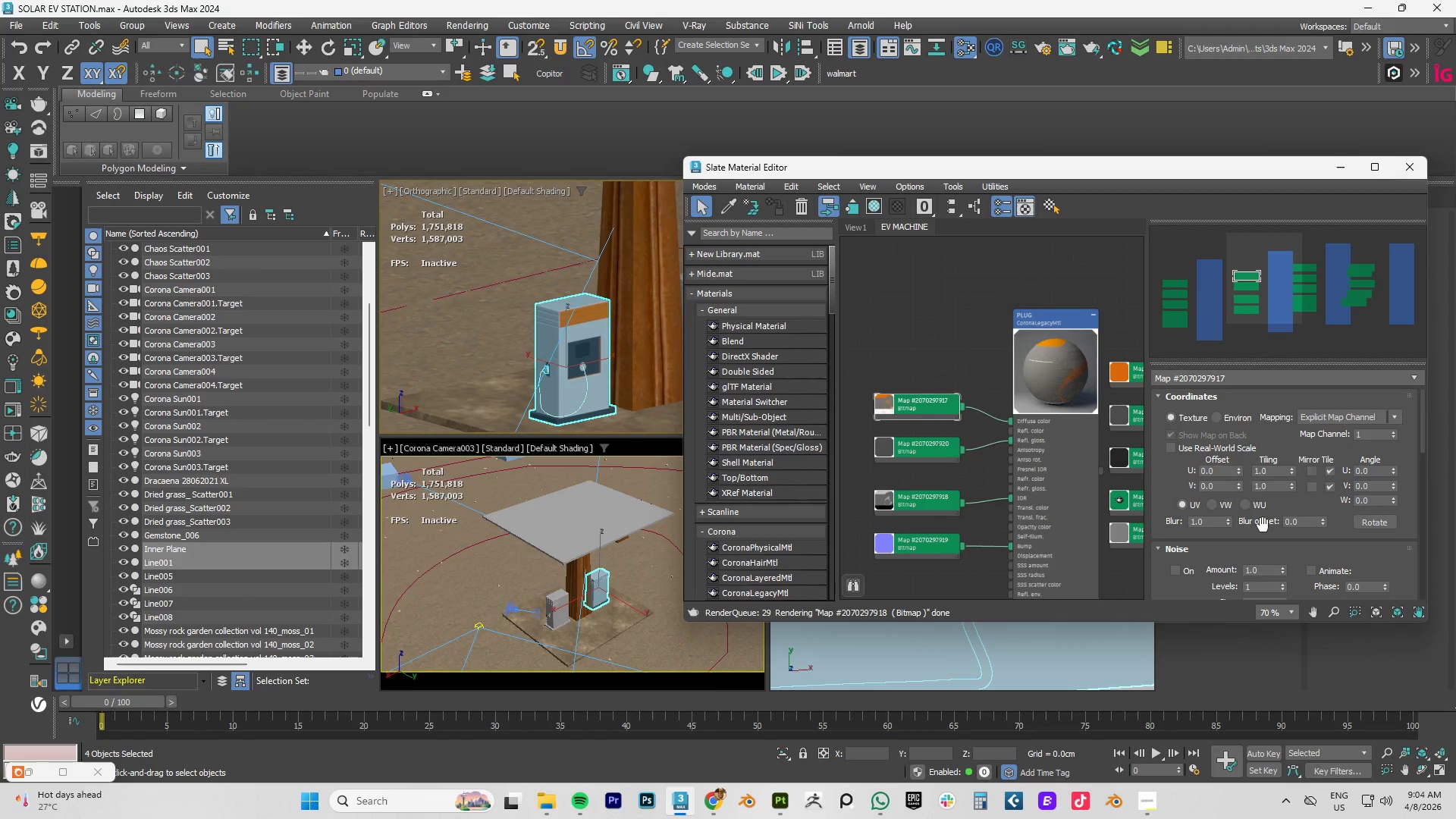 
scroll: coordinate [1213, 528], scroll_direction: down, amount: 9.0
 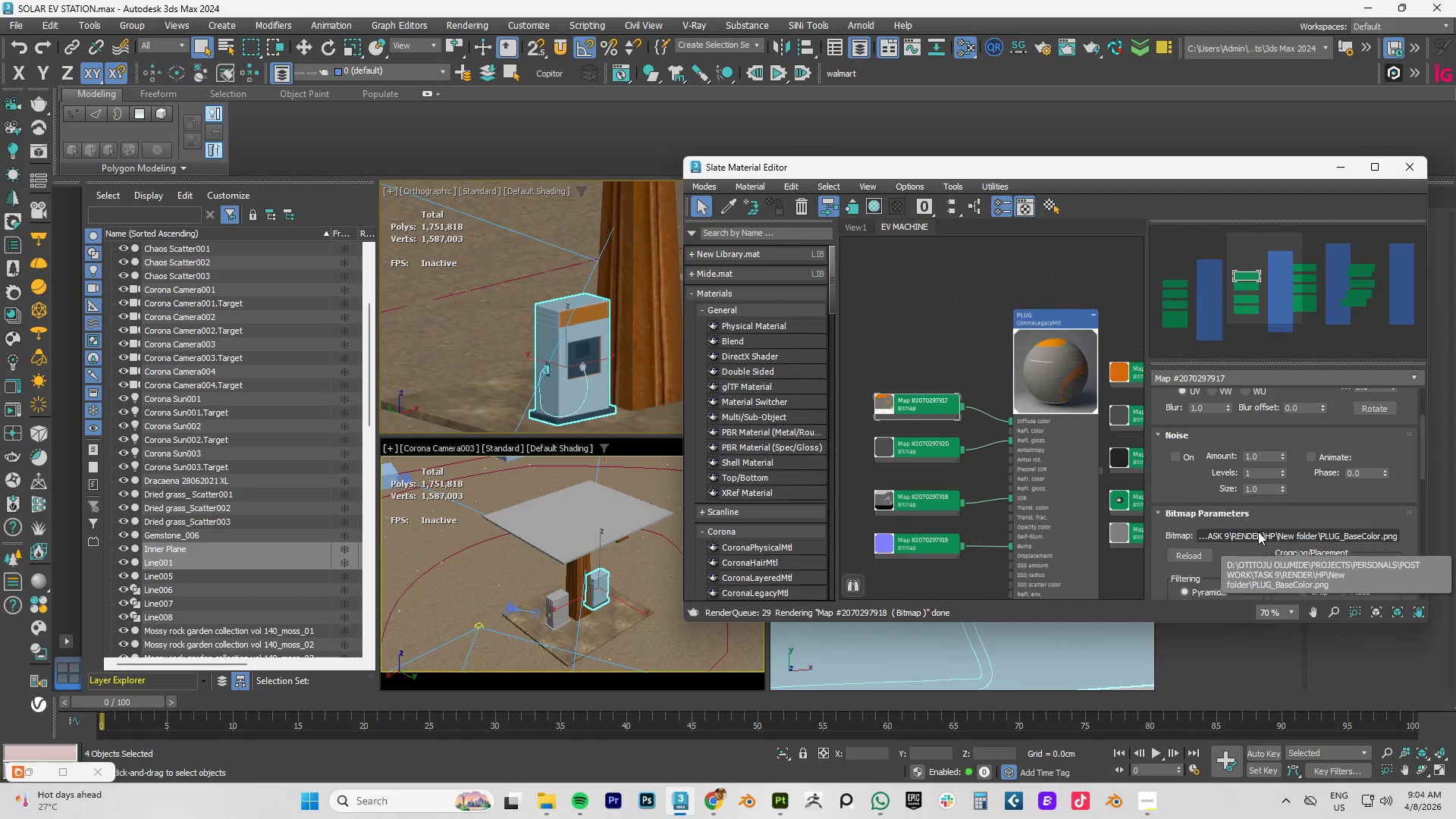 
left_click([1258, 532])
 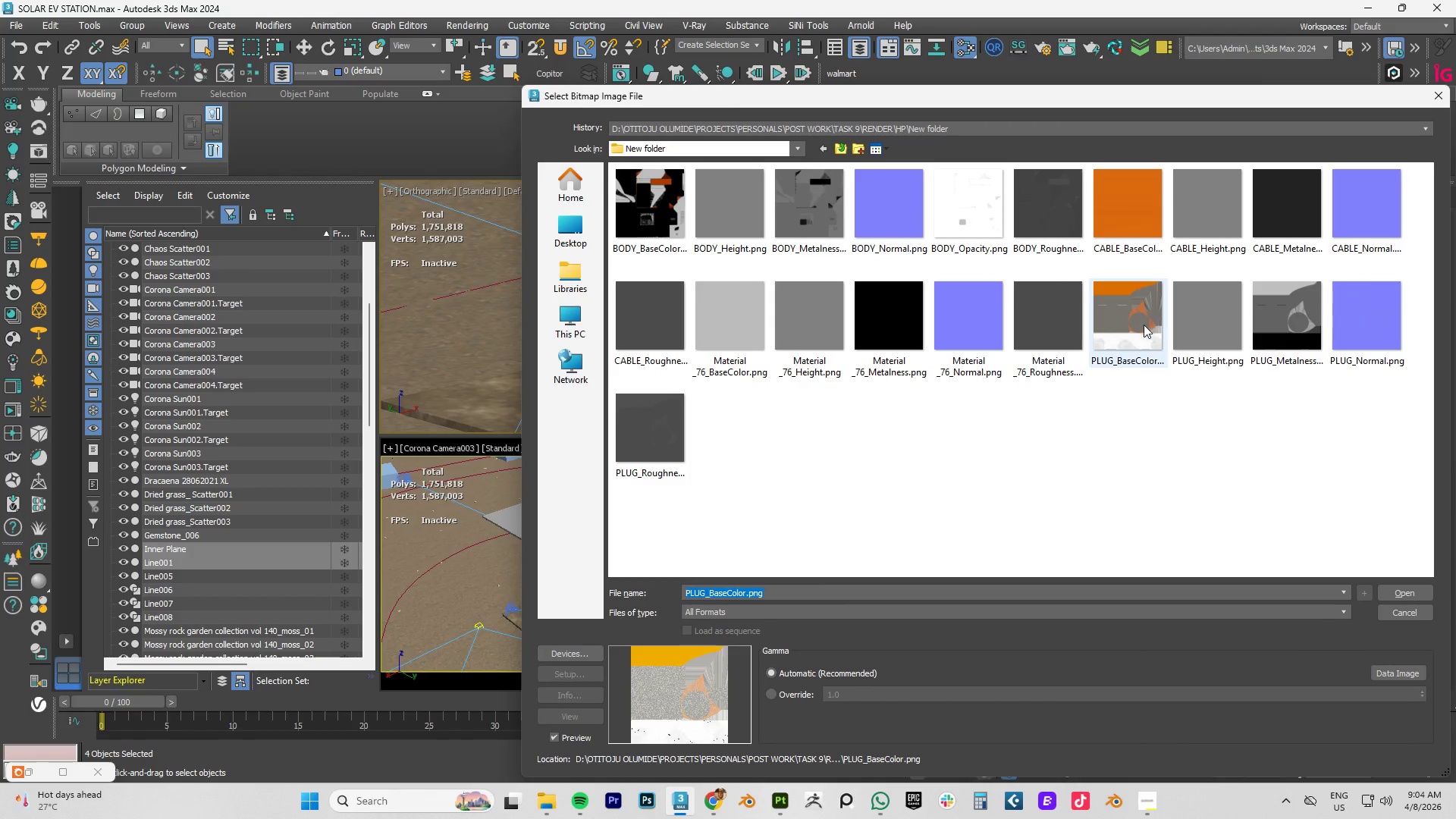 
double_click([1118, 322])
 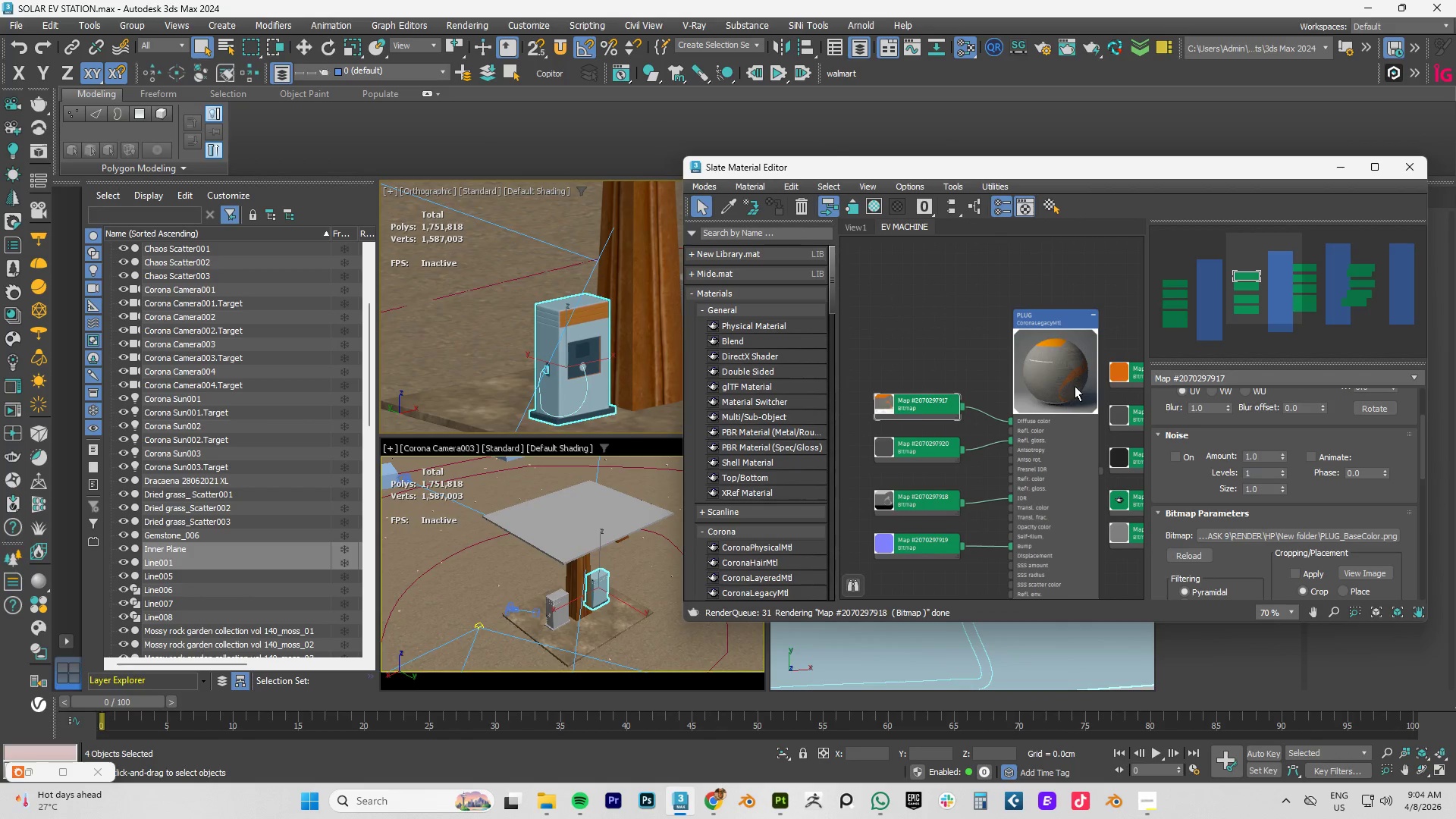 
left_click([907, 445])
 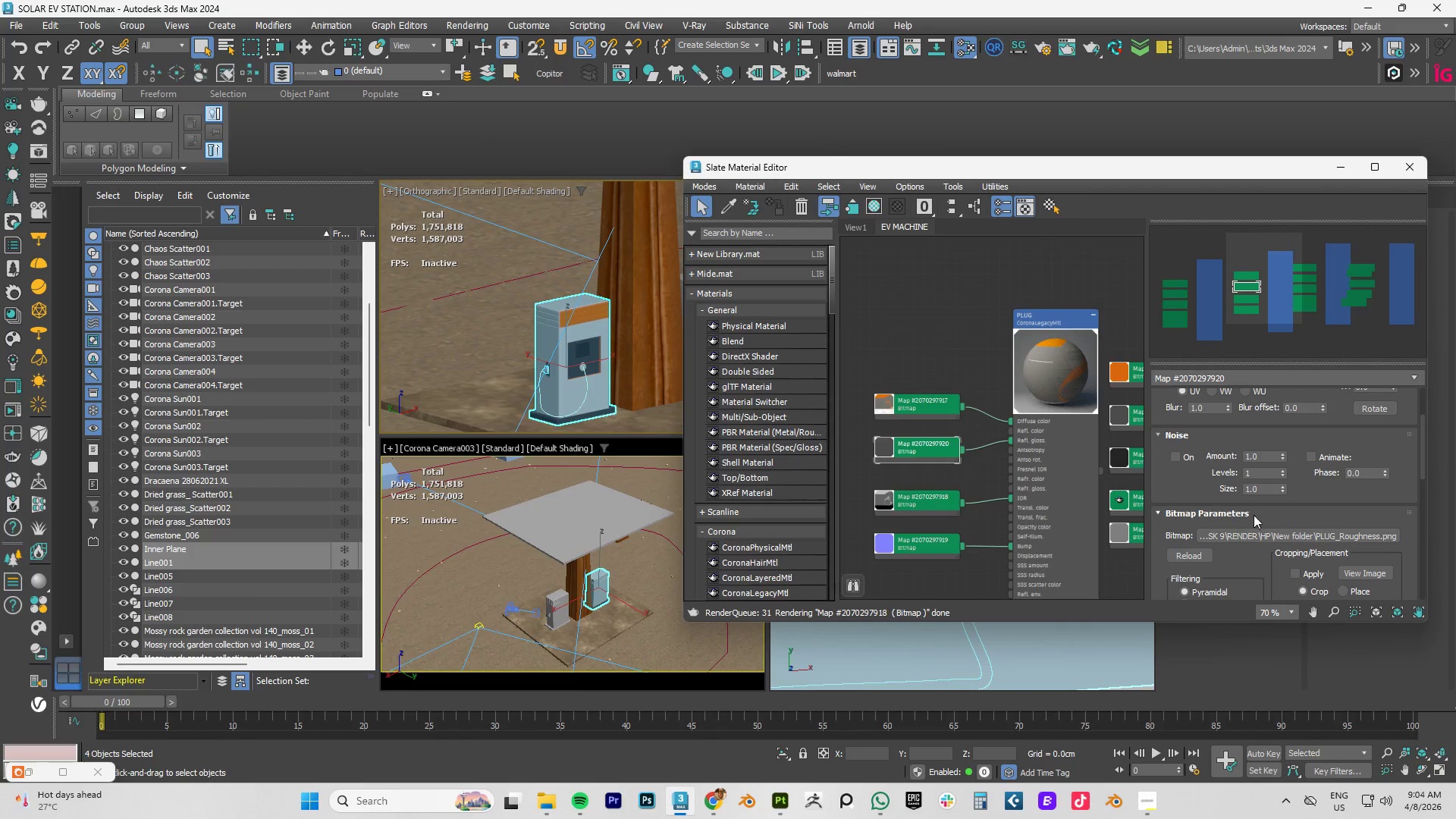 
left_click([1263, 531])
 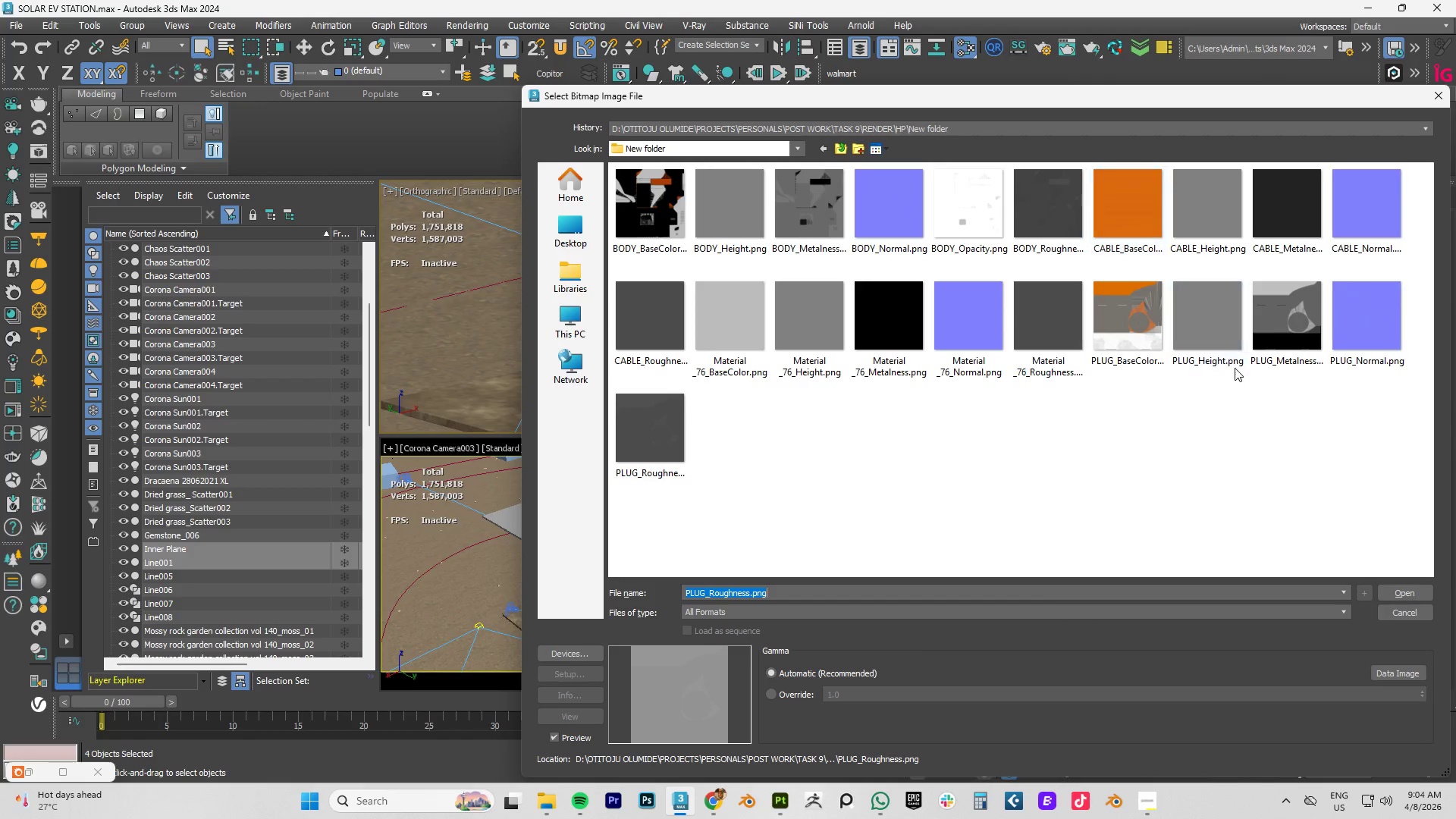 
wait(6.64)
 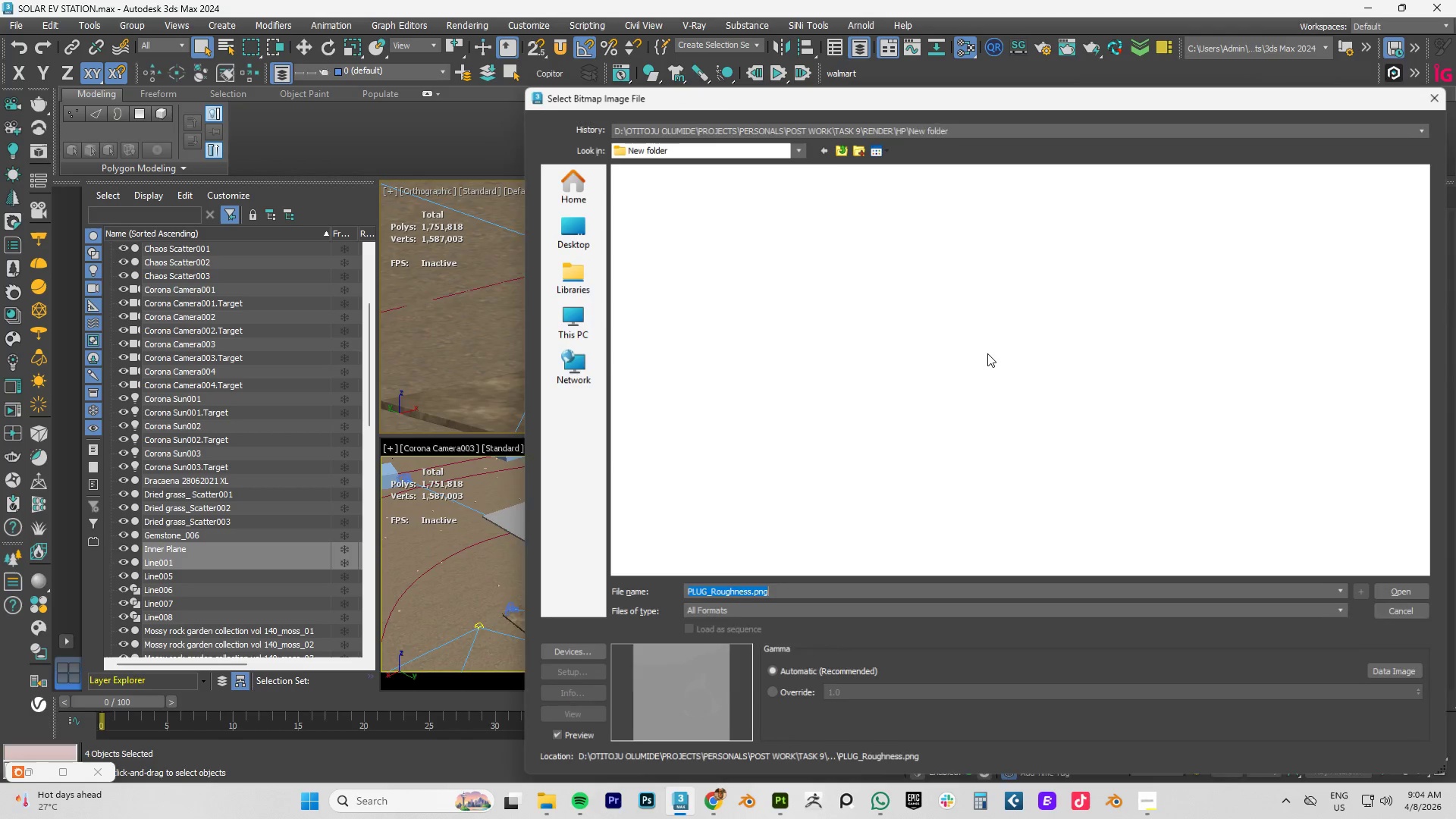 
double_click([651, 447])
 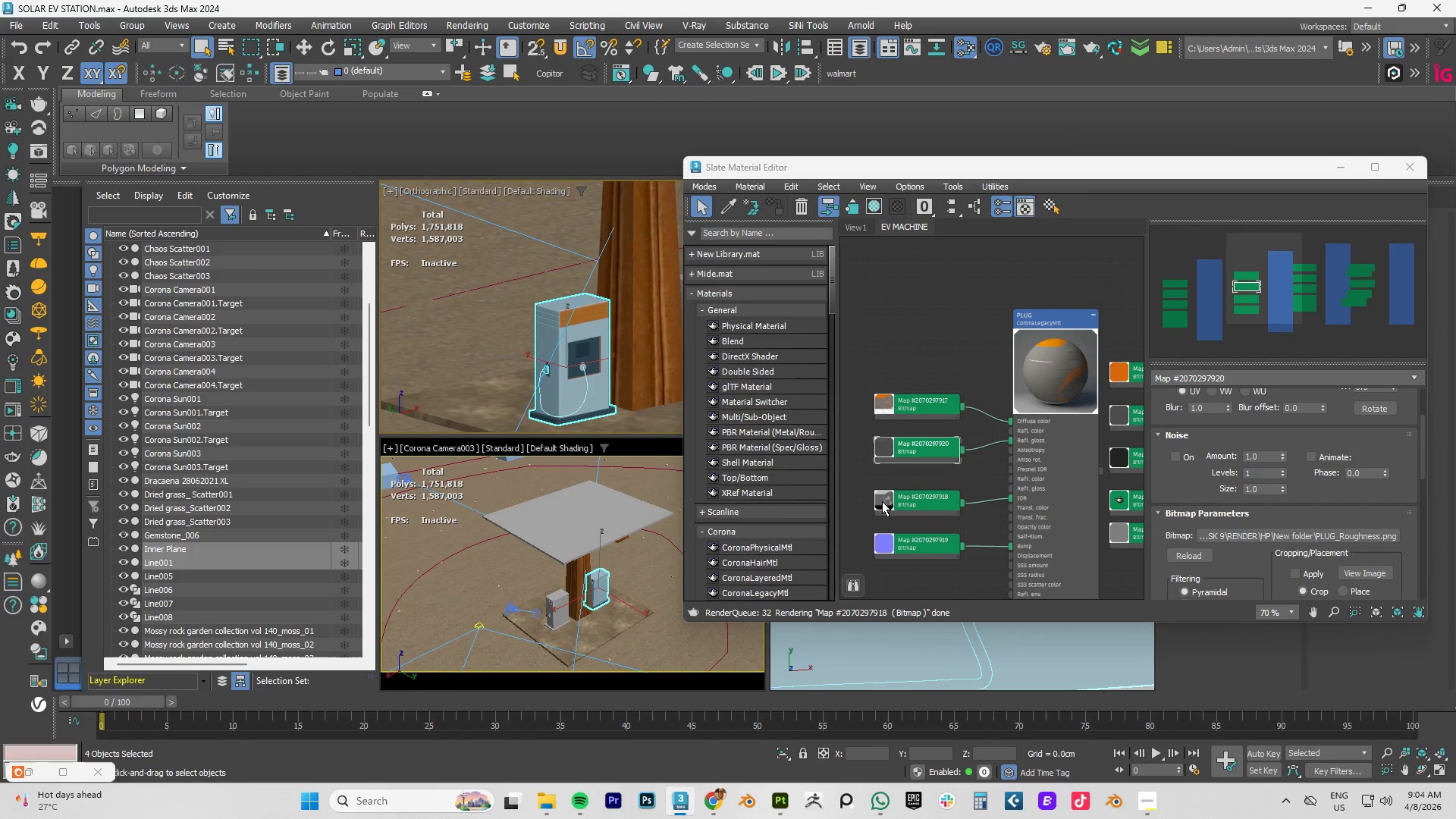 
left_click([916, 504])
 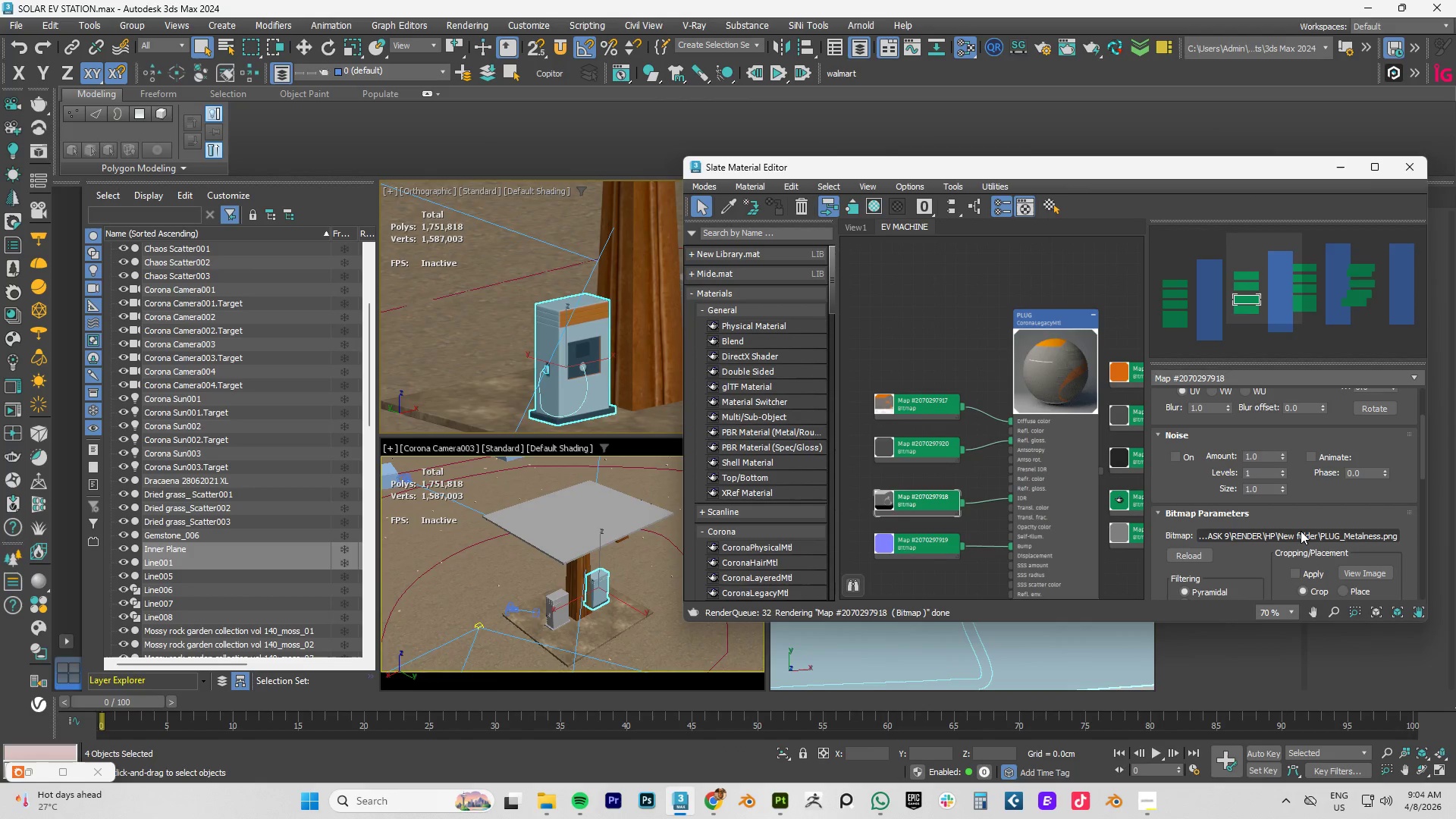 
left_click([1302, 534])
 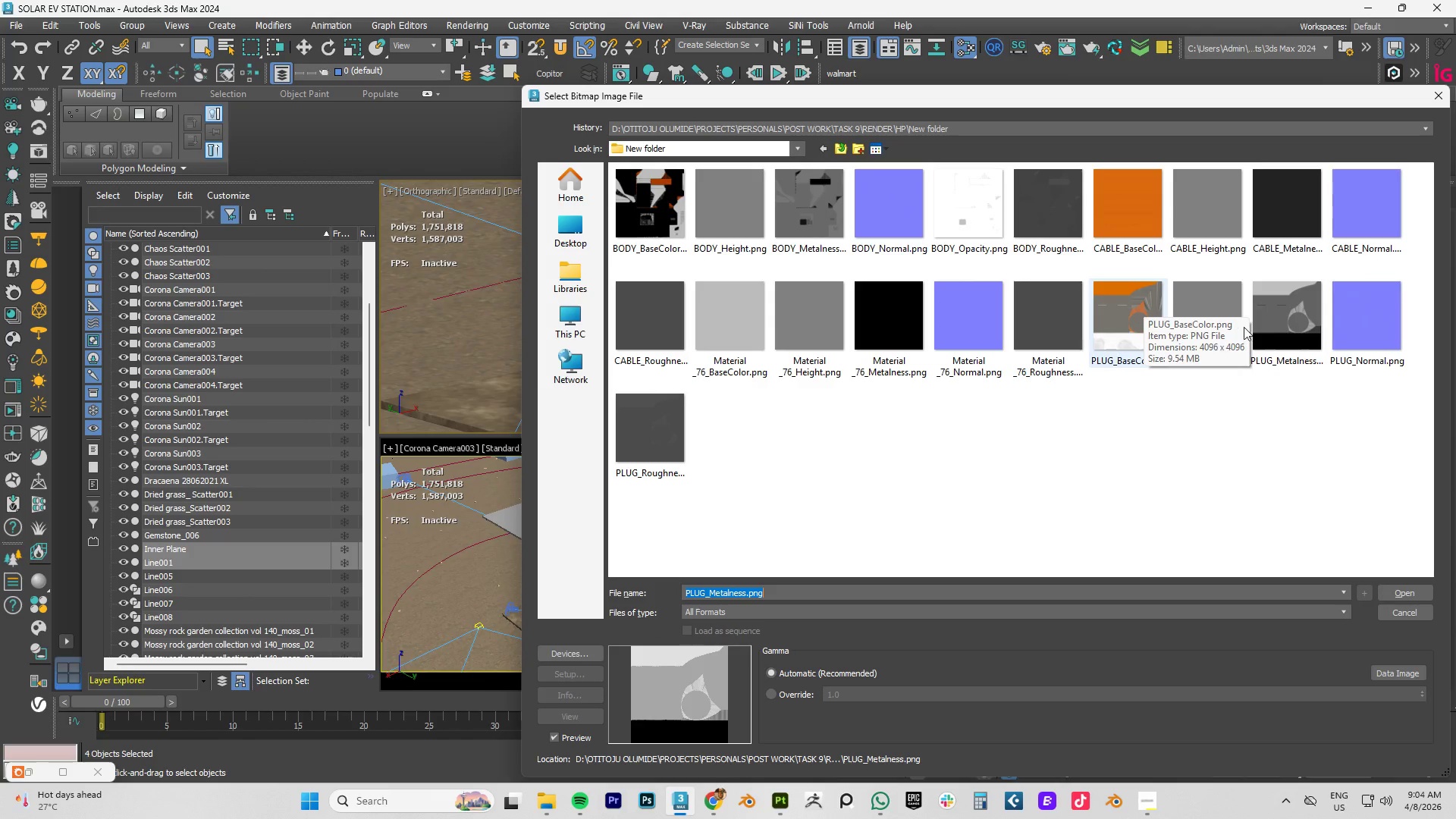 
double_click([1272, 324])
 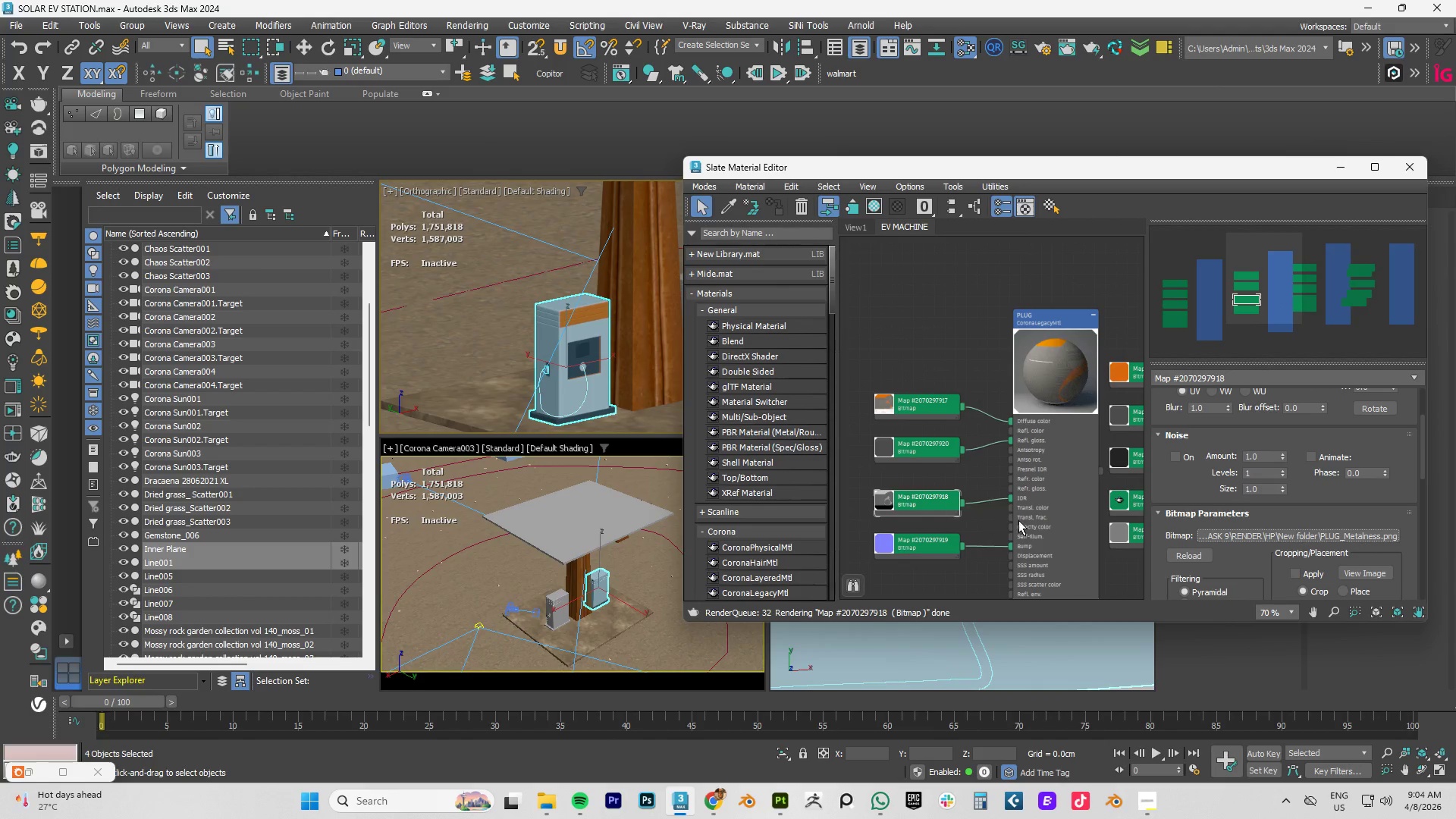 
left_click([907, 542])
 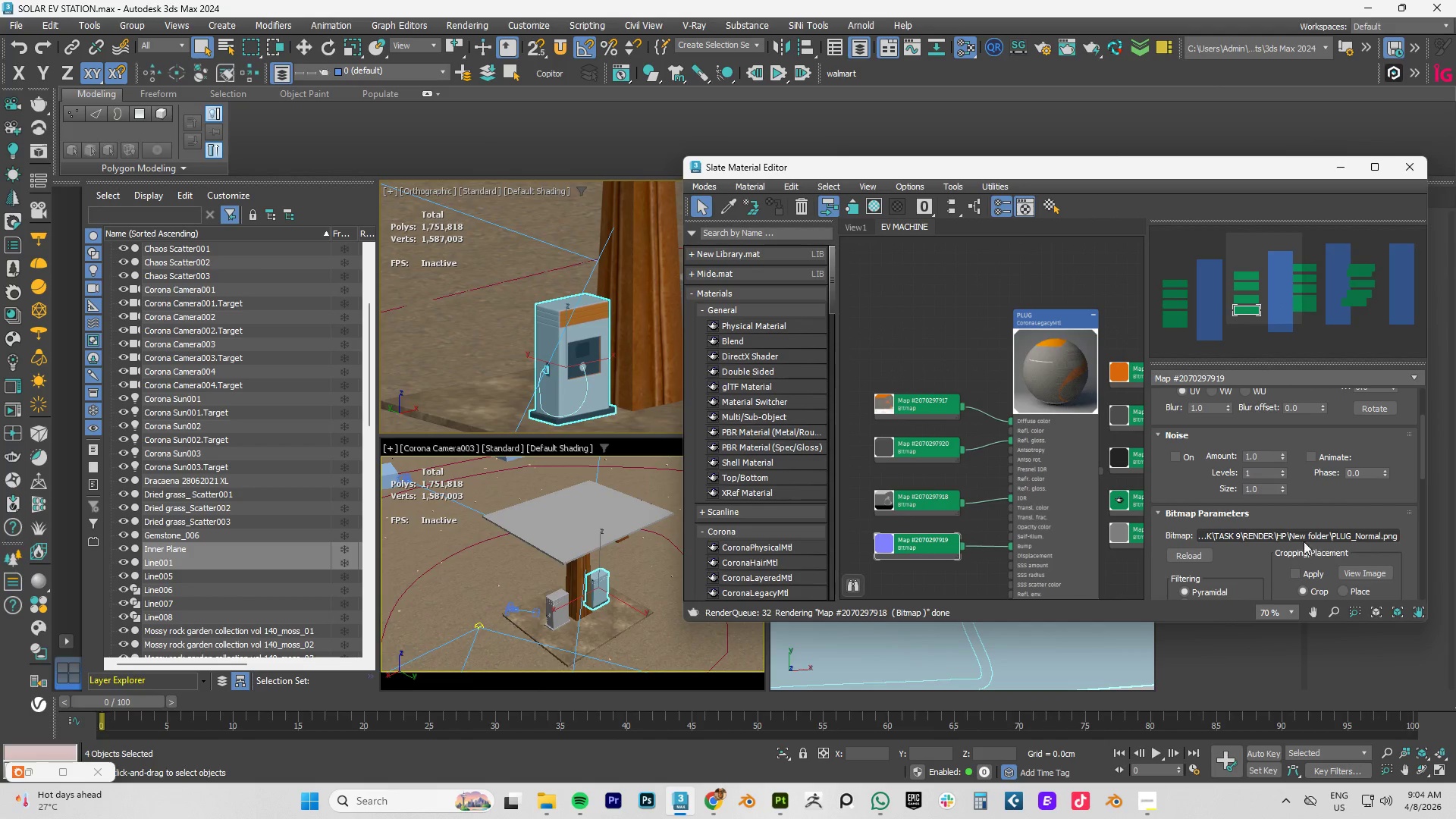 
left_click([1267, 539])
 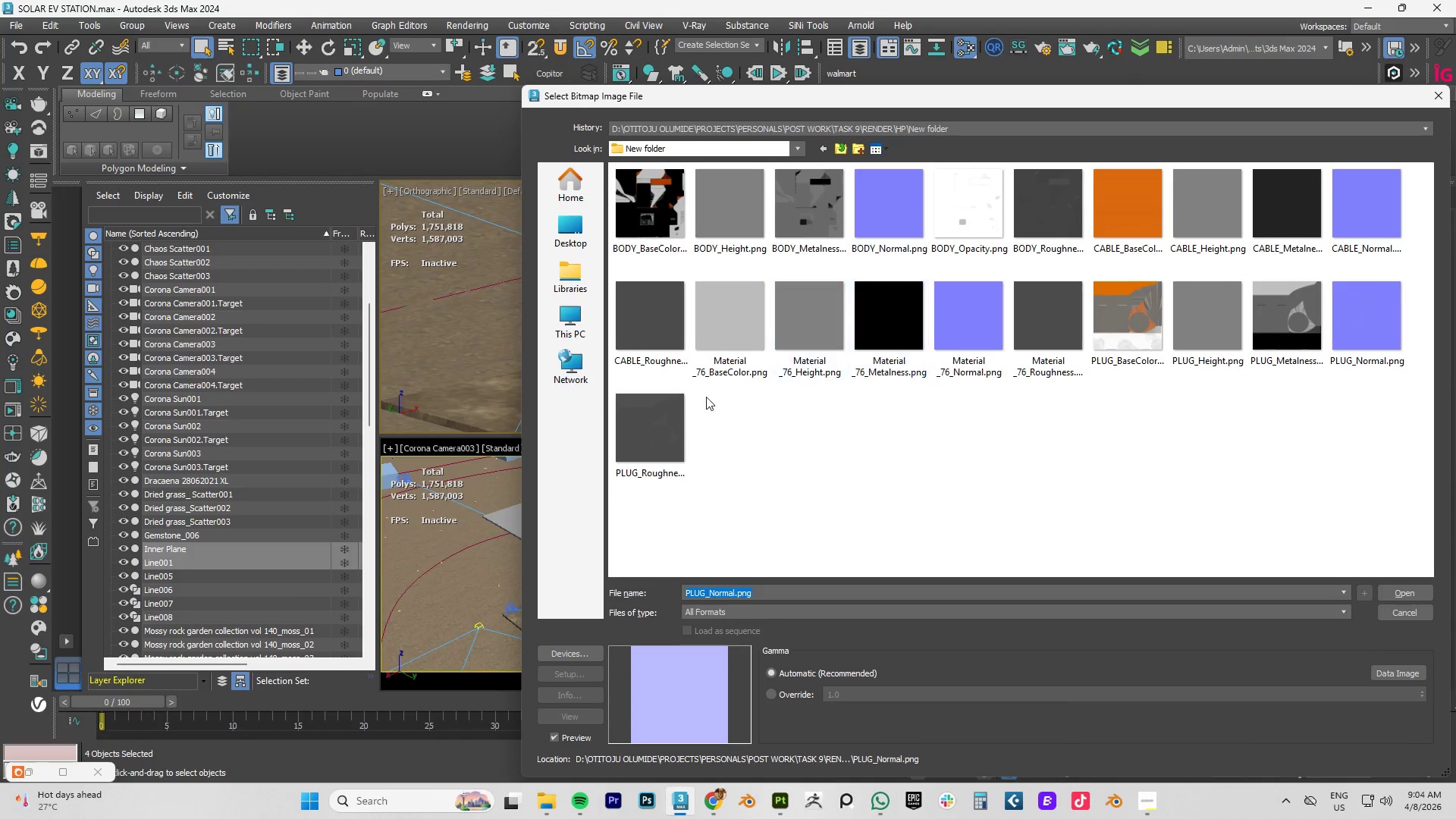 
double_click([1355, 295])
 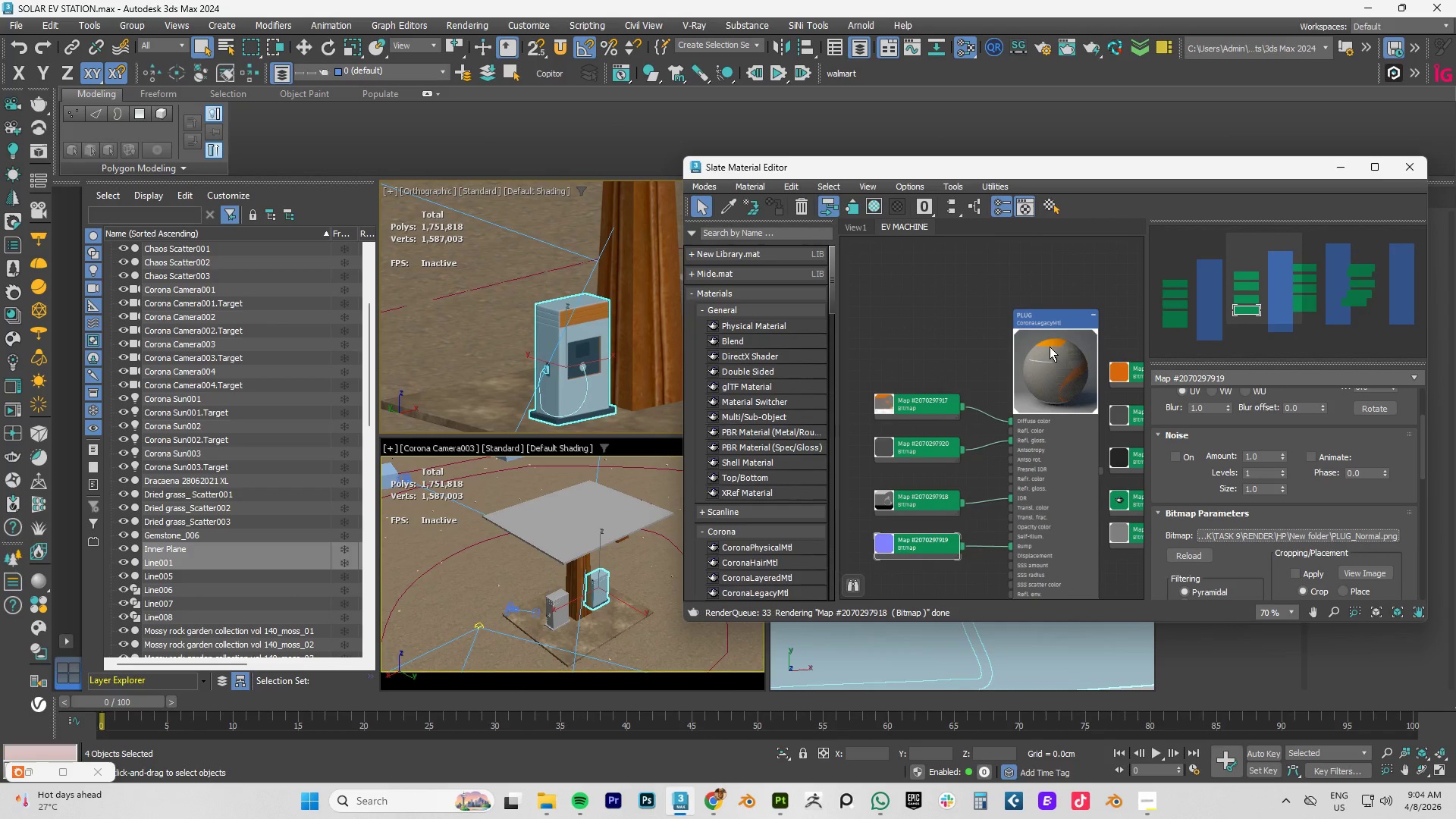 
wait(5.56)
 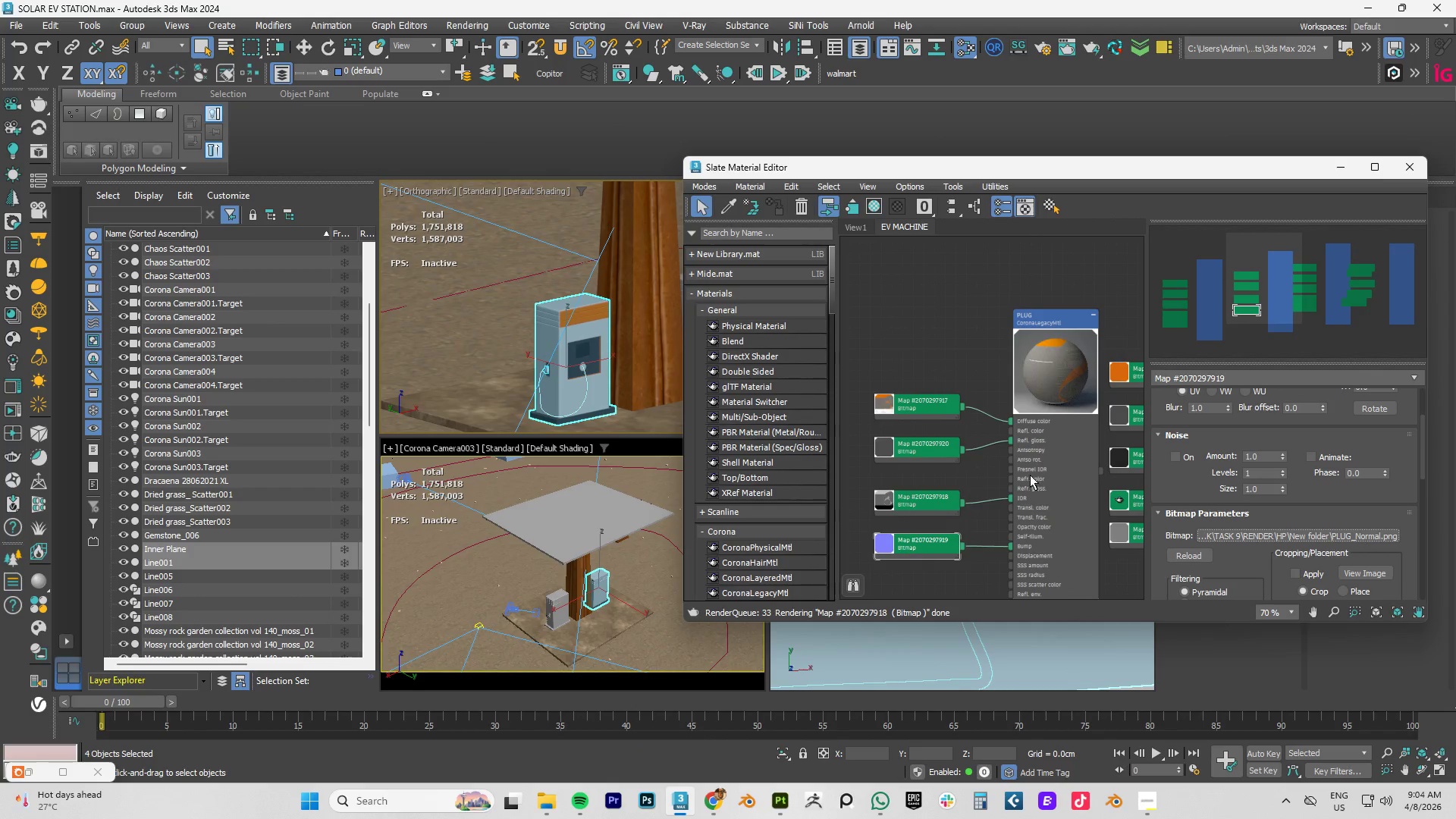 
left_click([1006, 347])
 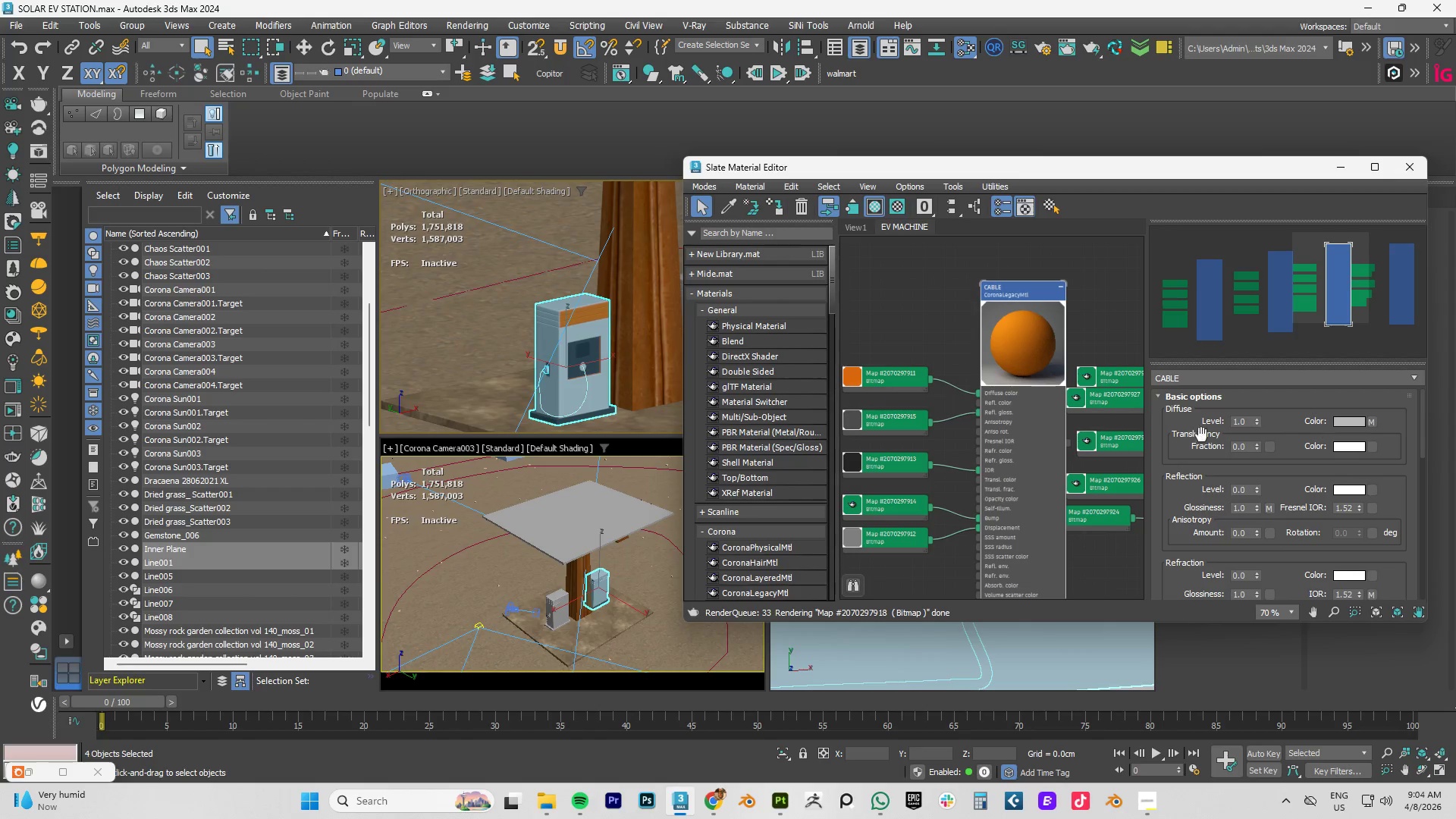 
left_click([895, 372])
 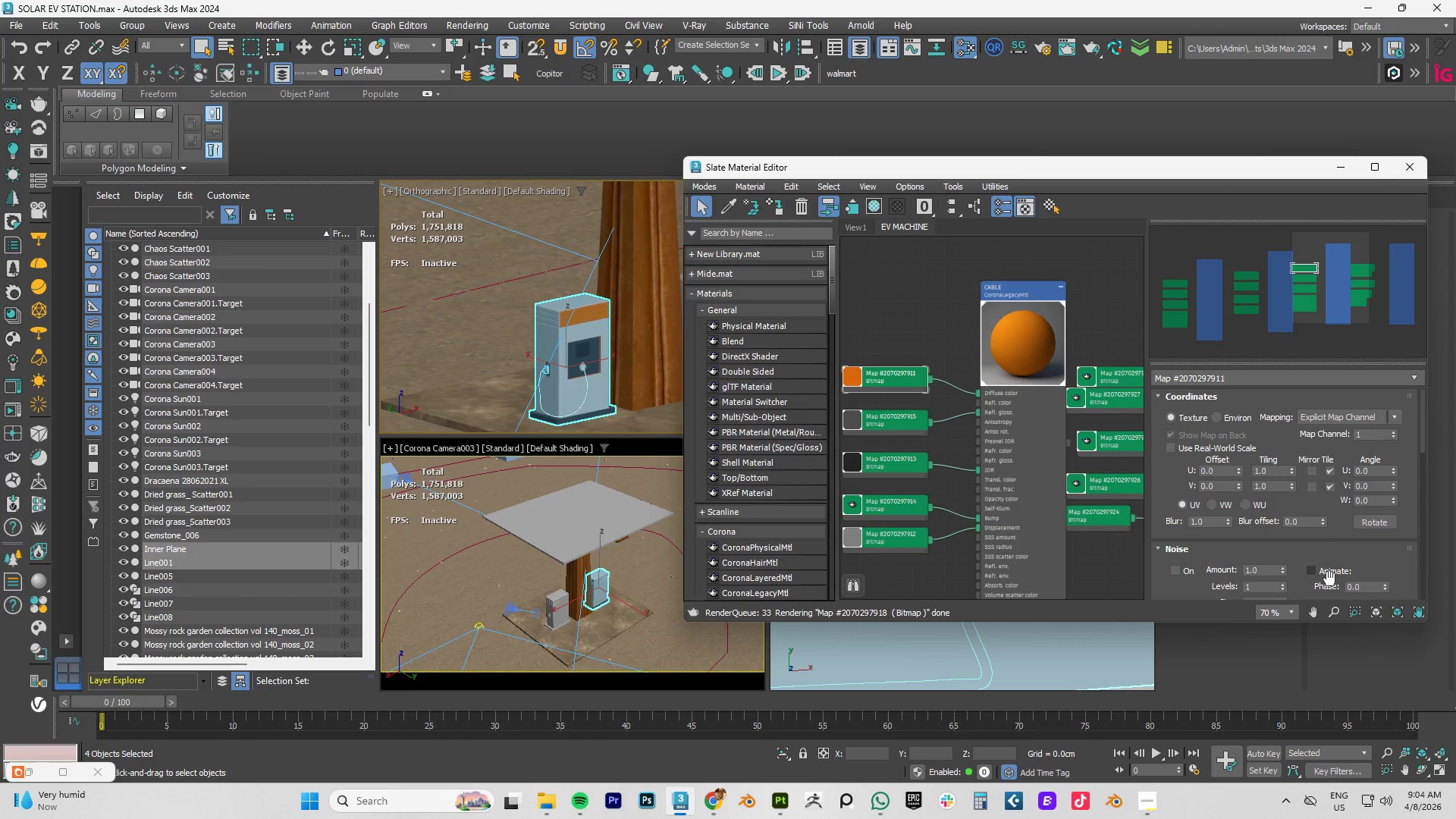 
scroll: coordinate [1297, 529], scroll_direction: down, amount: 6.0
 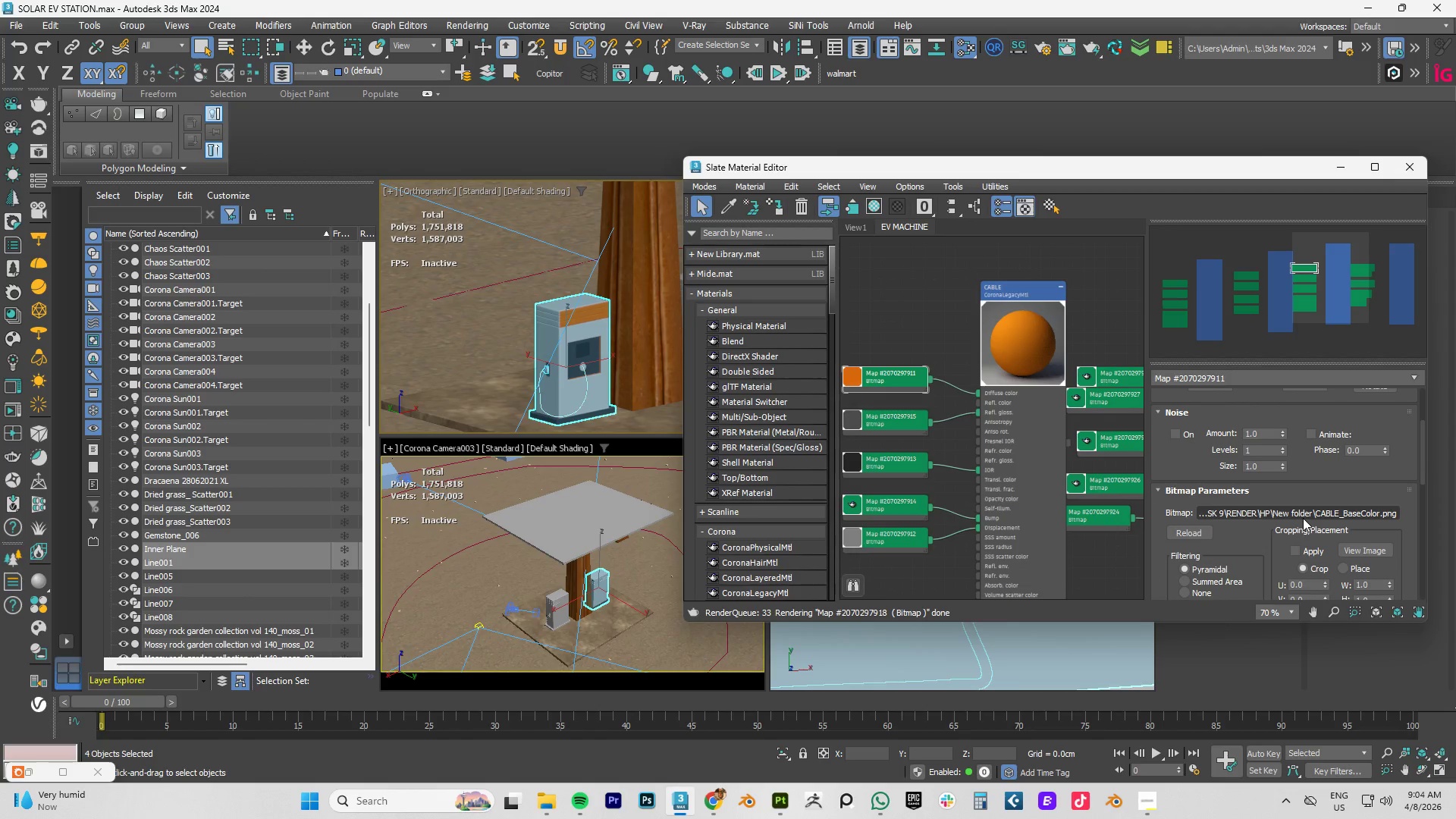 
left_click([1301, 514])
 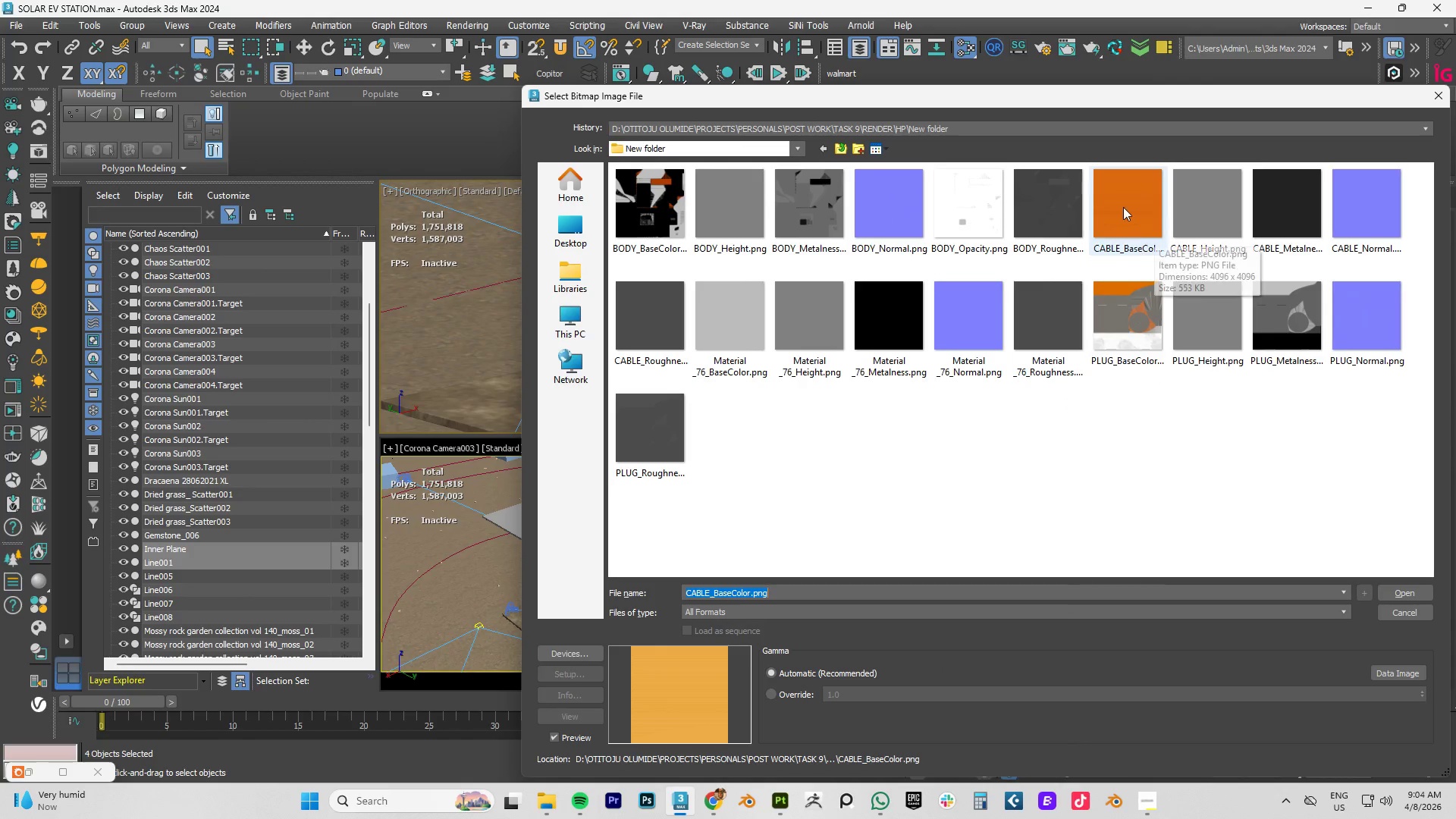 
double_click([1122, 204])
 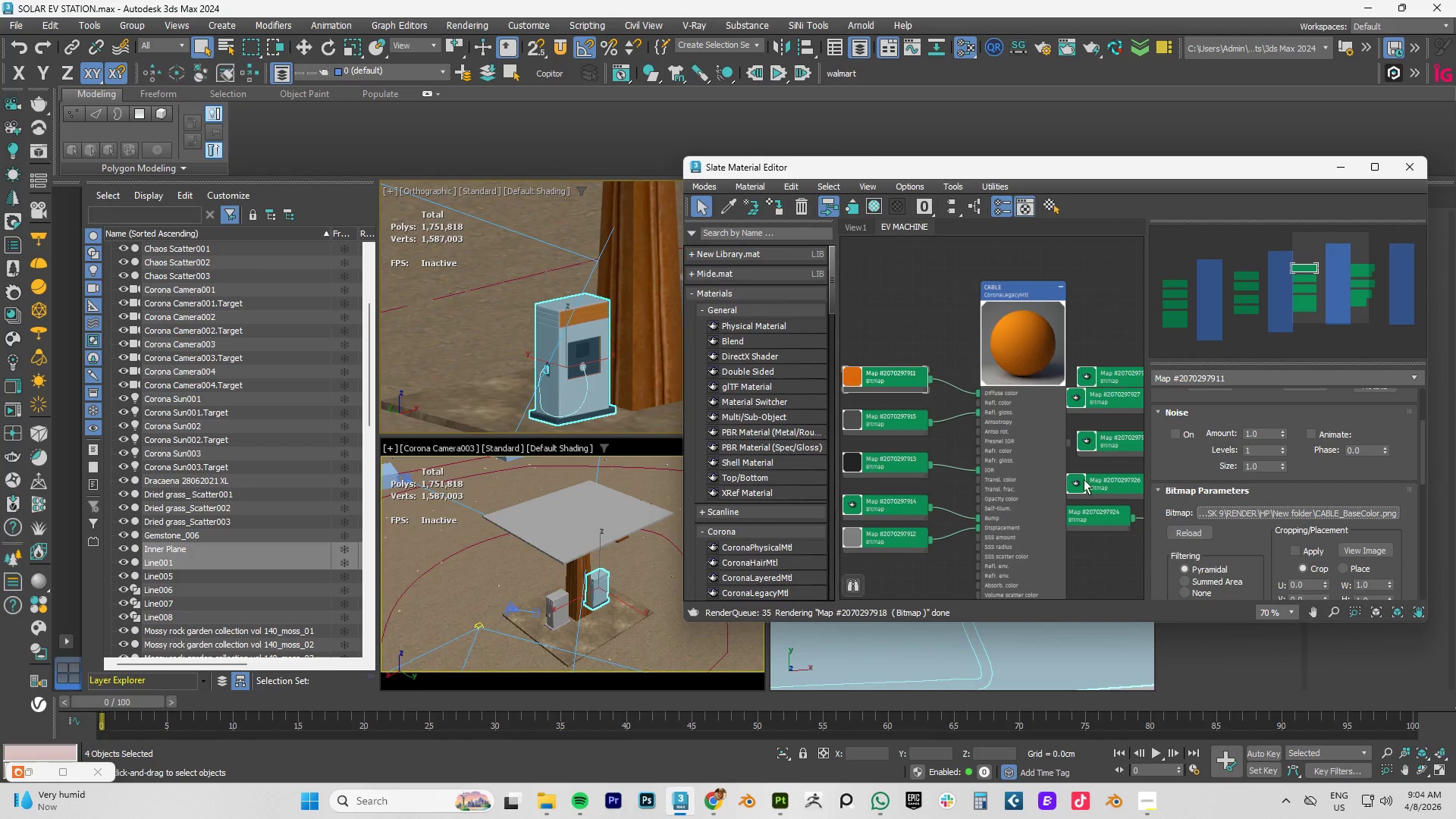 
left_click([877, 422])
 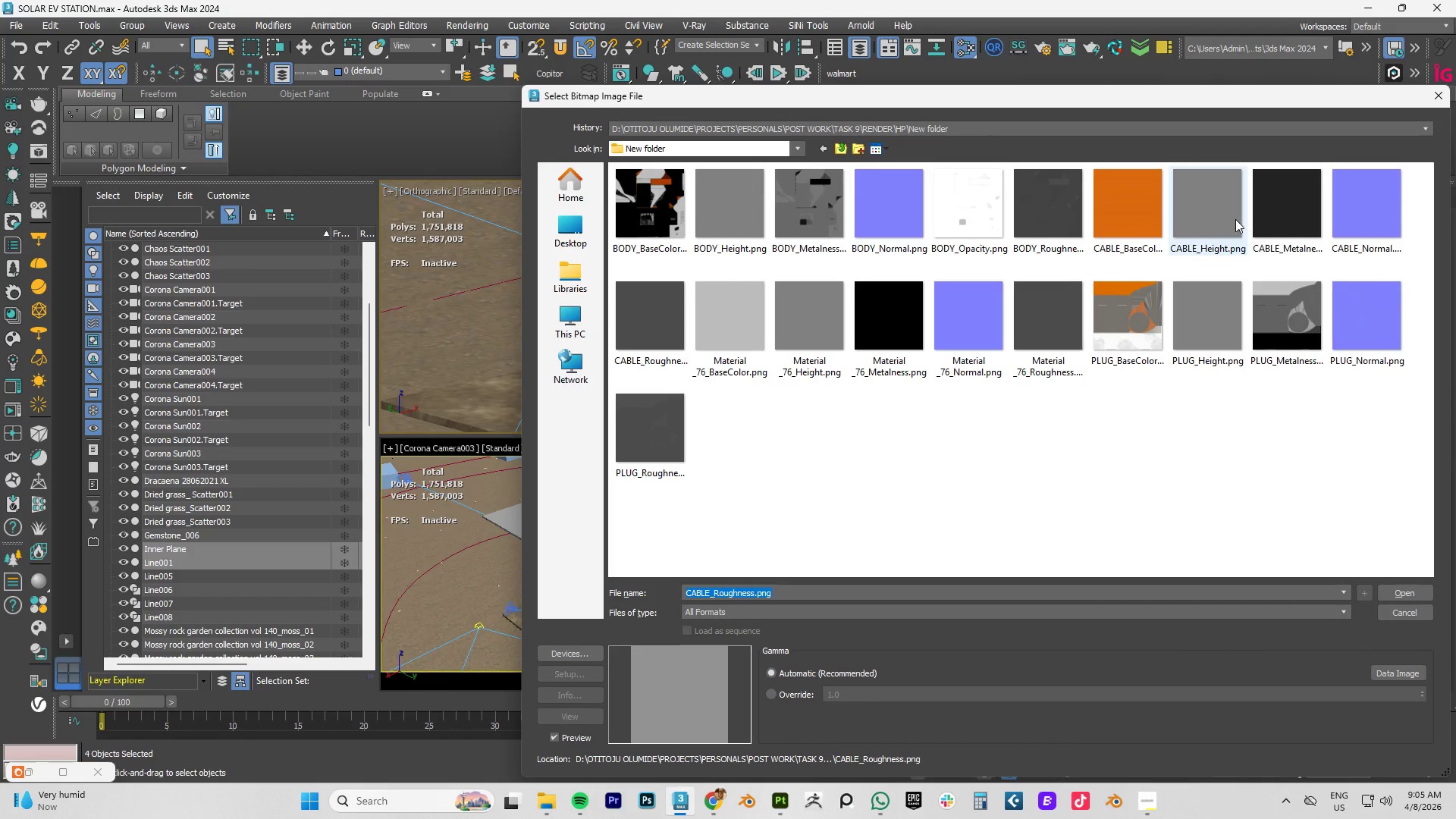 
wait(8.62)
 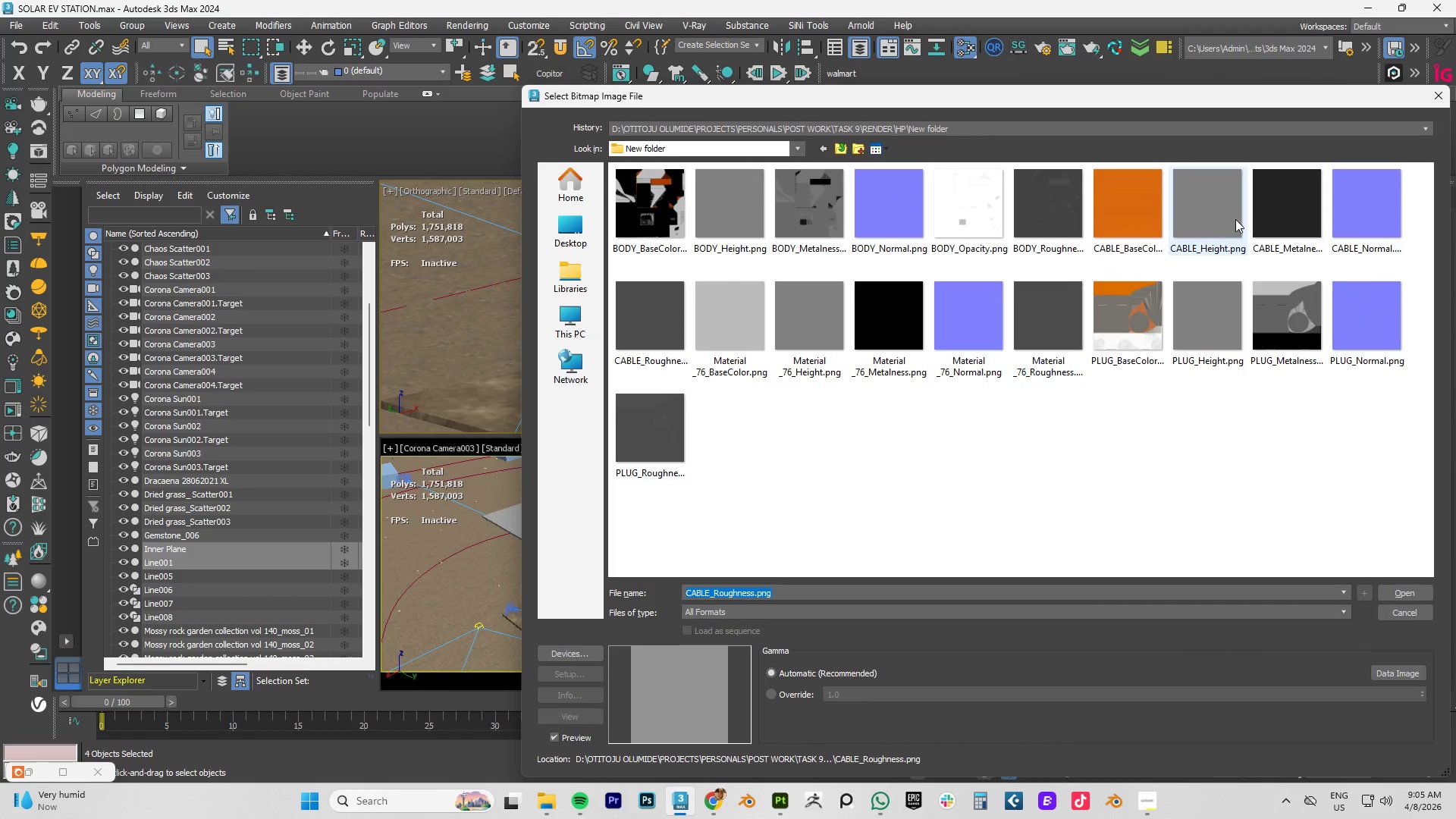 
double_click([654, 334])
 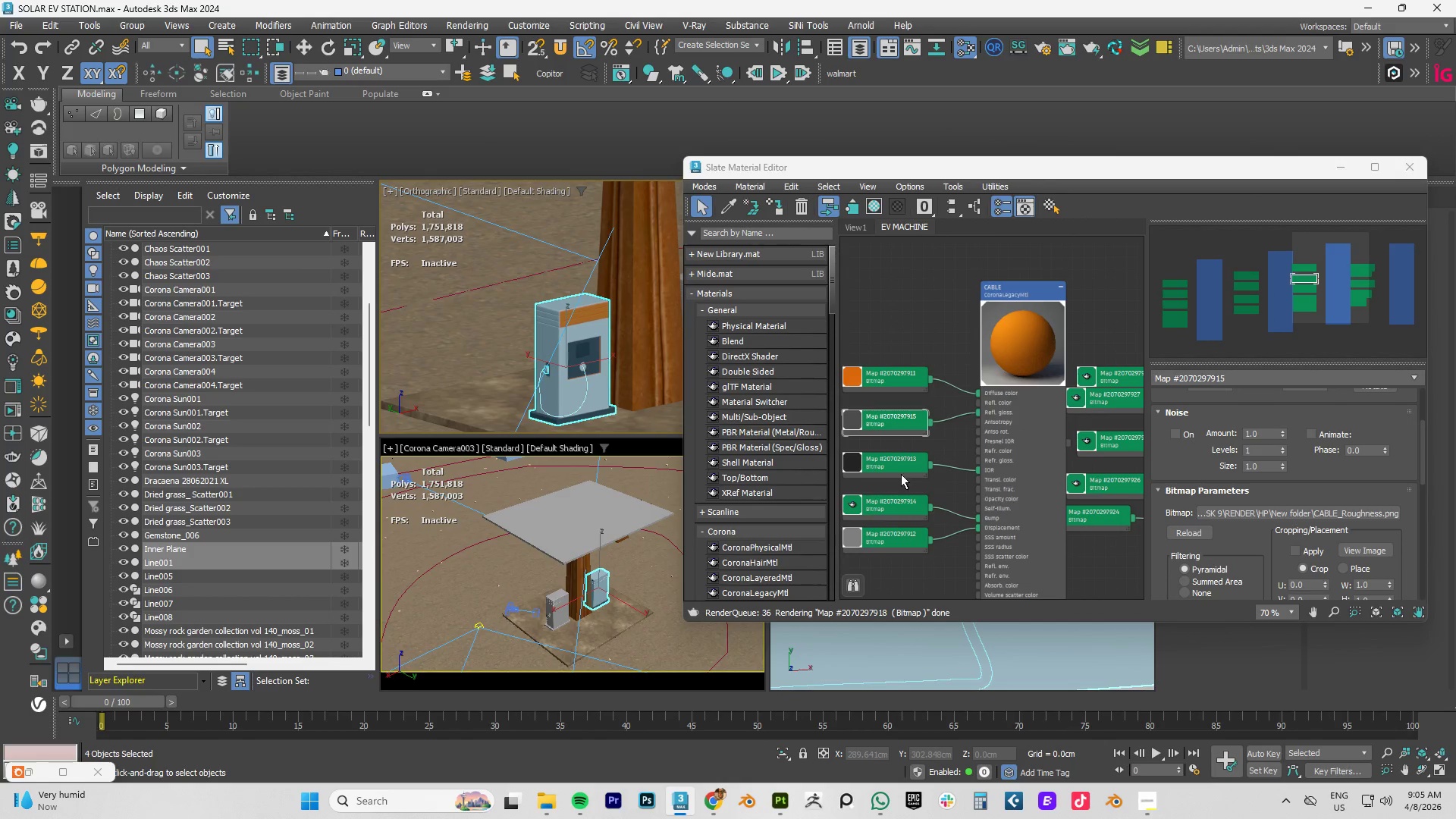 
left_click([887, 462])
 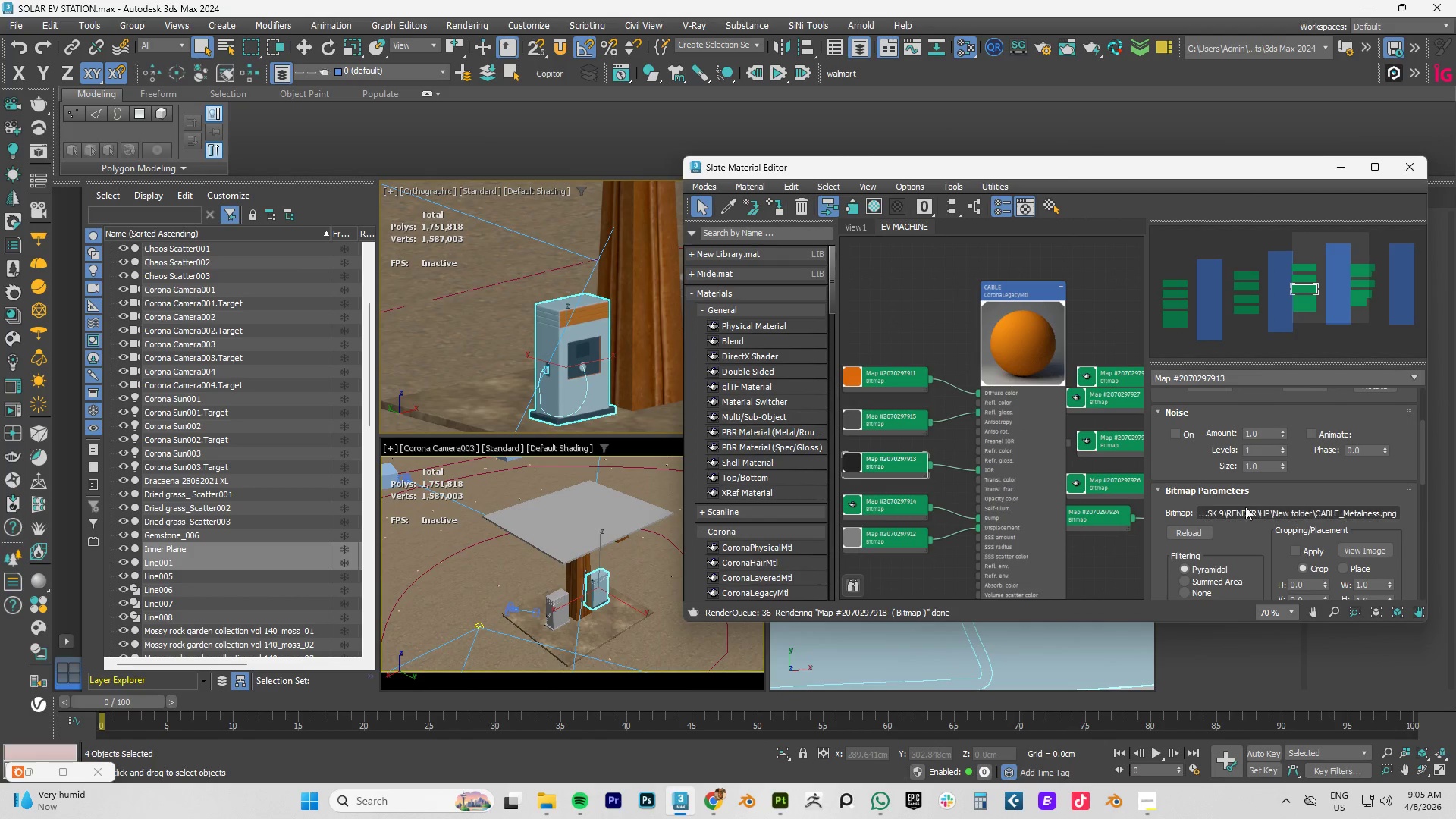 
left_click([1248, 511])
 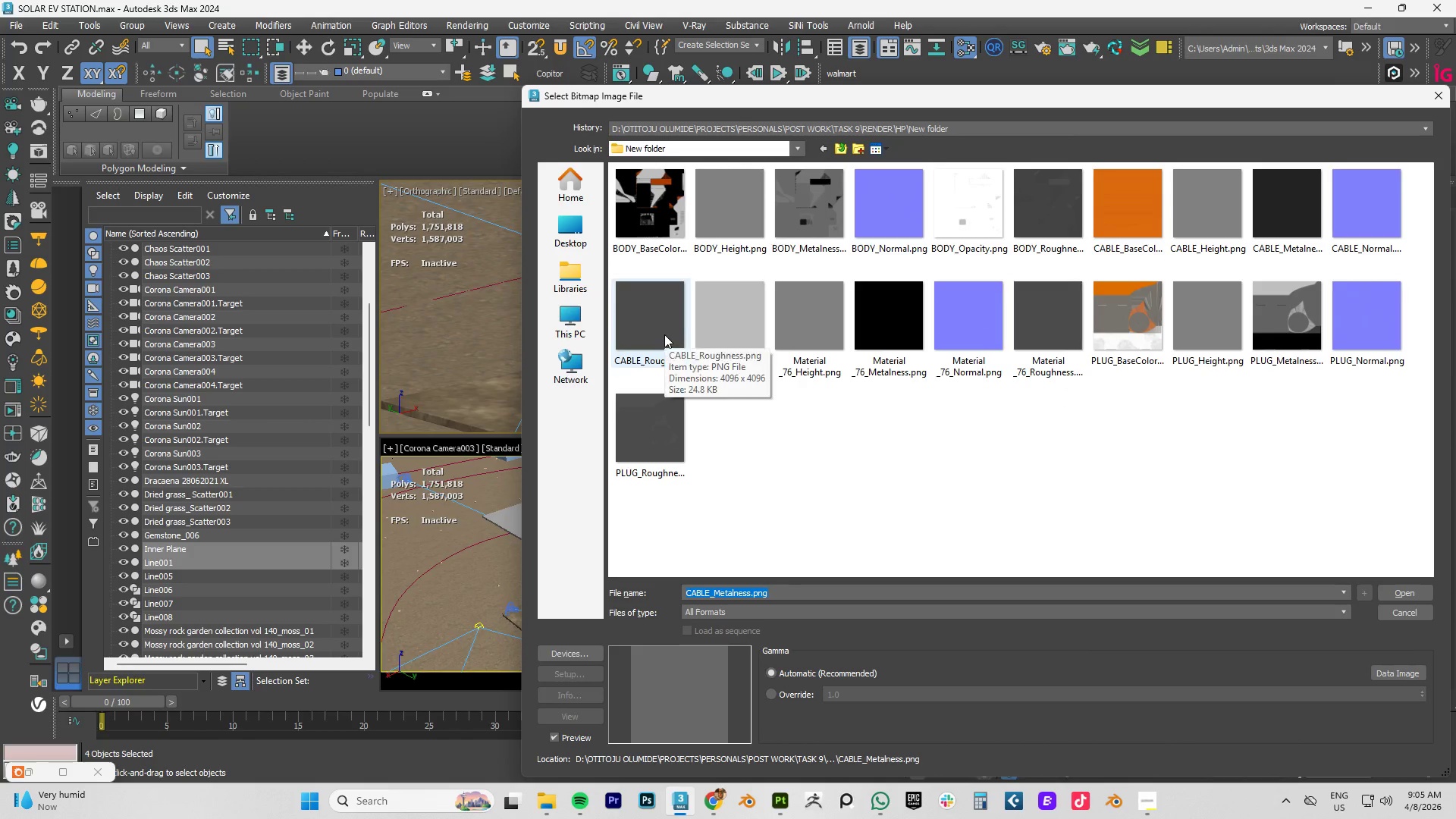 
double_click([1287, 215])
 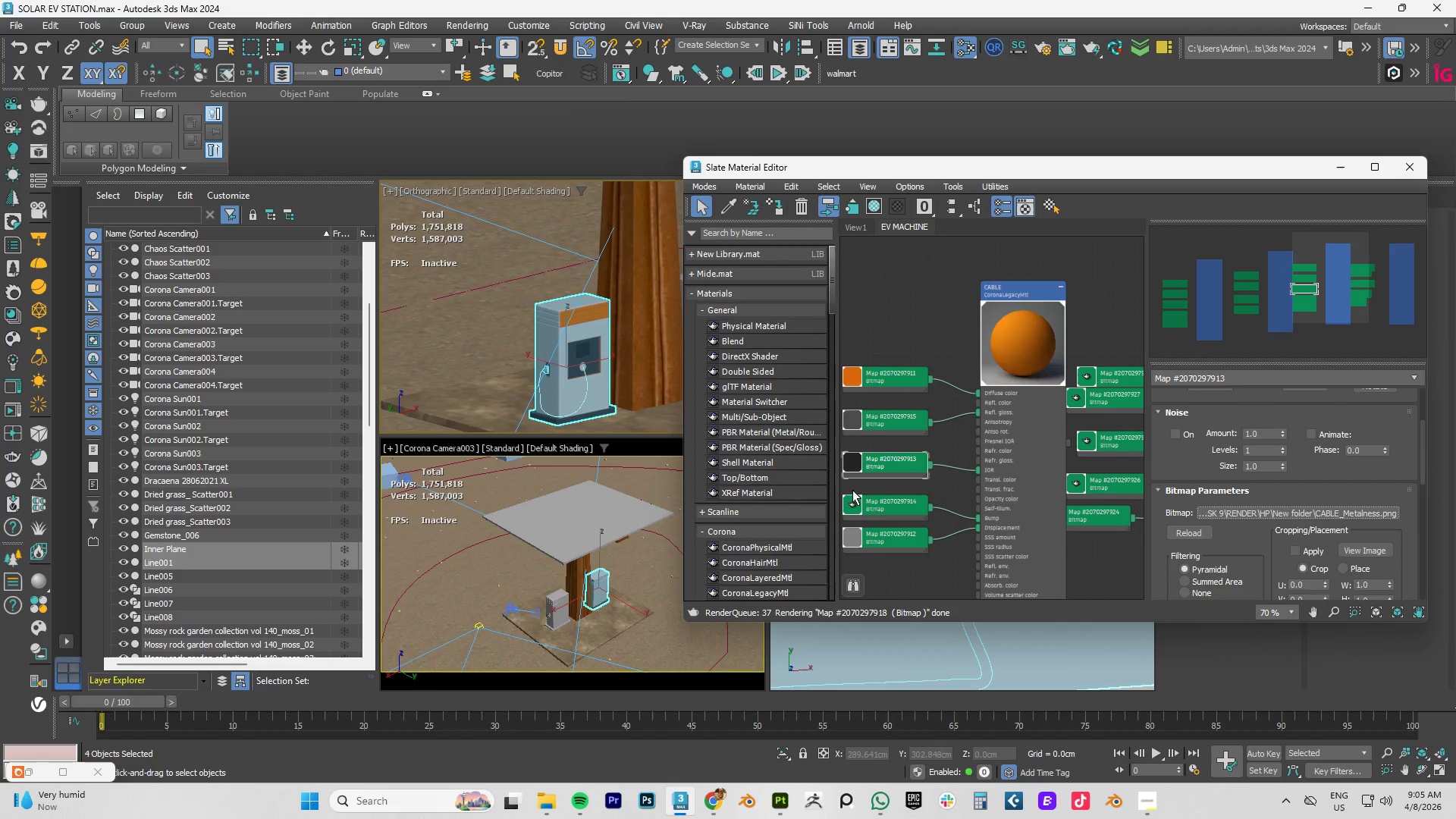 
left_click([880, 500])
 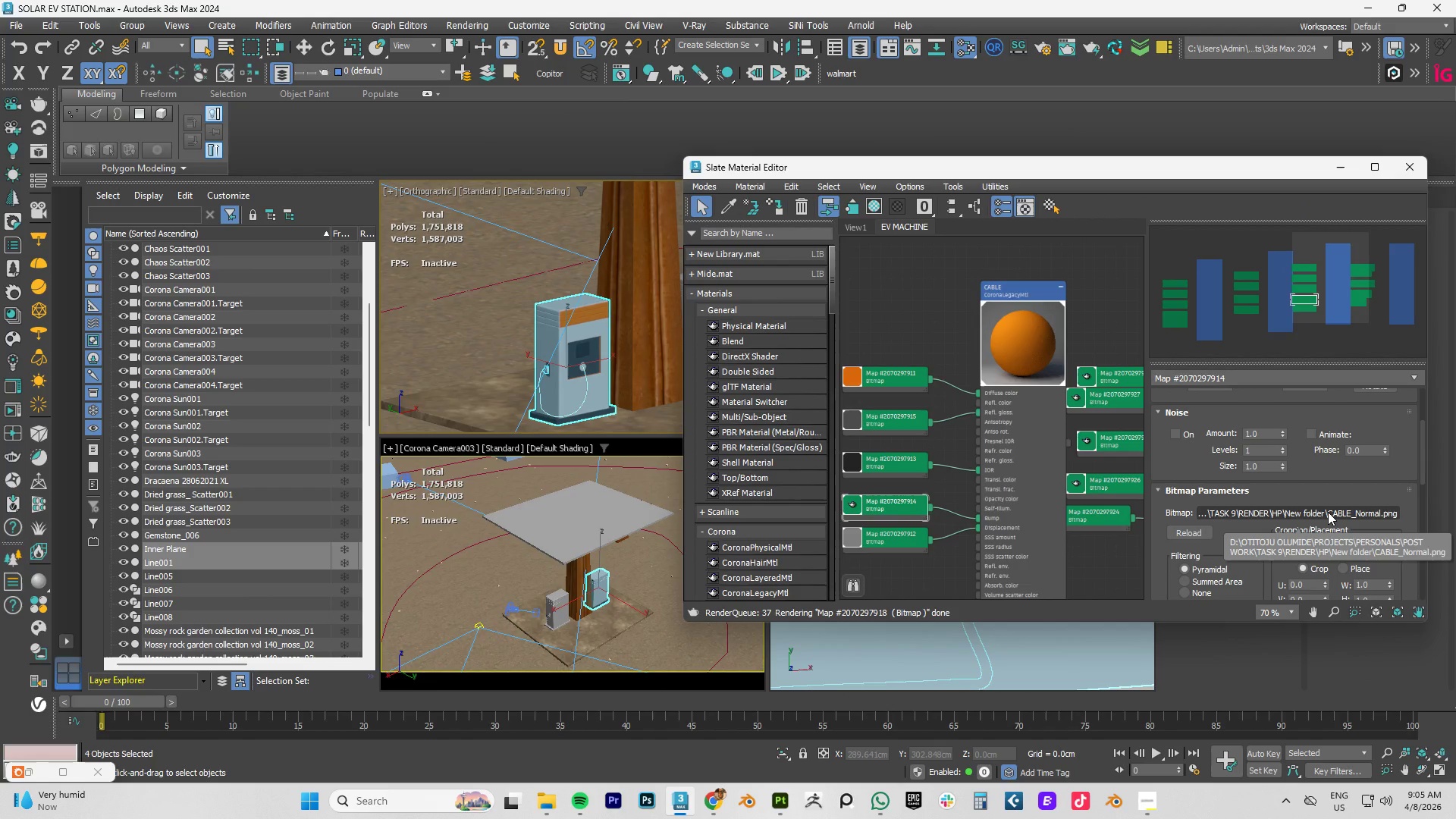 
left_click([1328, 512])
 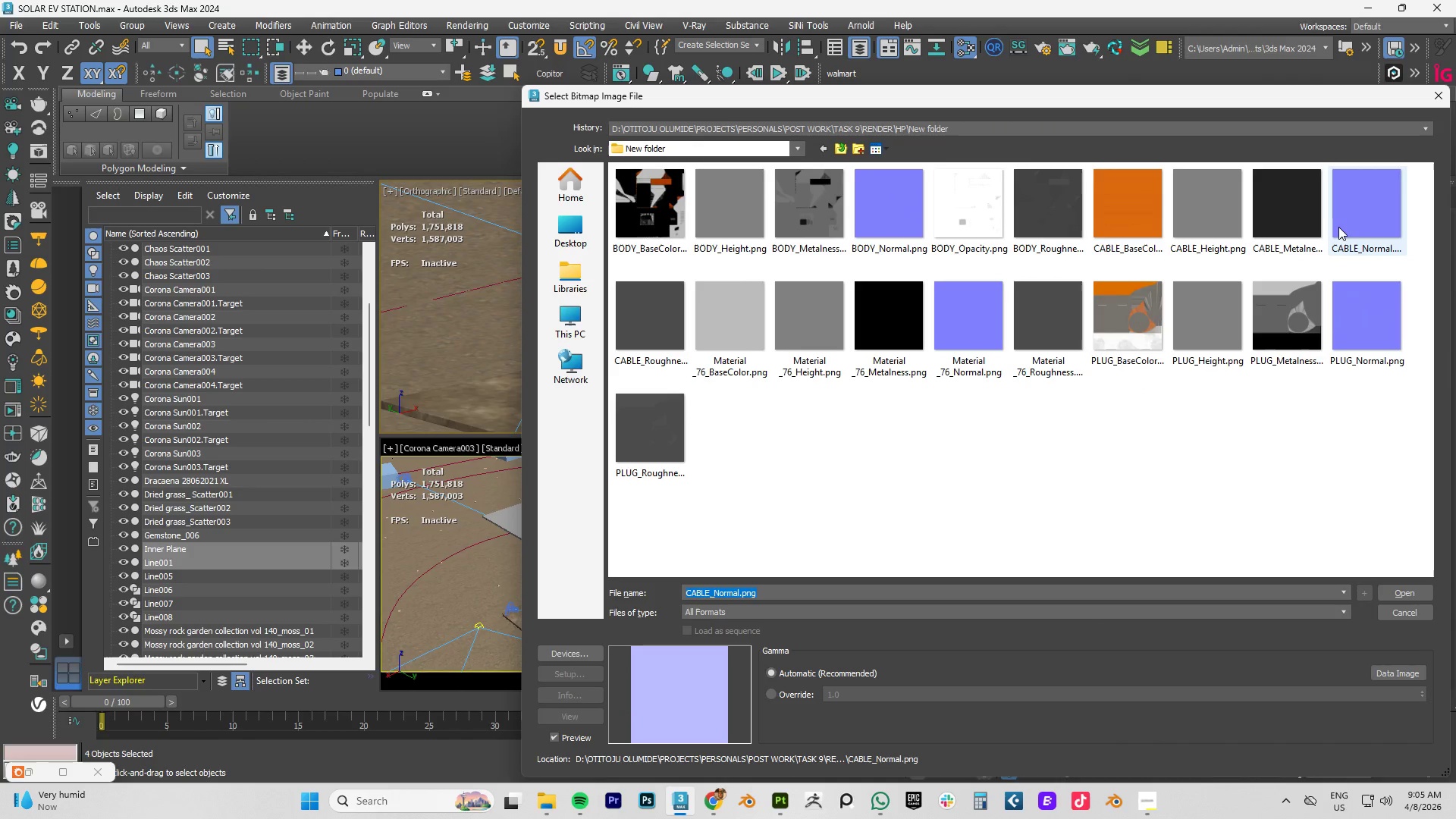 
double_click([1354, 216])
 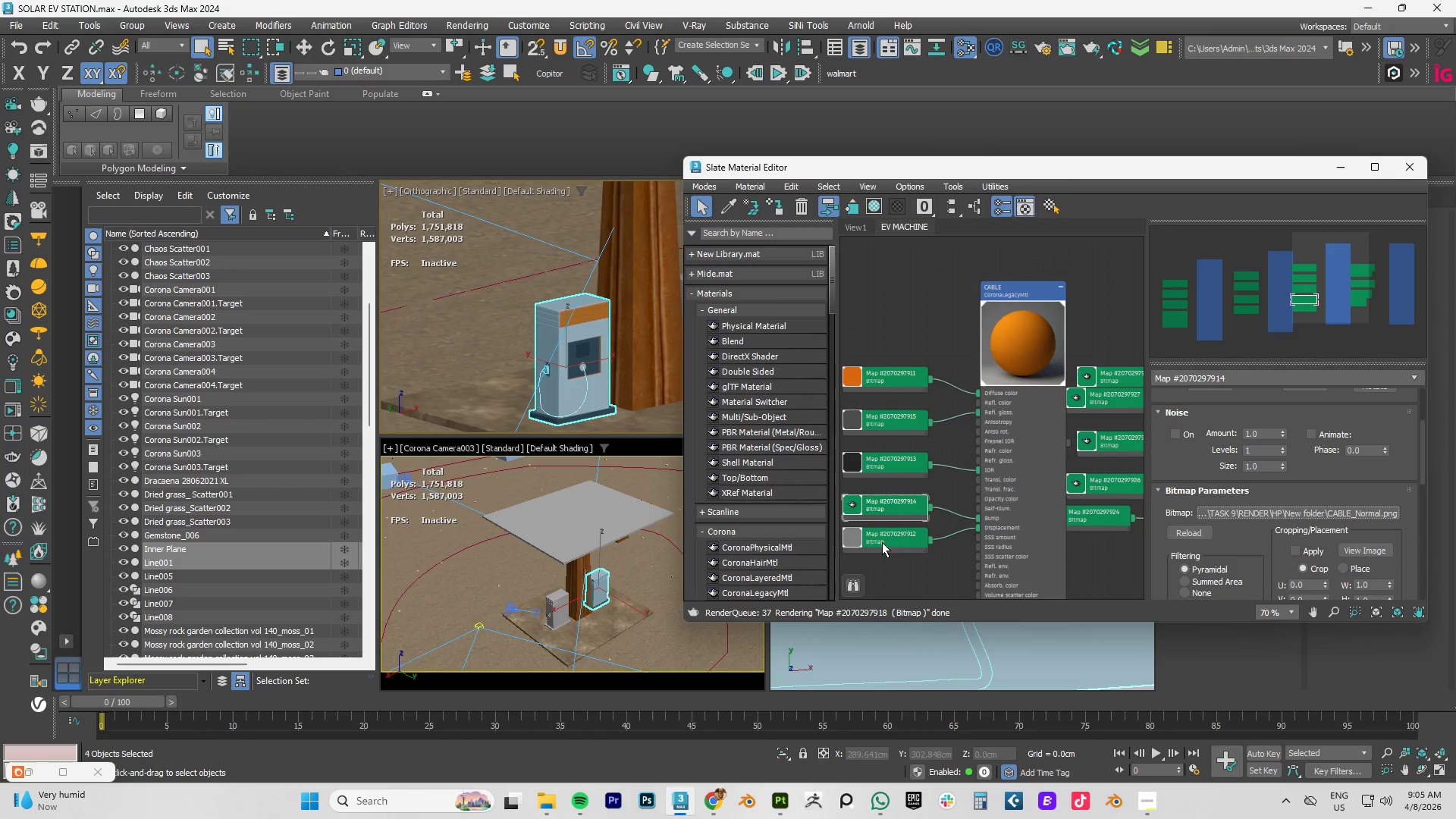 
left_click([868, 539])
 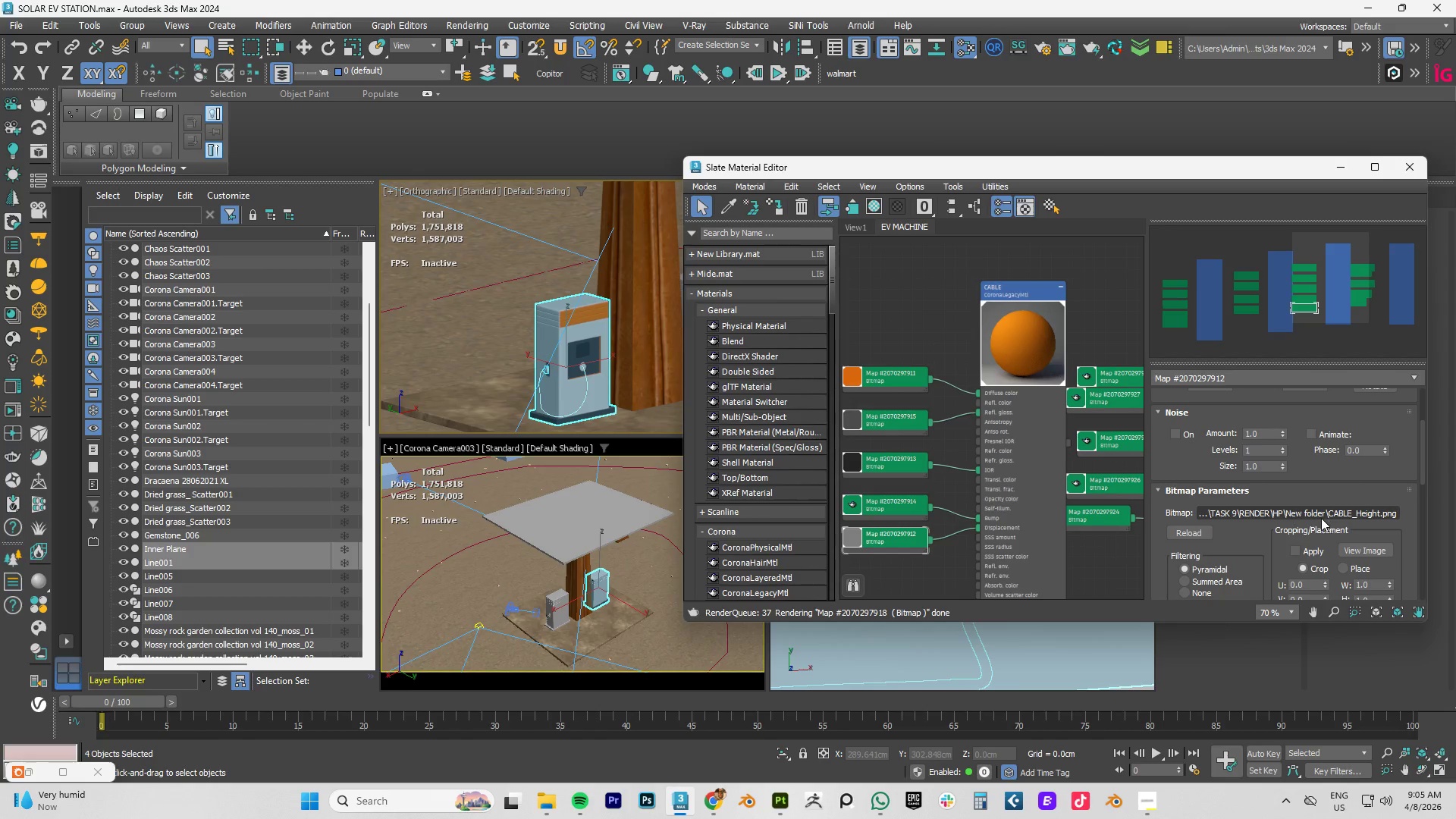 
left_click([1316, 518])
 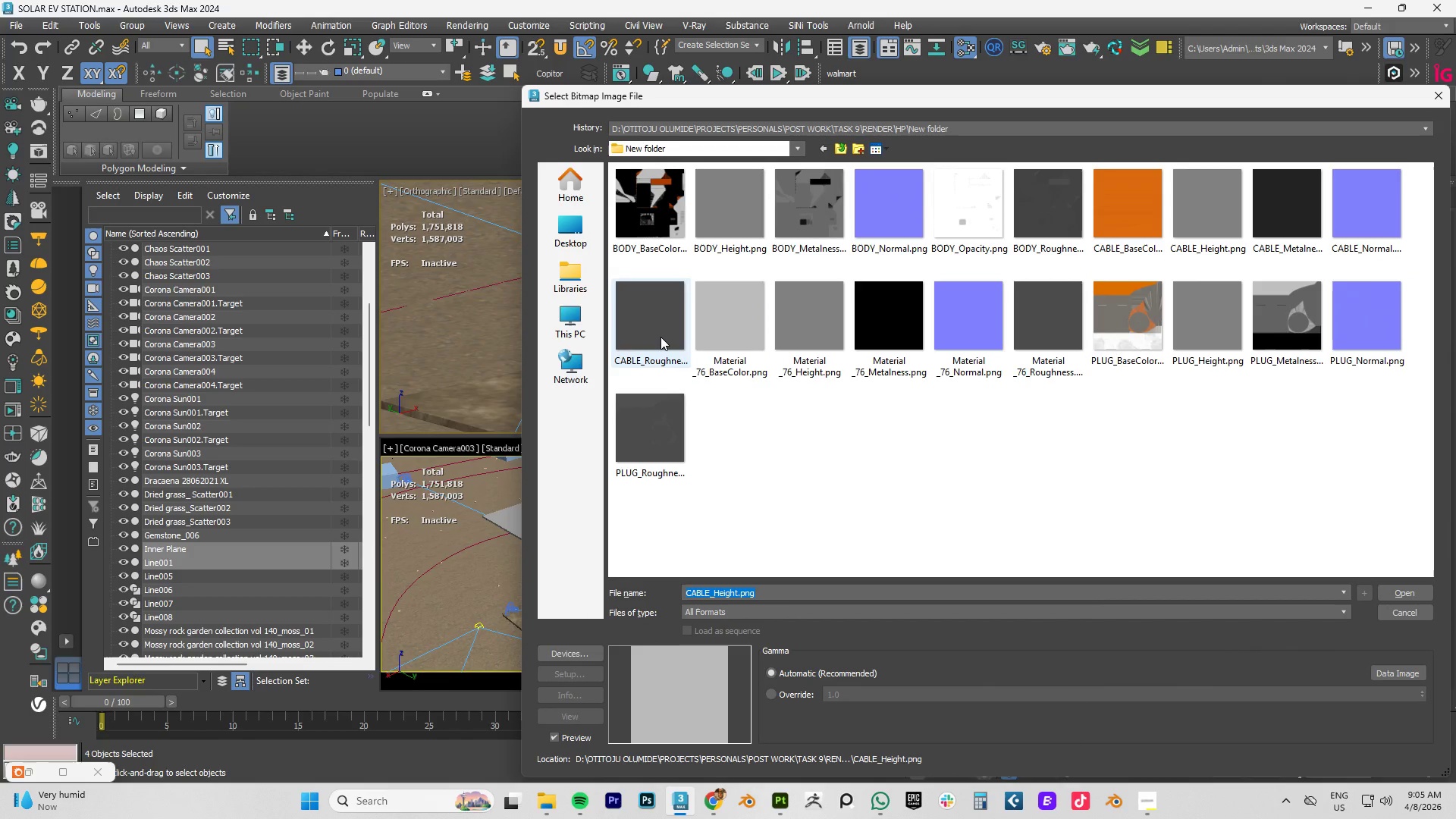 
wait(6.8)
 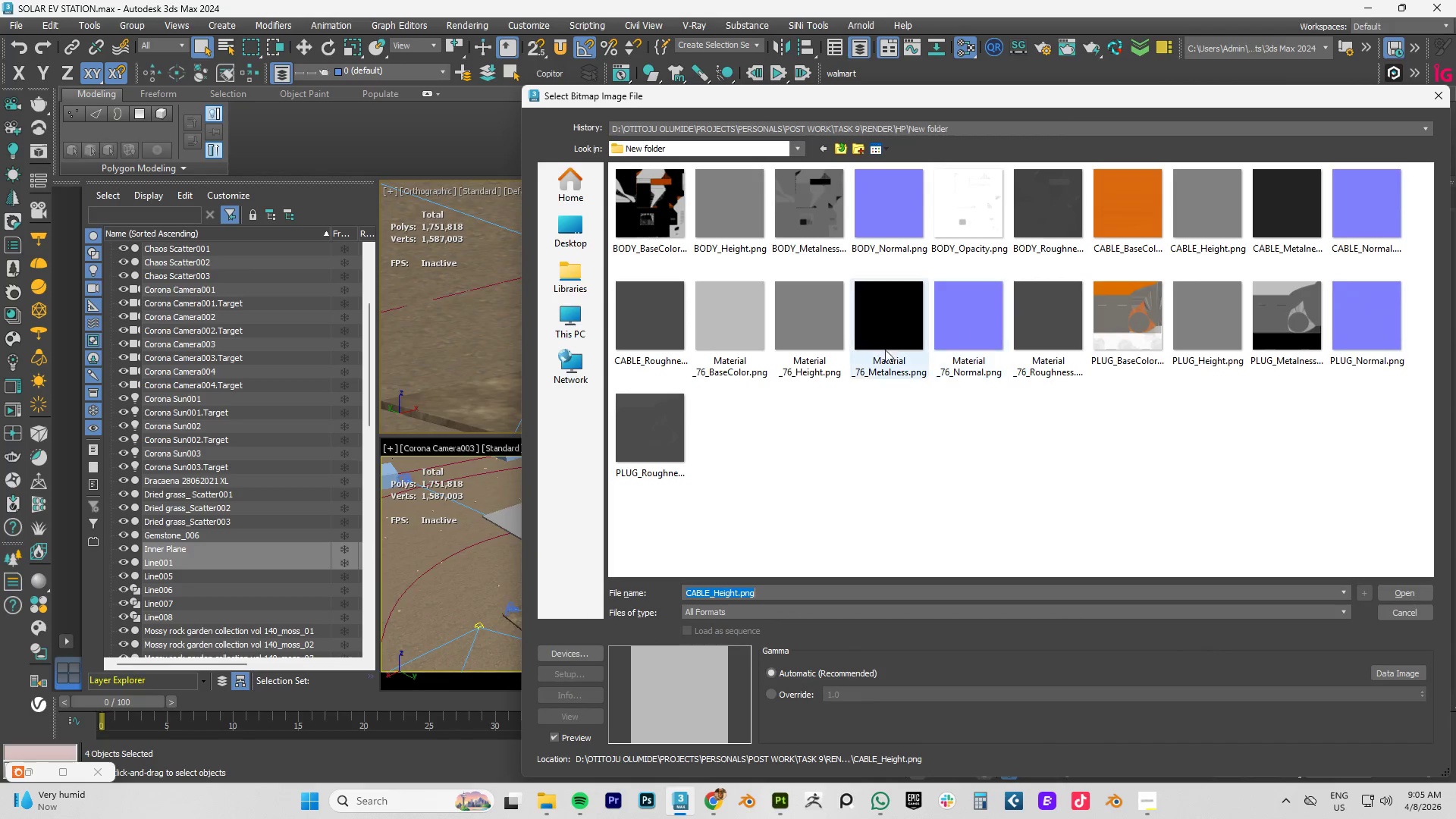 
double_click([1199, 209])
 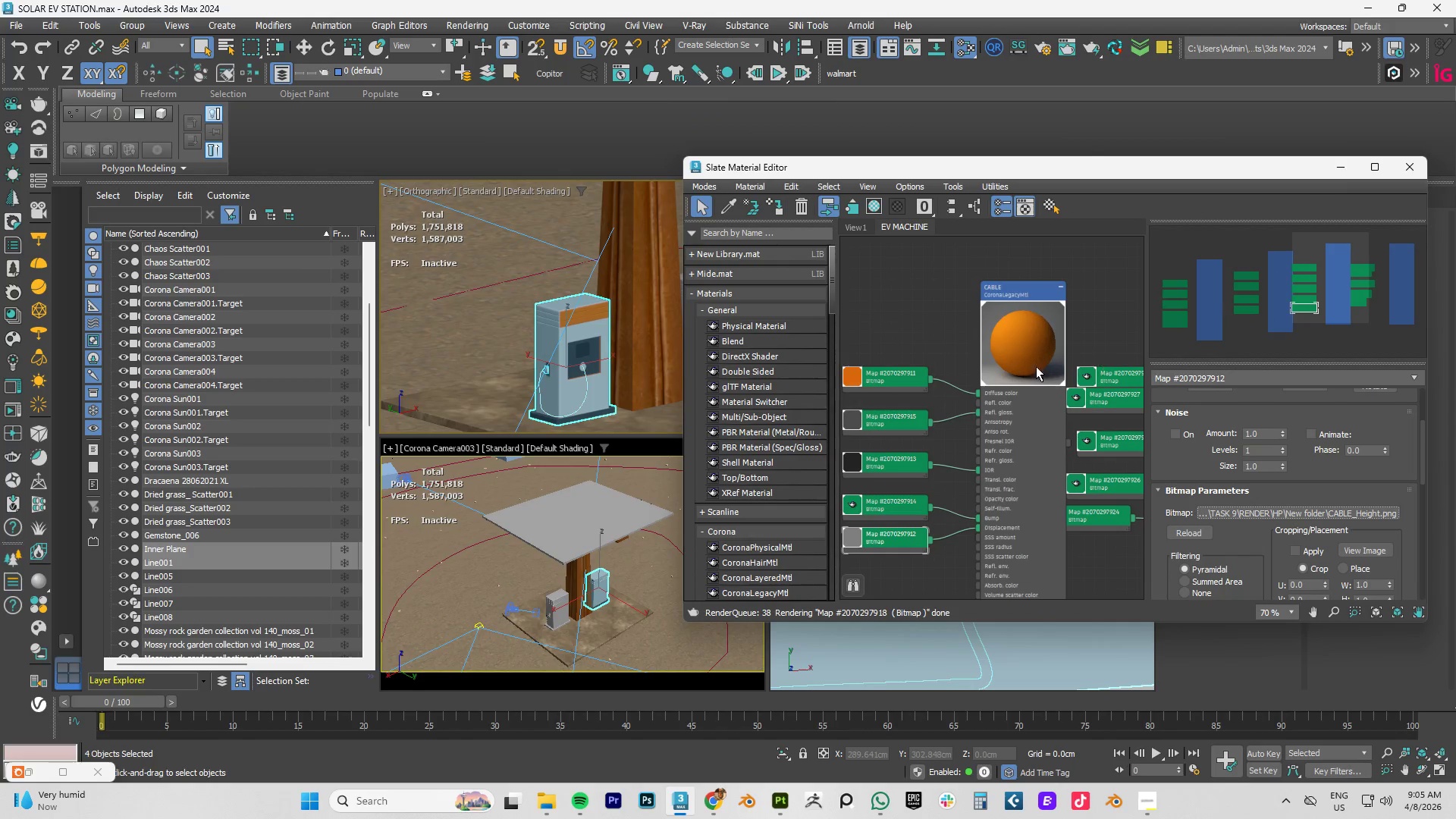 
scroll: coordinate [1020, 371], scroll_direction: down, amount: 3.0
 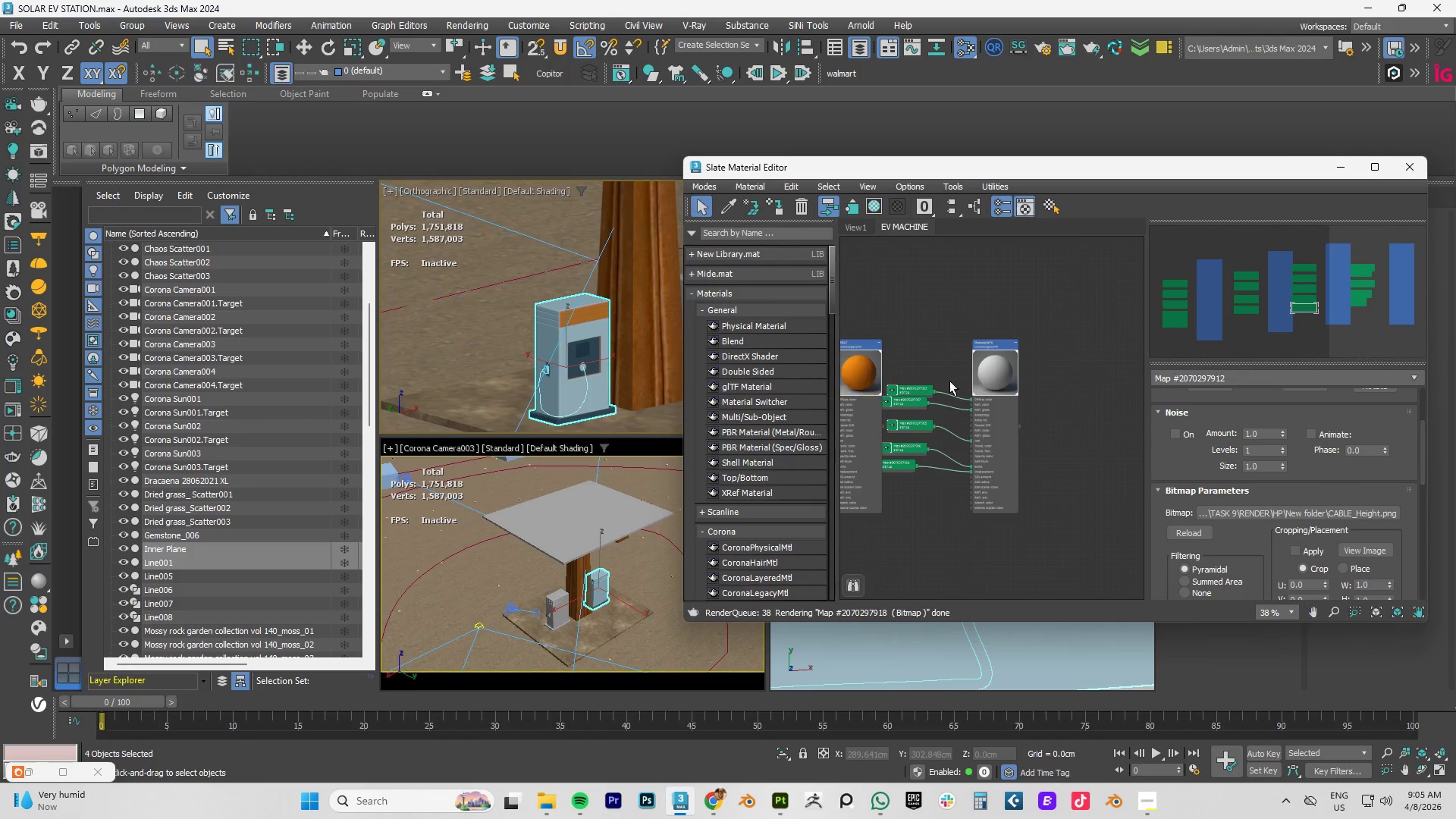 
left_click([981, 334])
 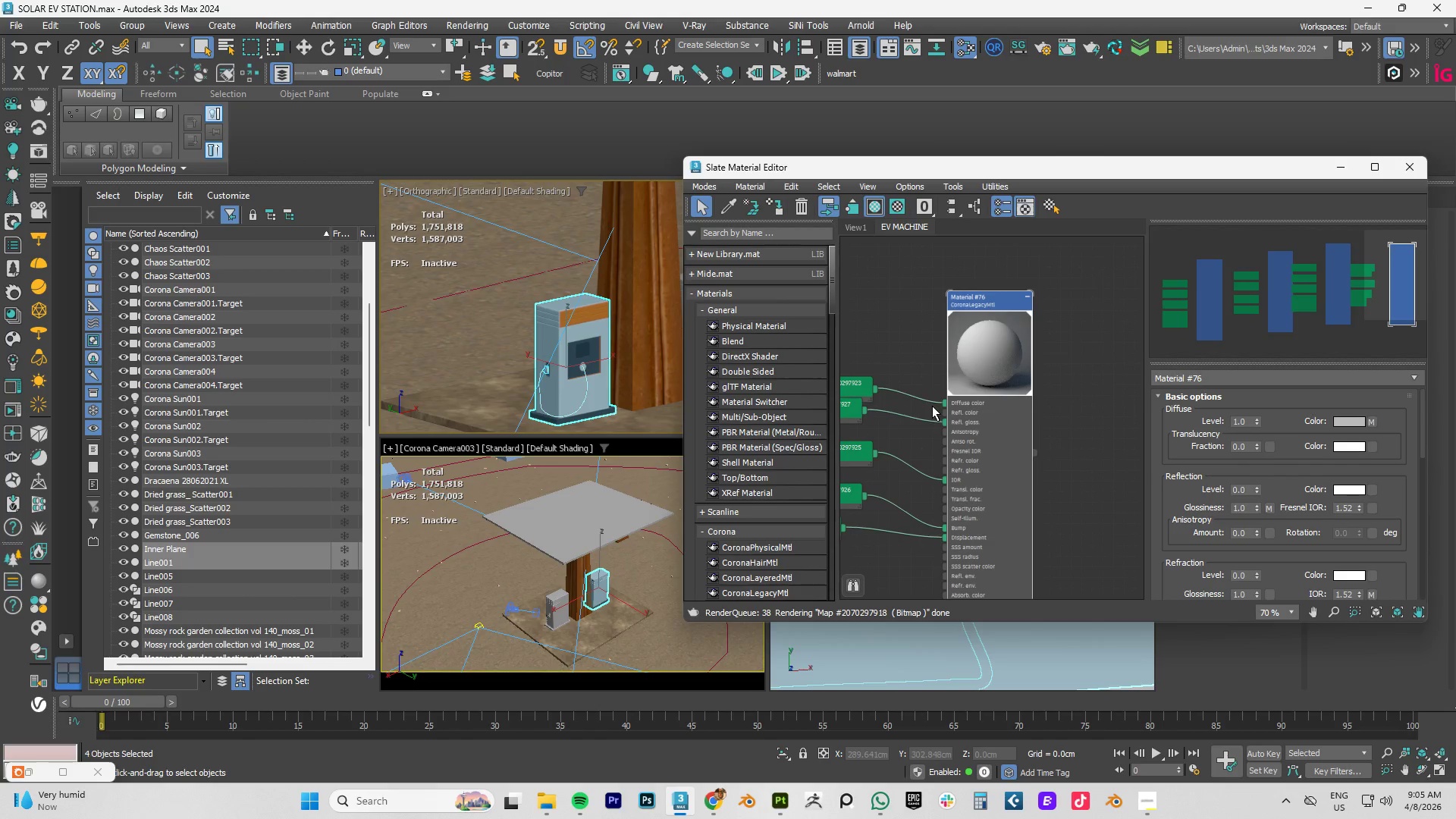 
scroll: coordinate [981, 334], scroll_direction: up, amount: 3.0
 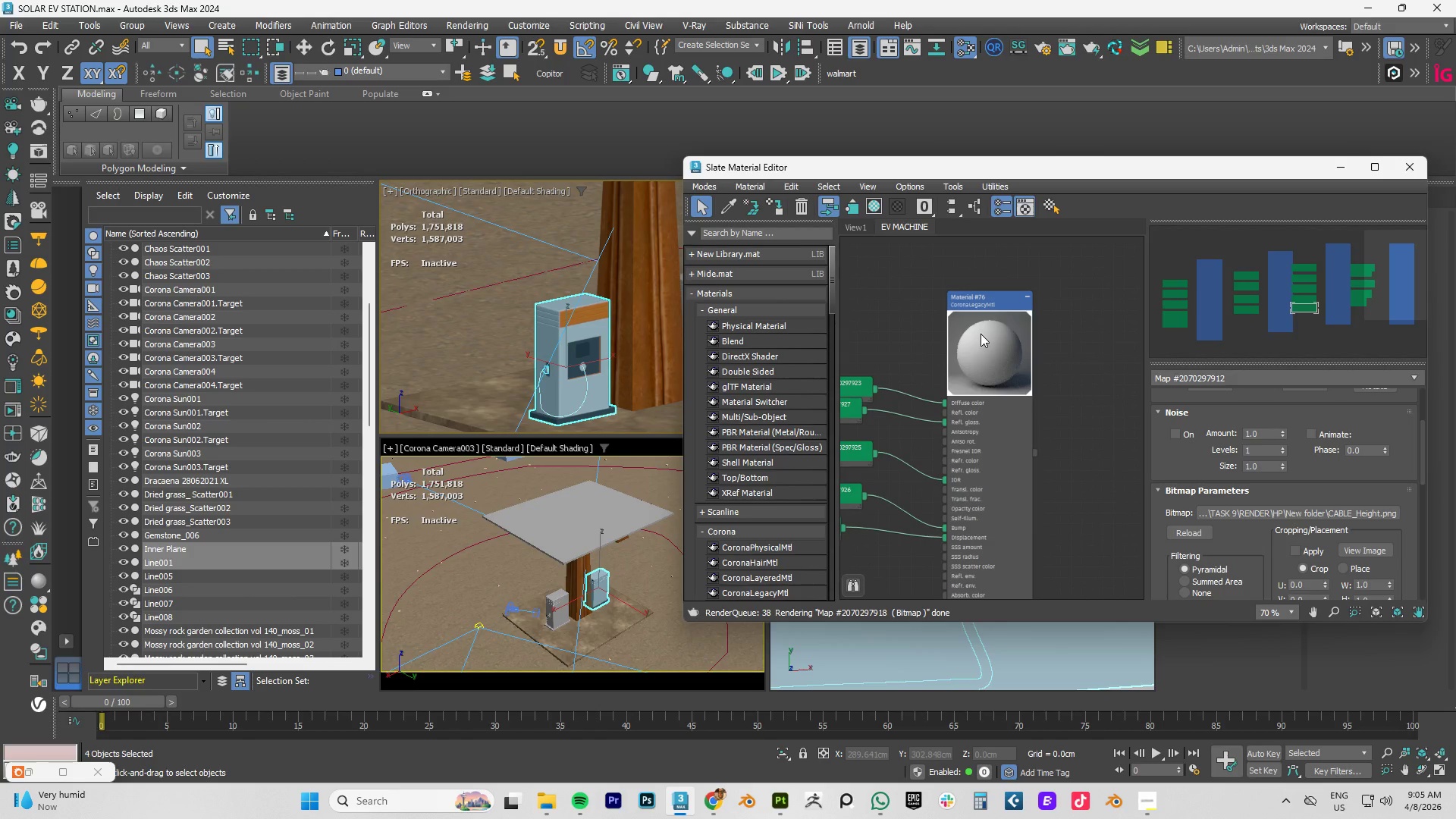 
left_click_drag(start_coordinate=[1001, 372], to_coordinate=[1097, 372])
 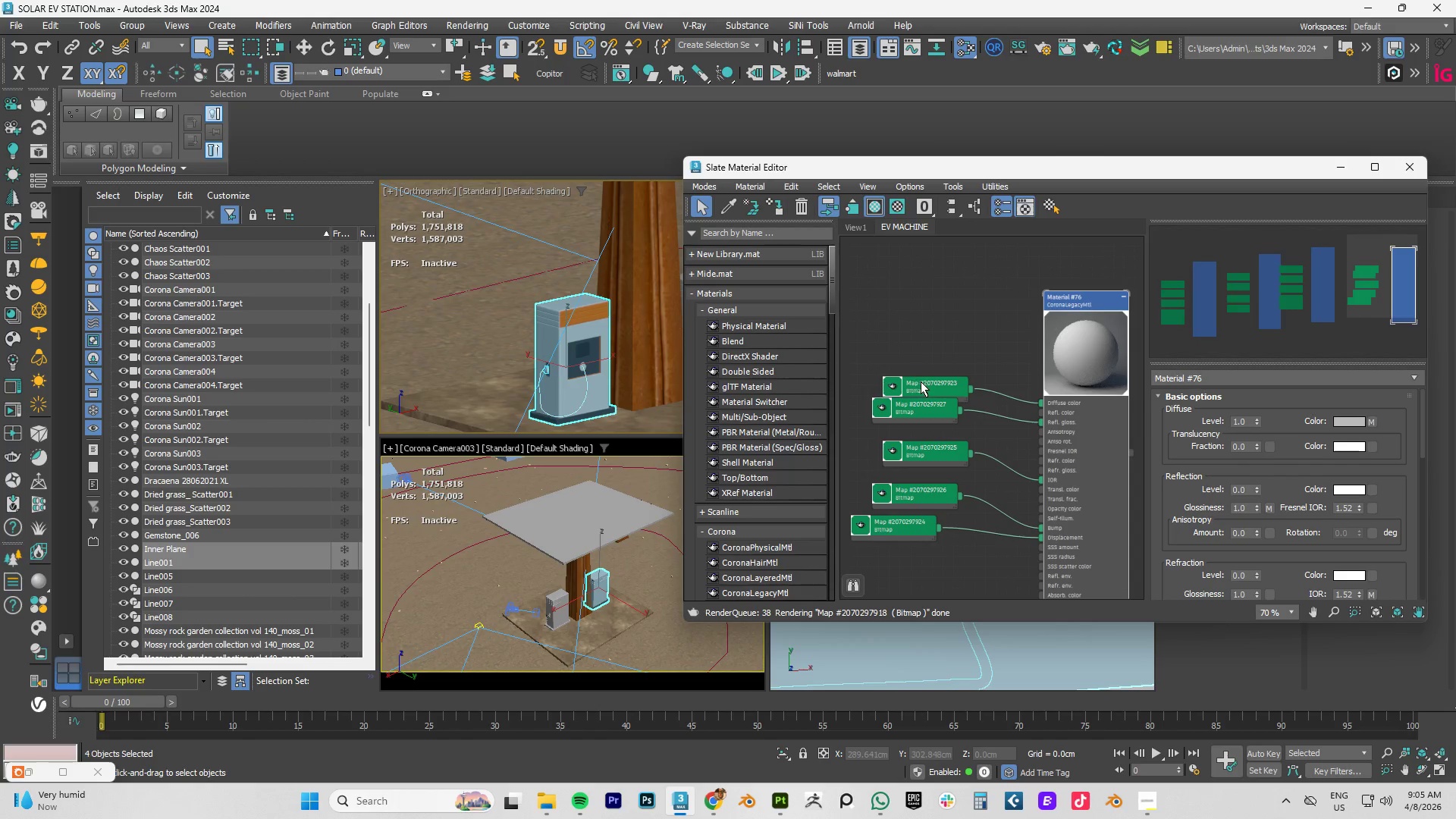 
left_click([921, 382])
 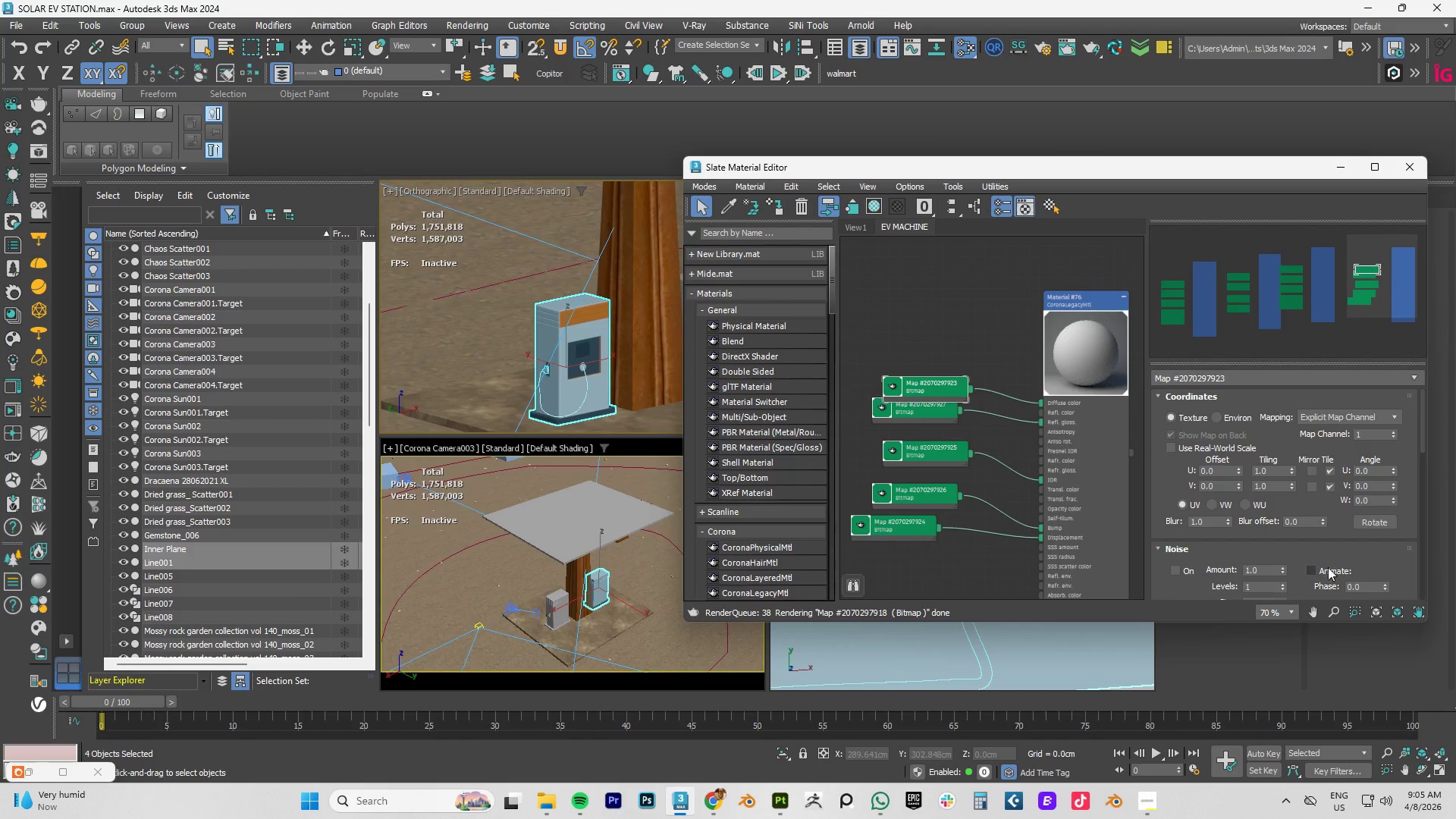 
scroll: coordinate [1241, 538], scroll_direction: down, amount: 3.0
 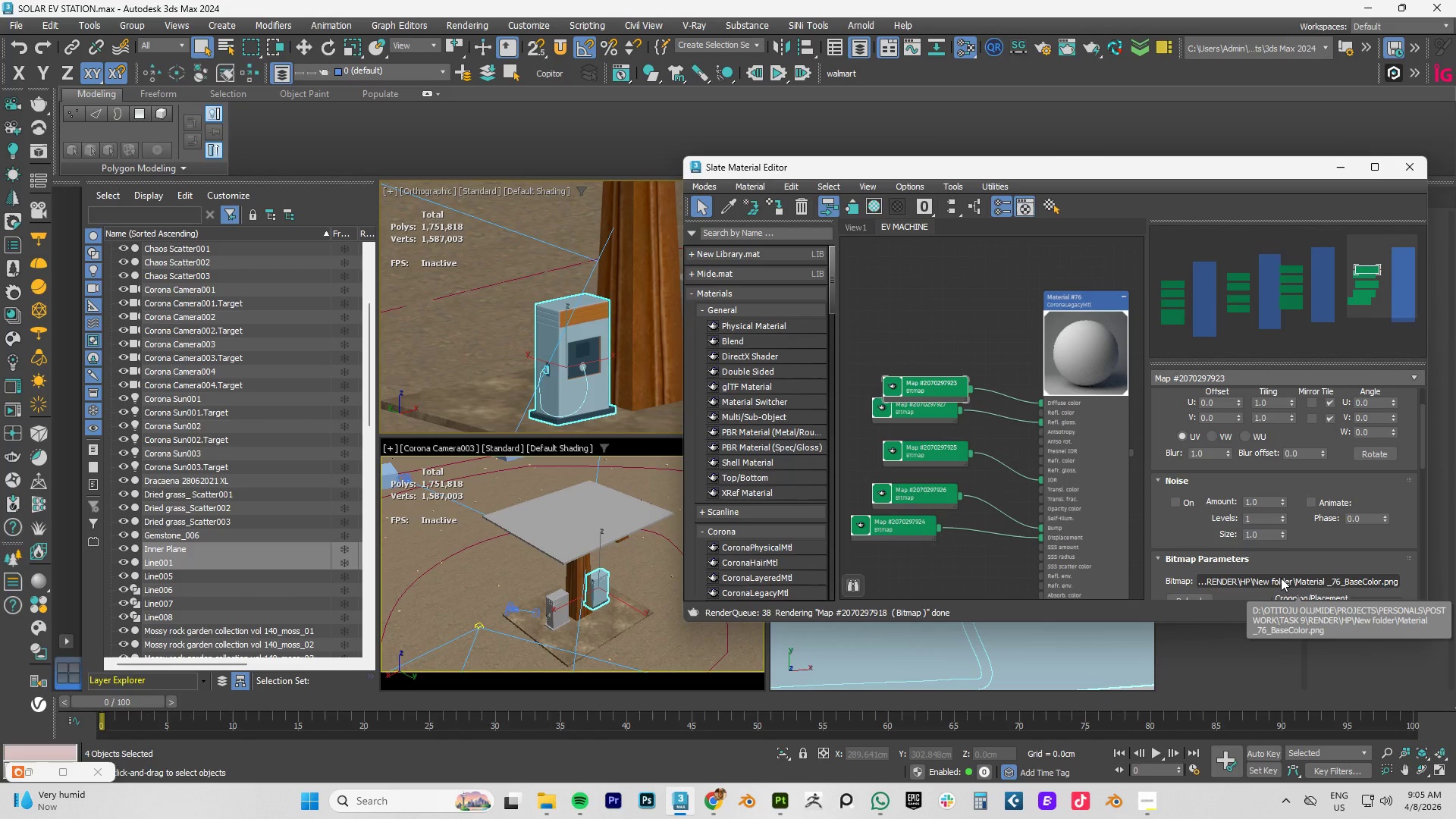 
left_click([1281, 578])
 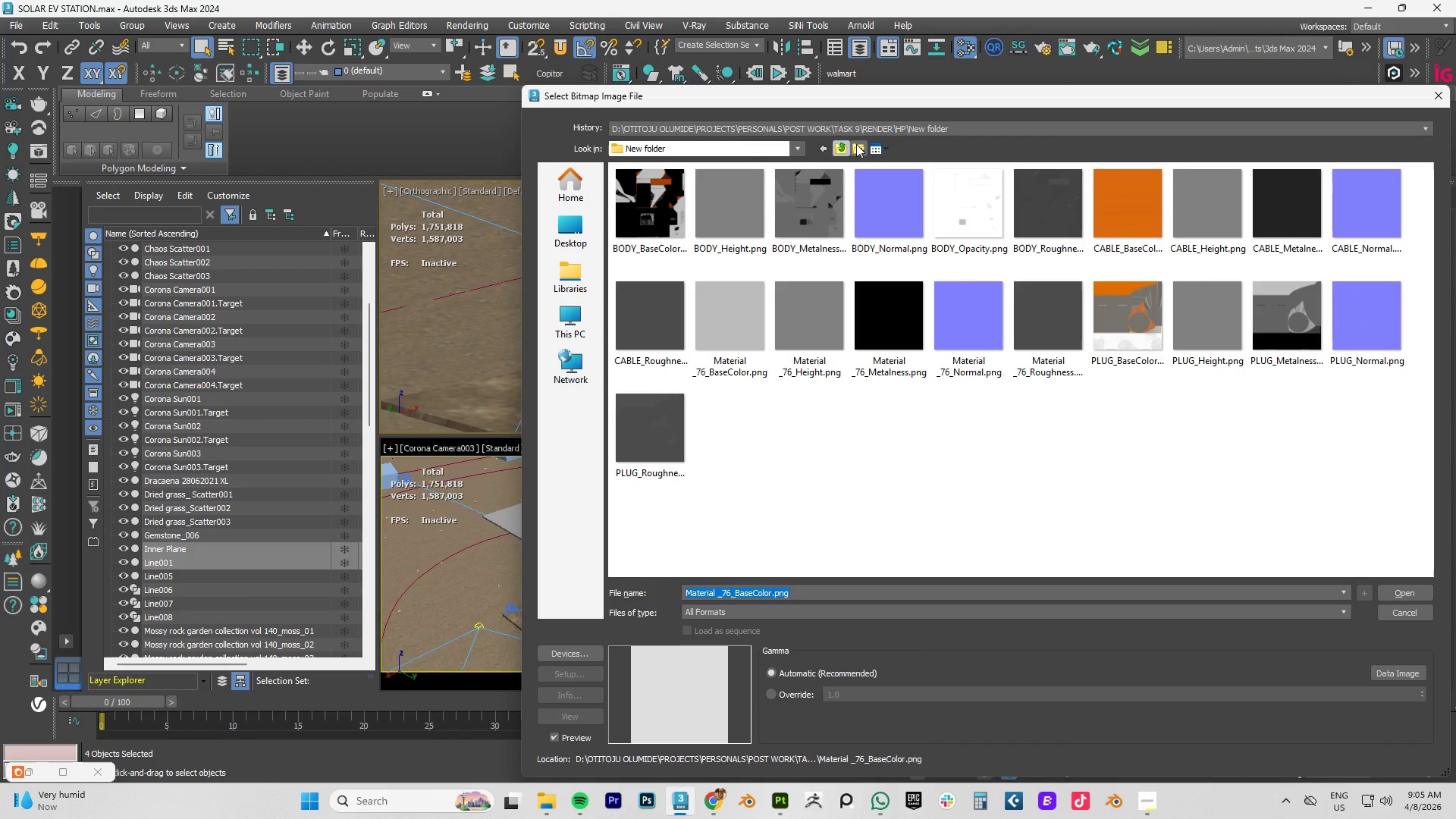 
left_click([841, 146])
 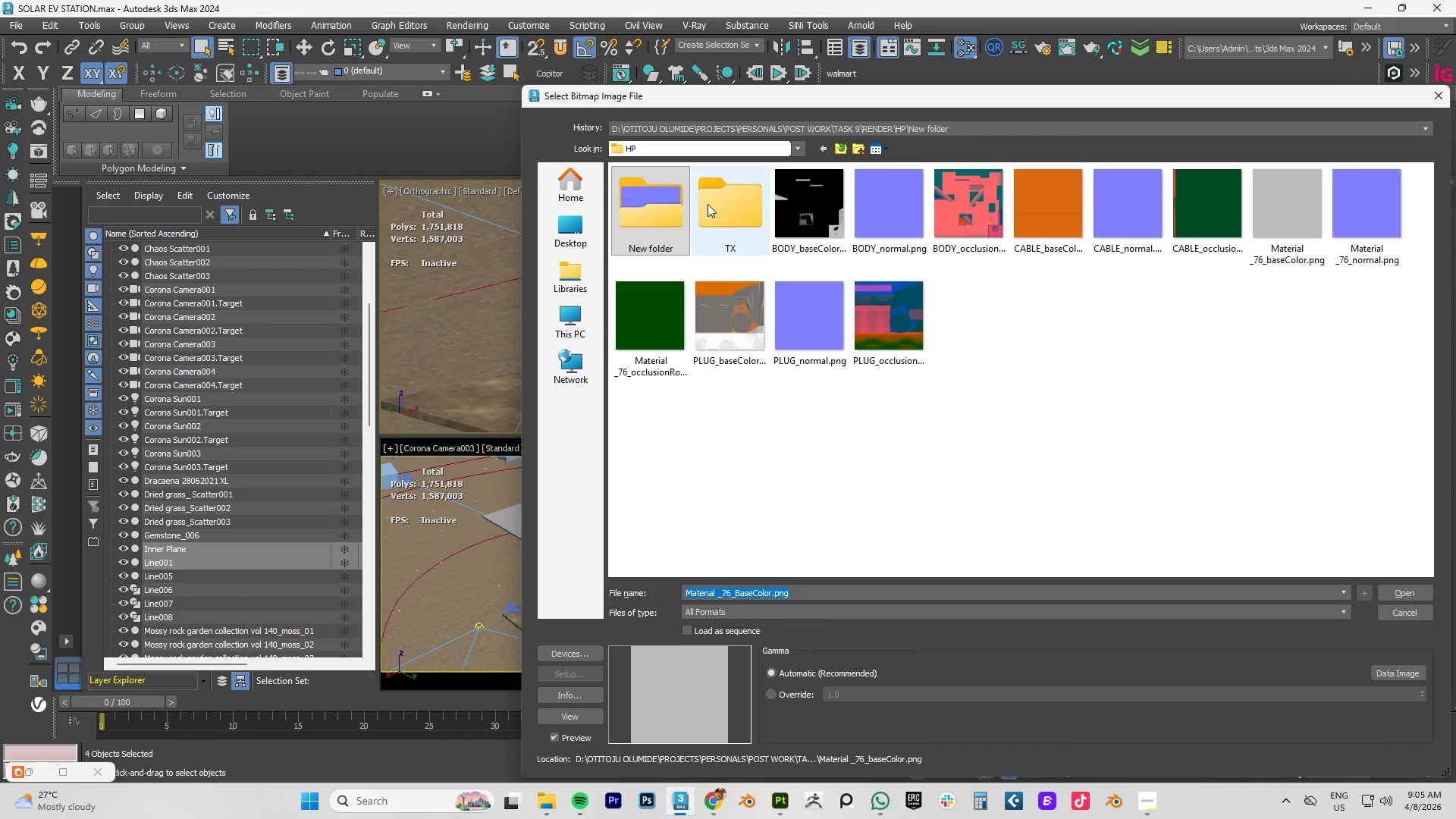 
double_click([733, 211])
 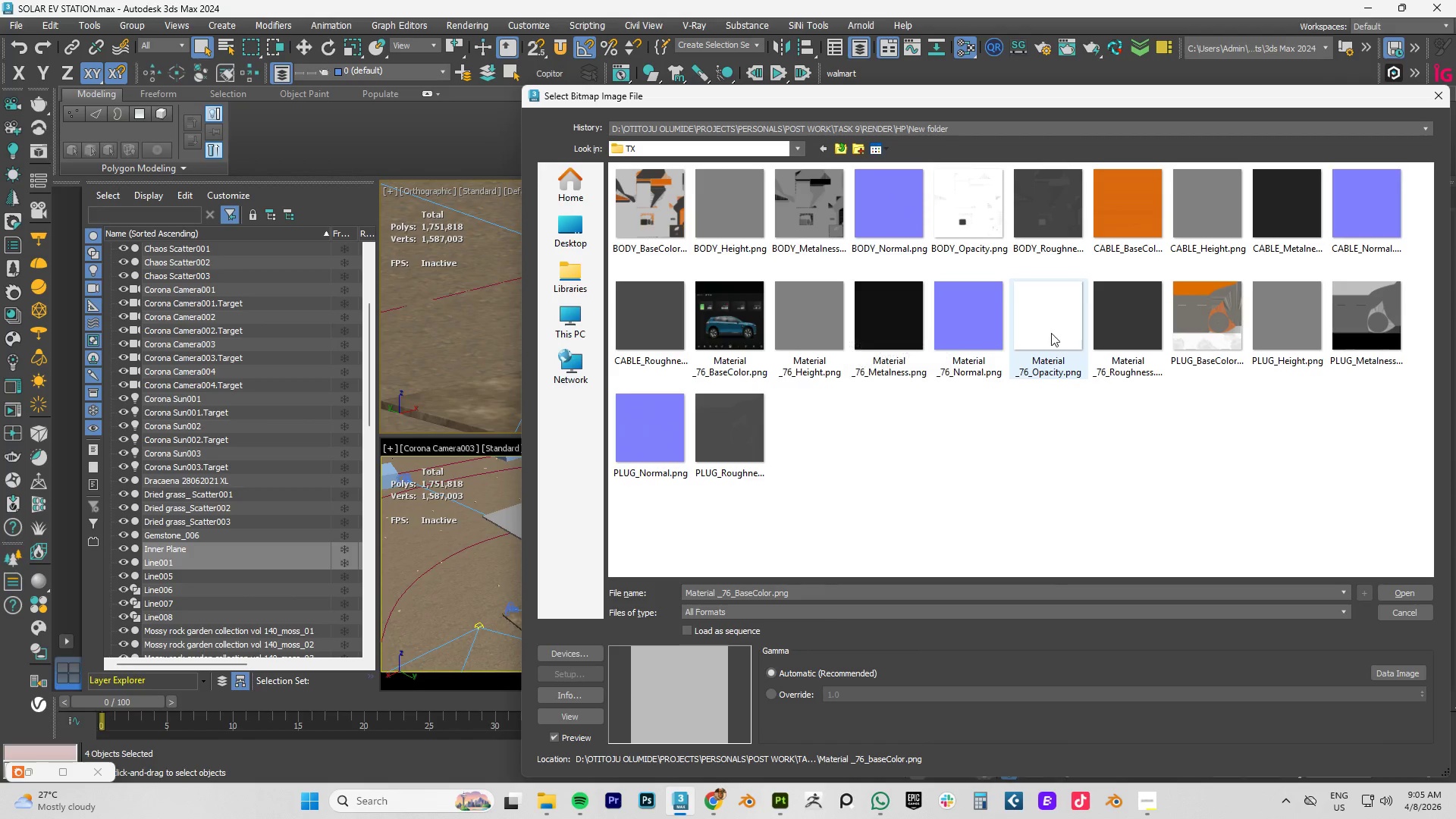 
wait(5.66)
 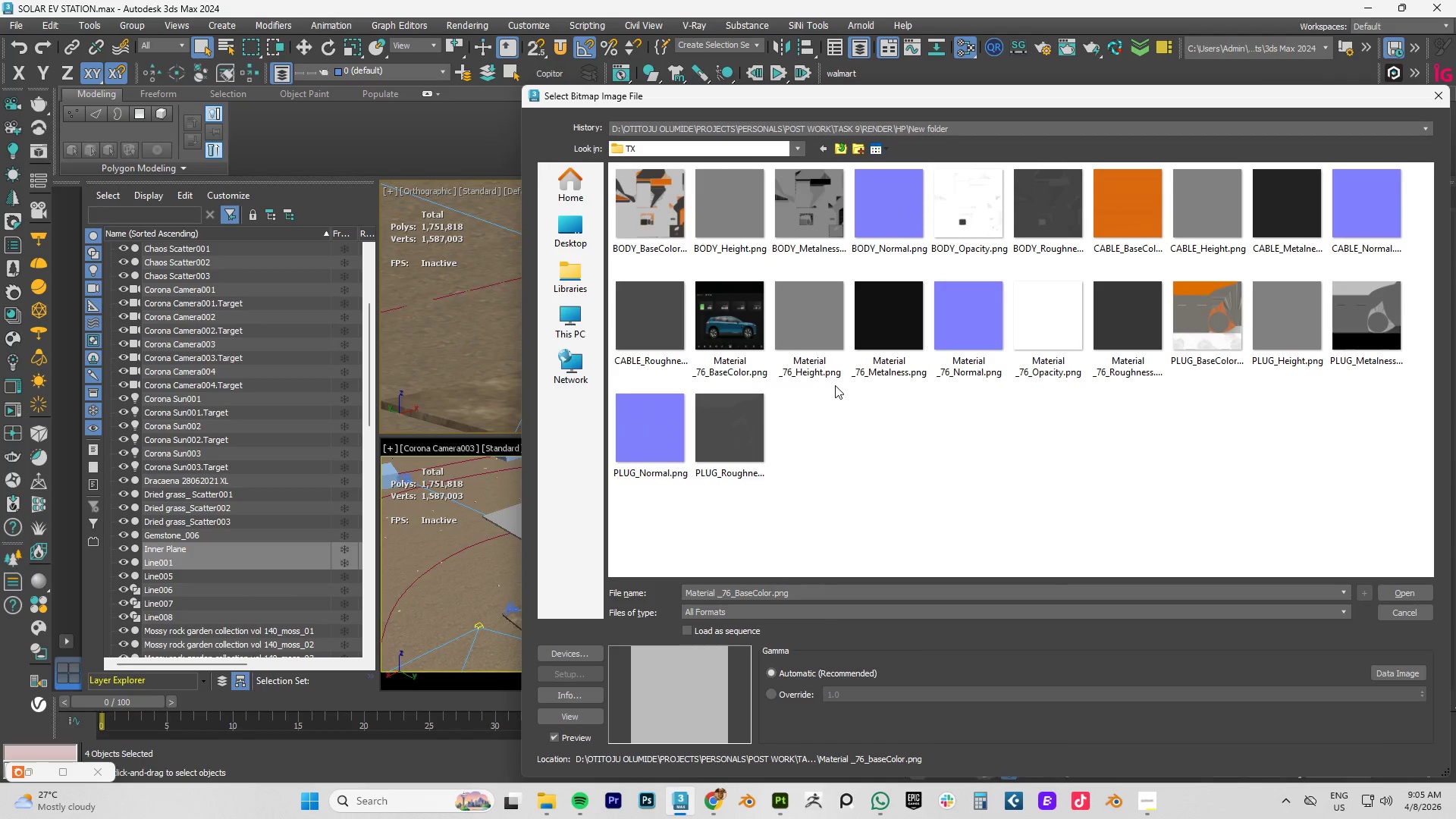 
double_click([732, 325])
 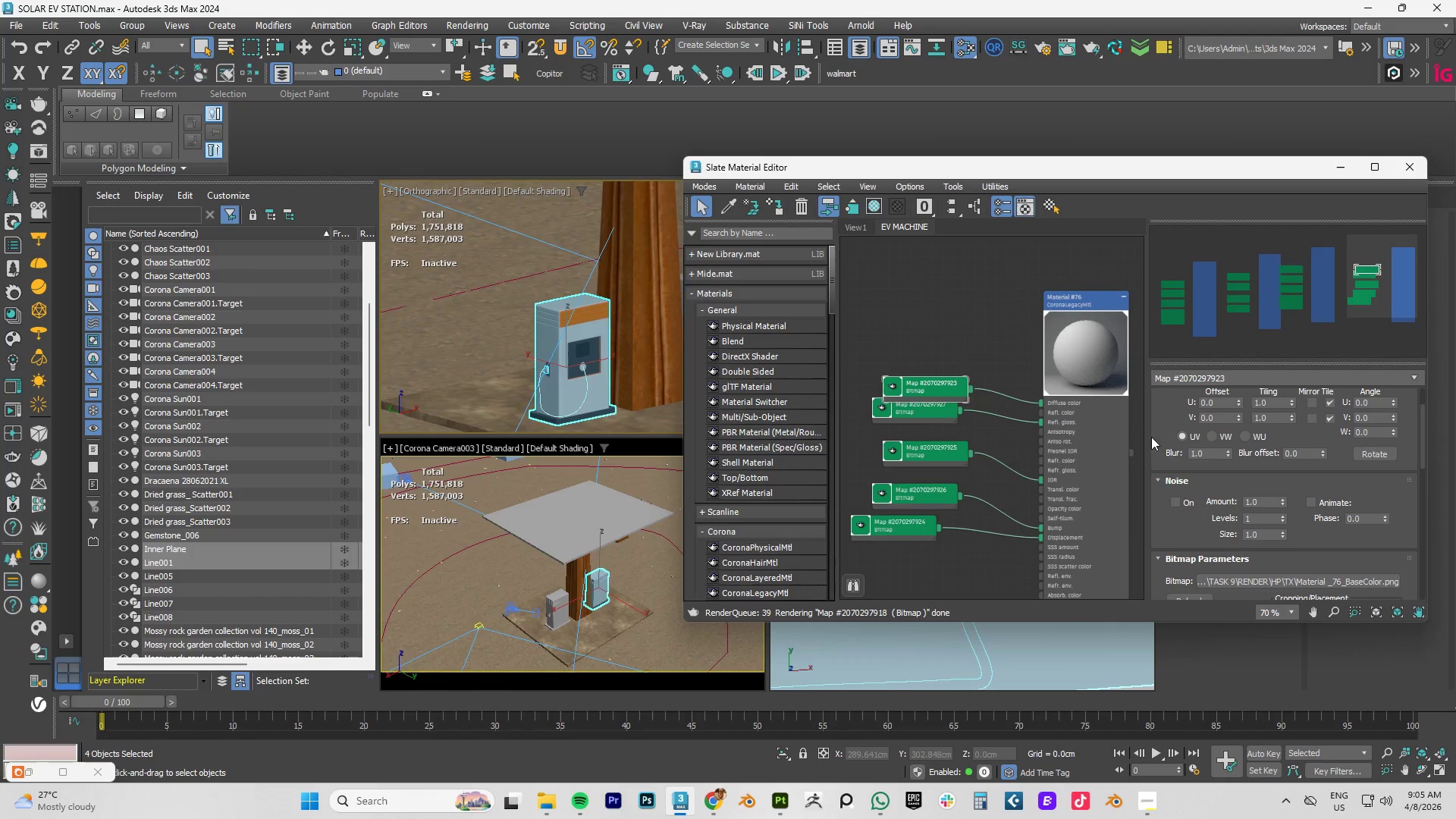 
left_click([901, 408])
 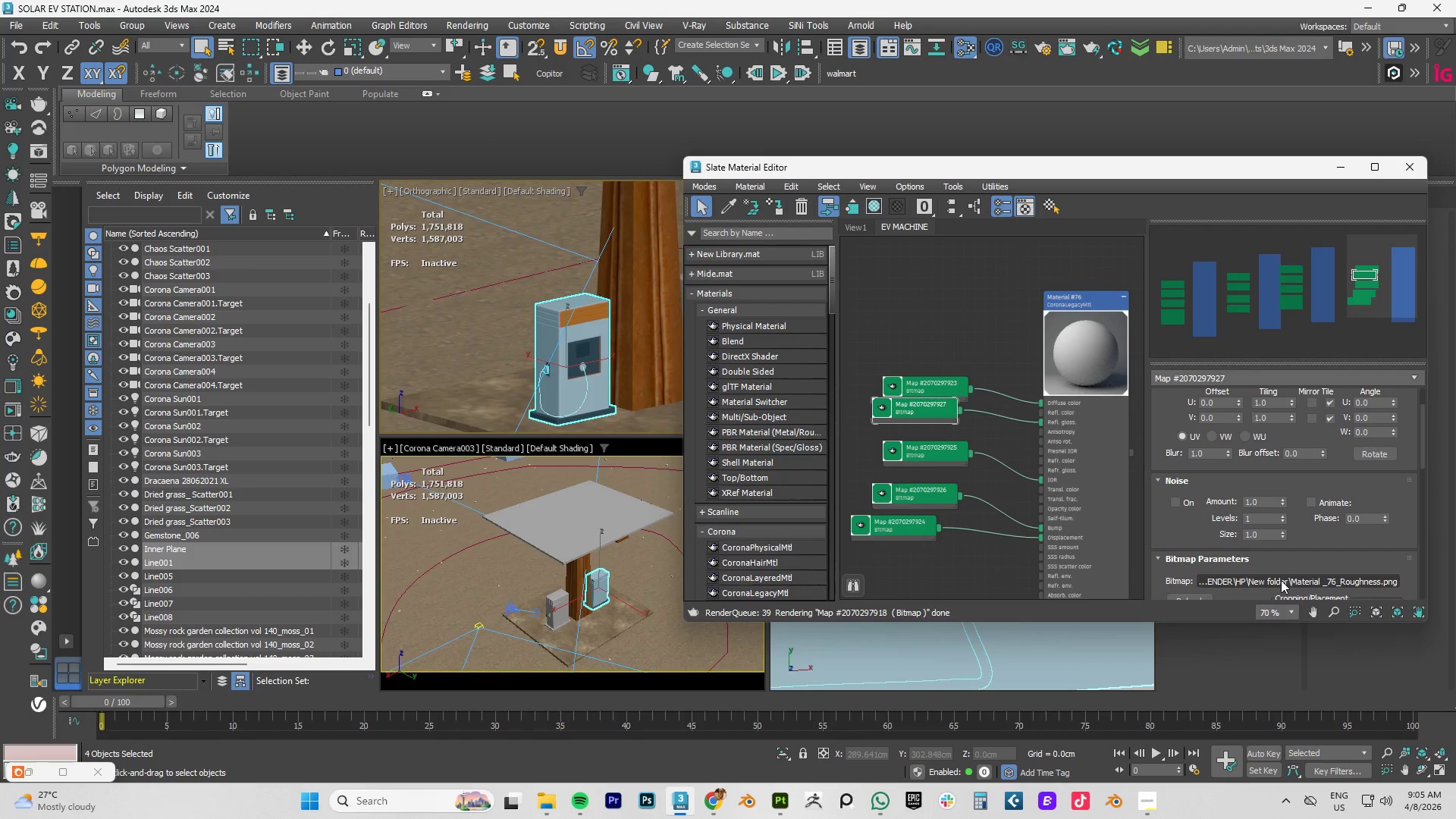 
left_click([1283, 579])
 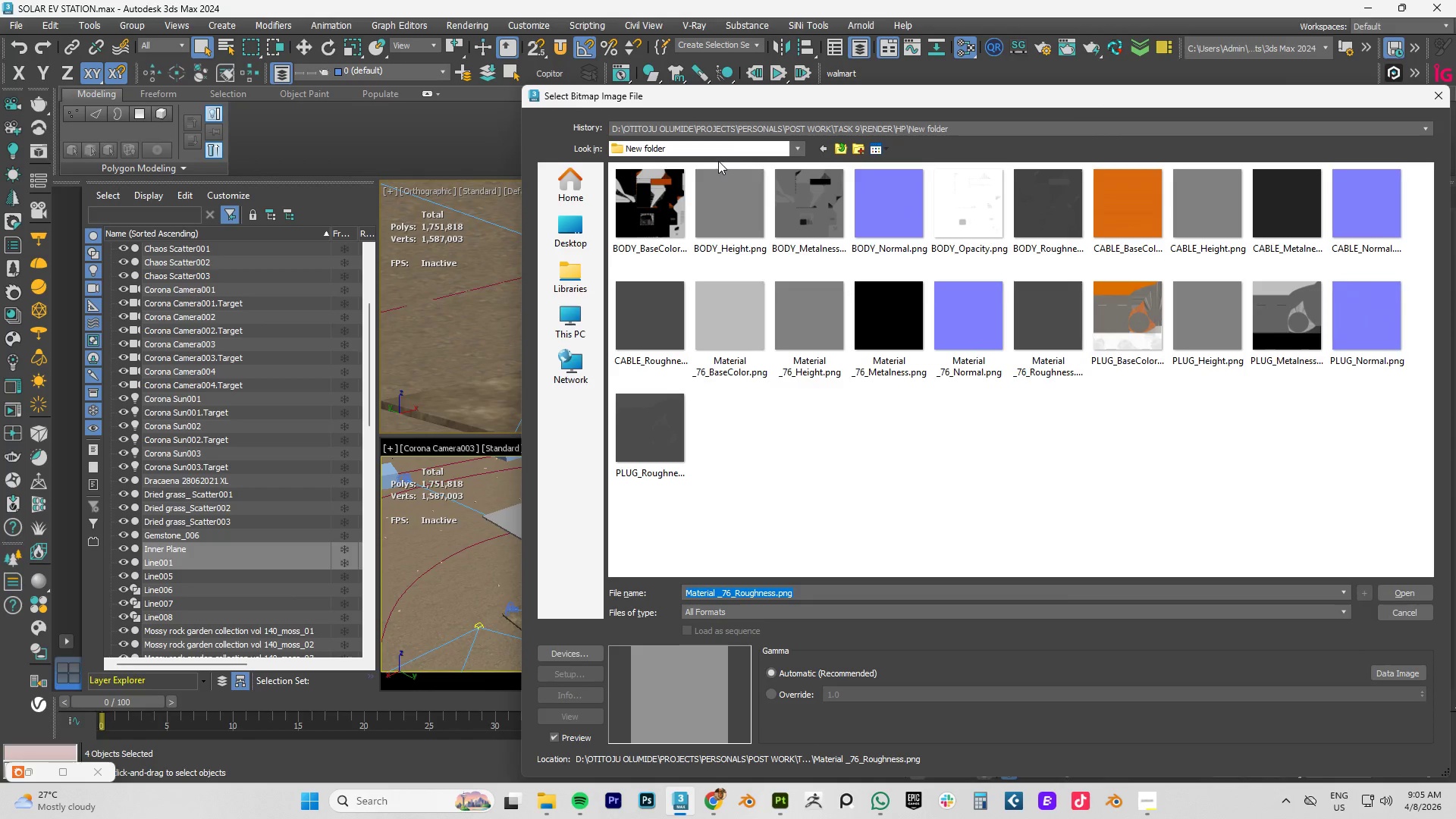 
left_click([838, 146])
 